 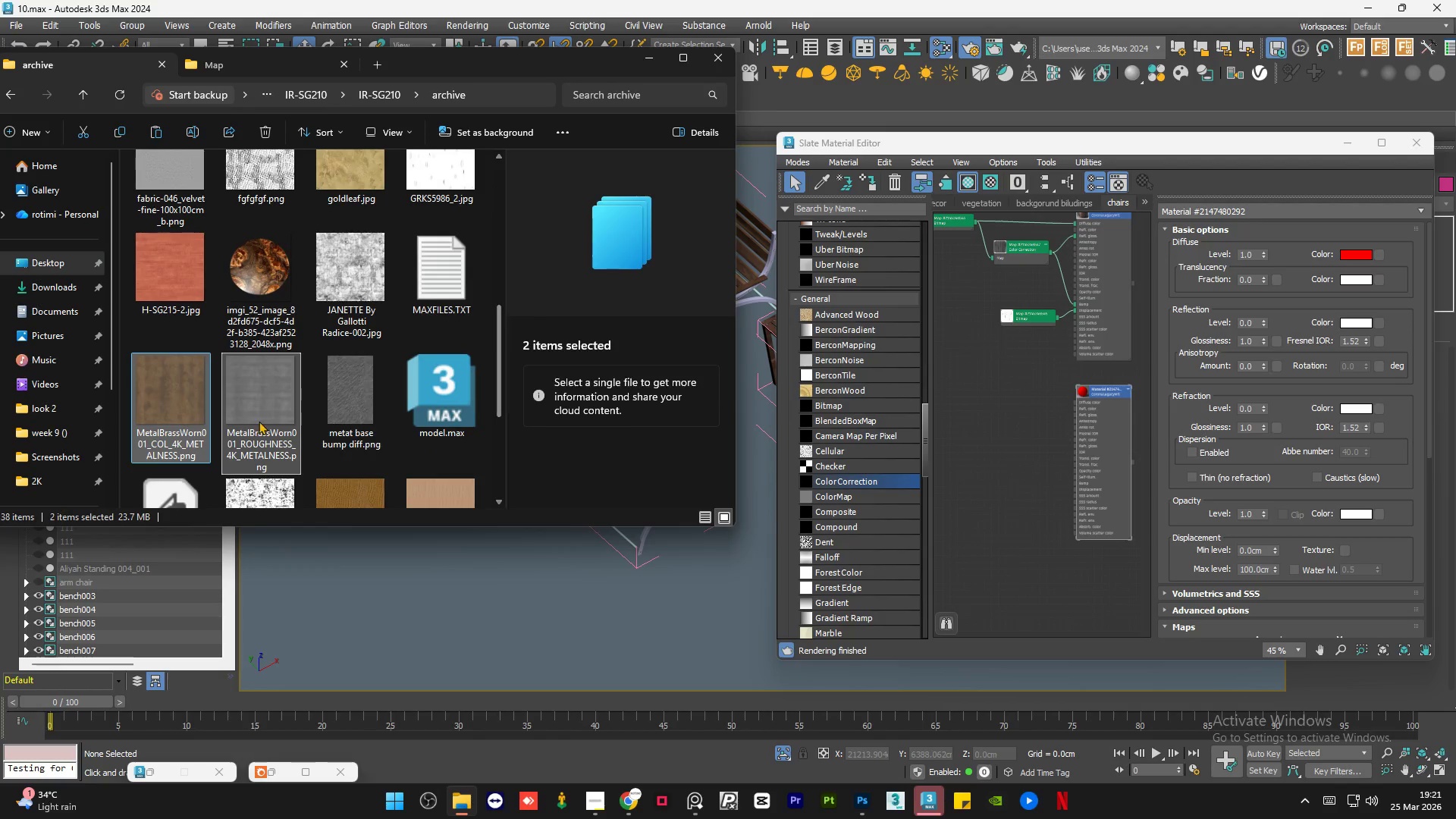 
key(Control+C)
 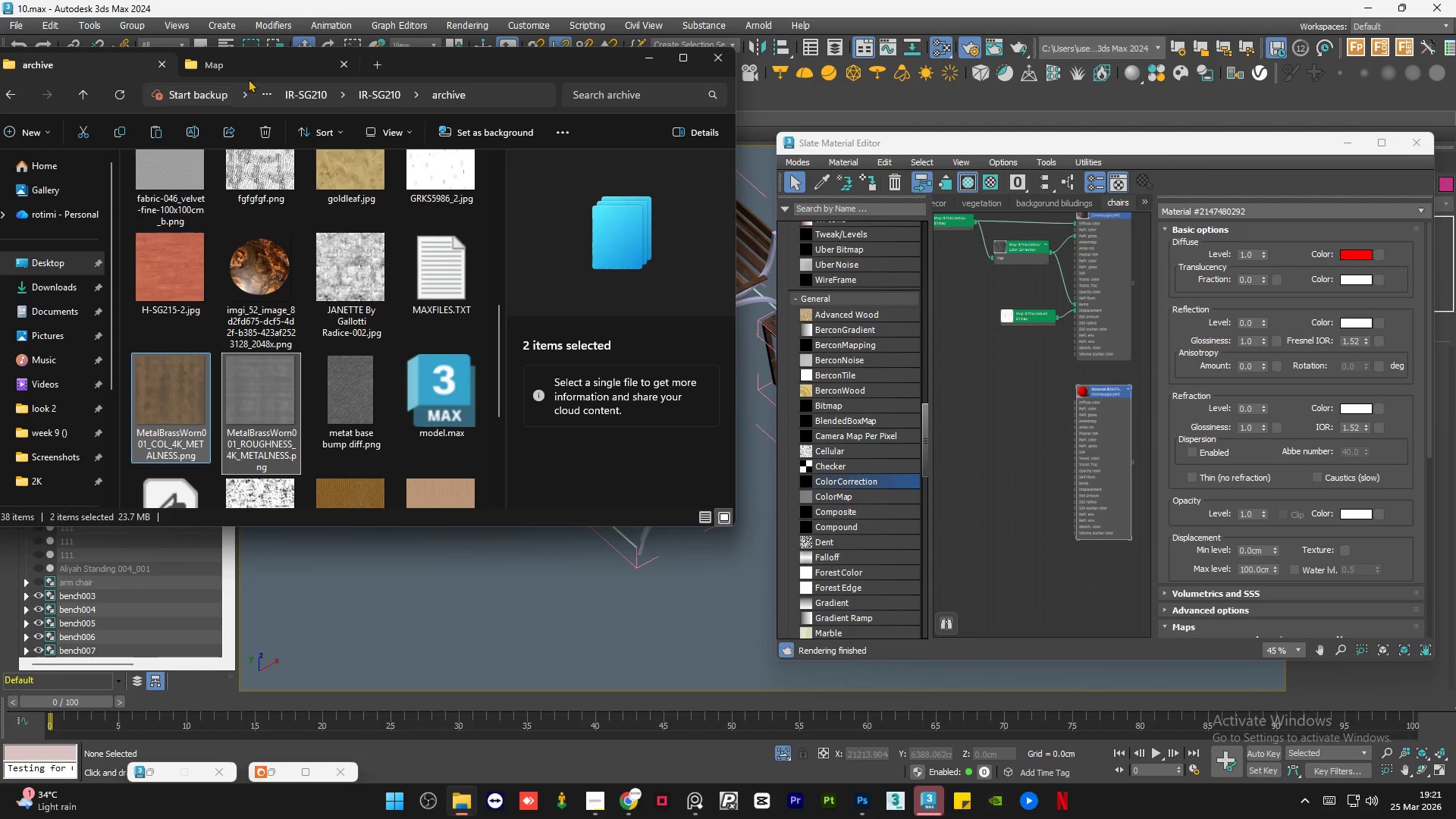 
left_click([252, 69])
 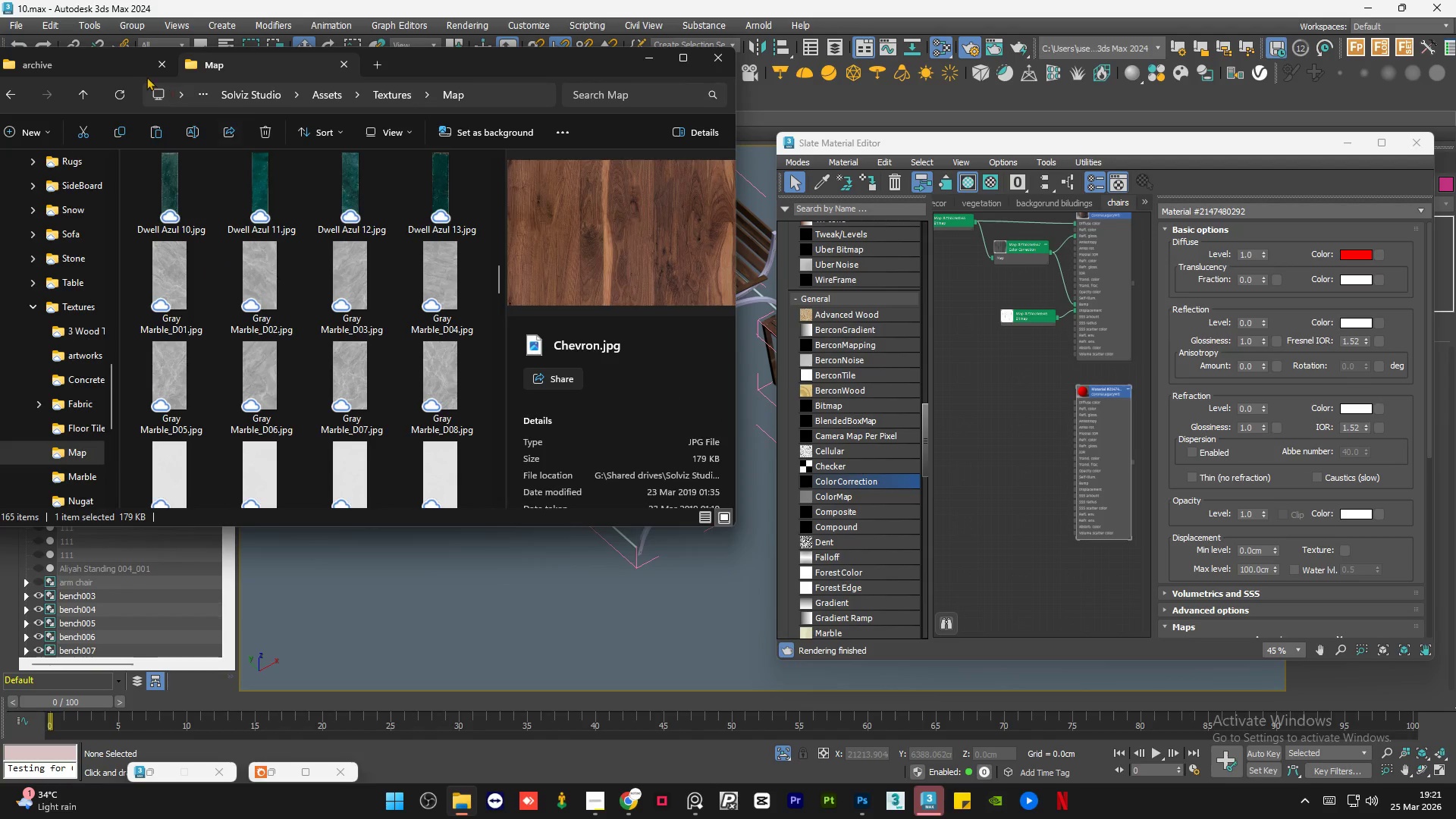 
left_click([104, 58])
 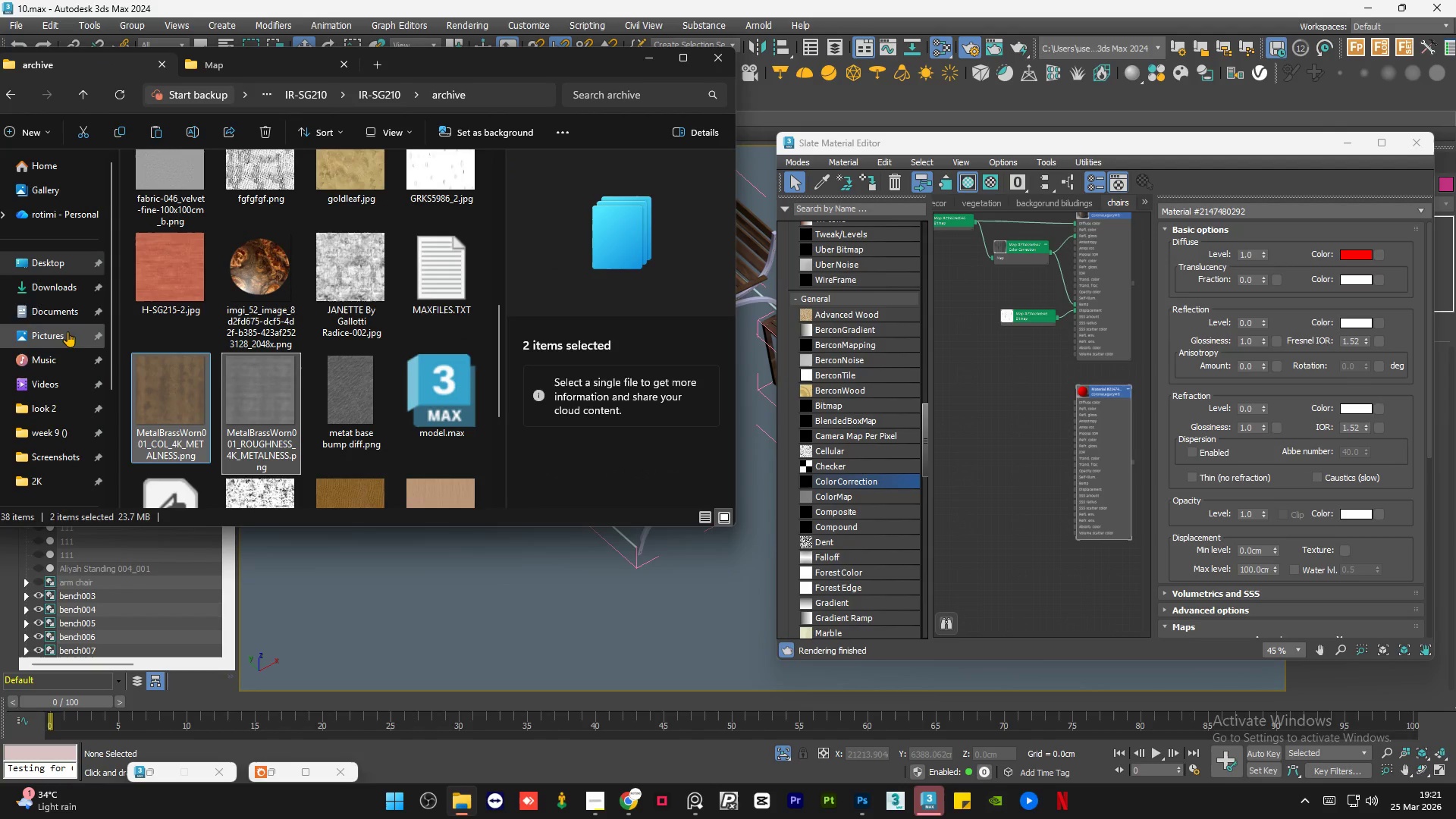 
left_click([67, 312])
 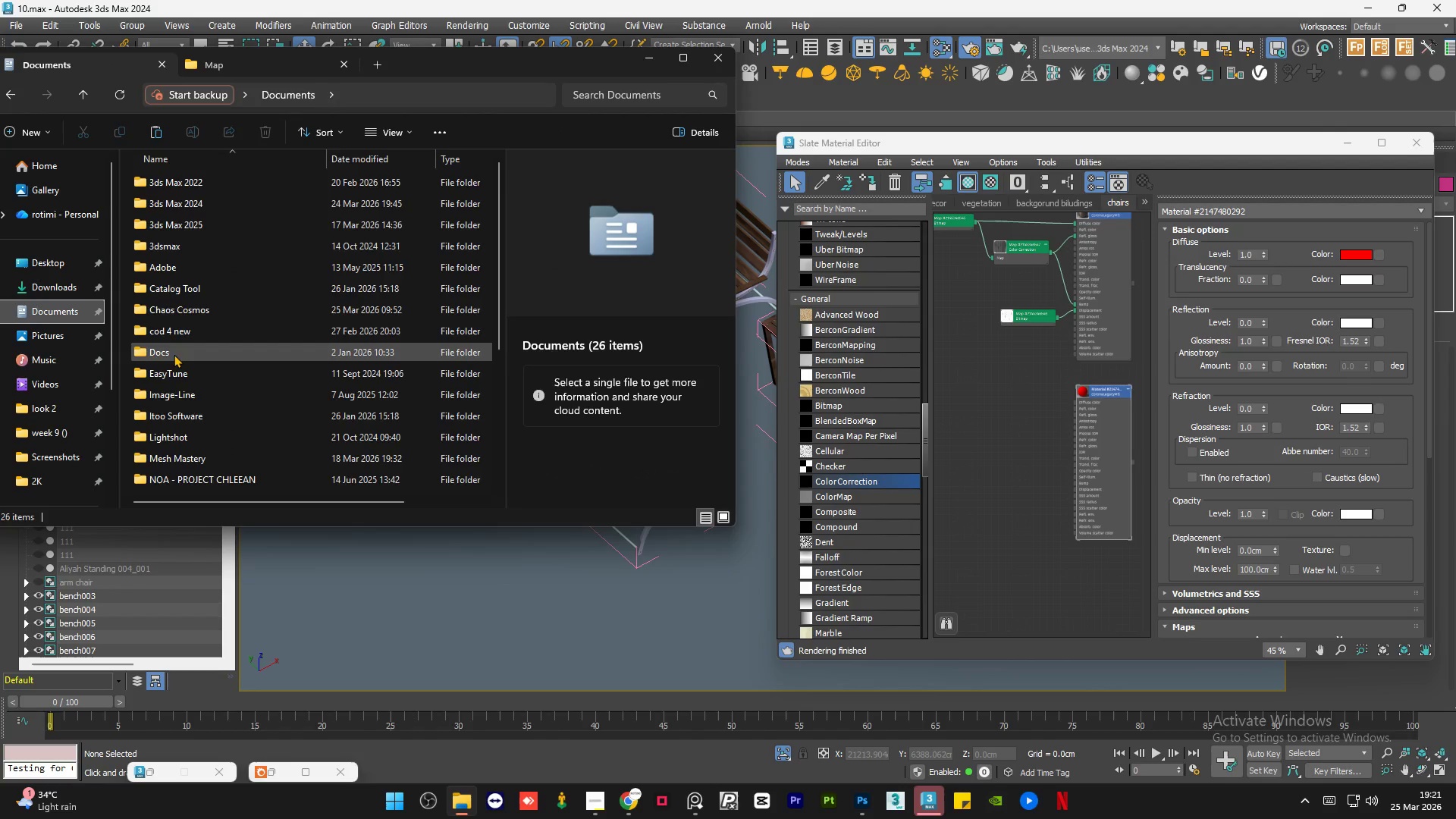 
scroll: coordinate [175, 354], scroll_direction: down, amount: 3.0
 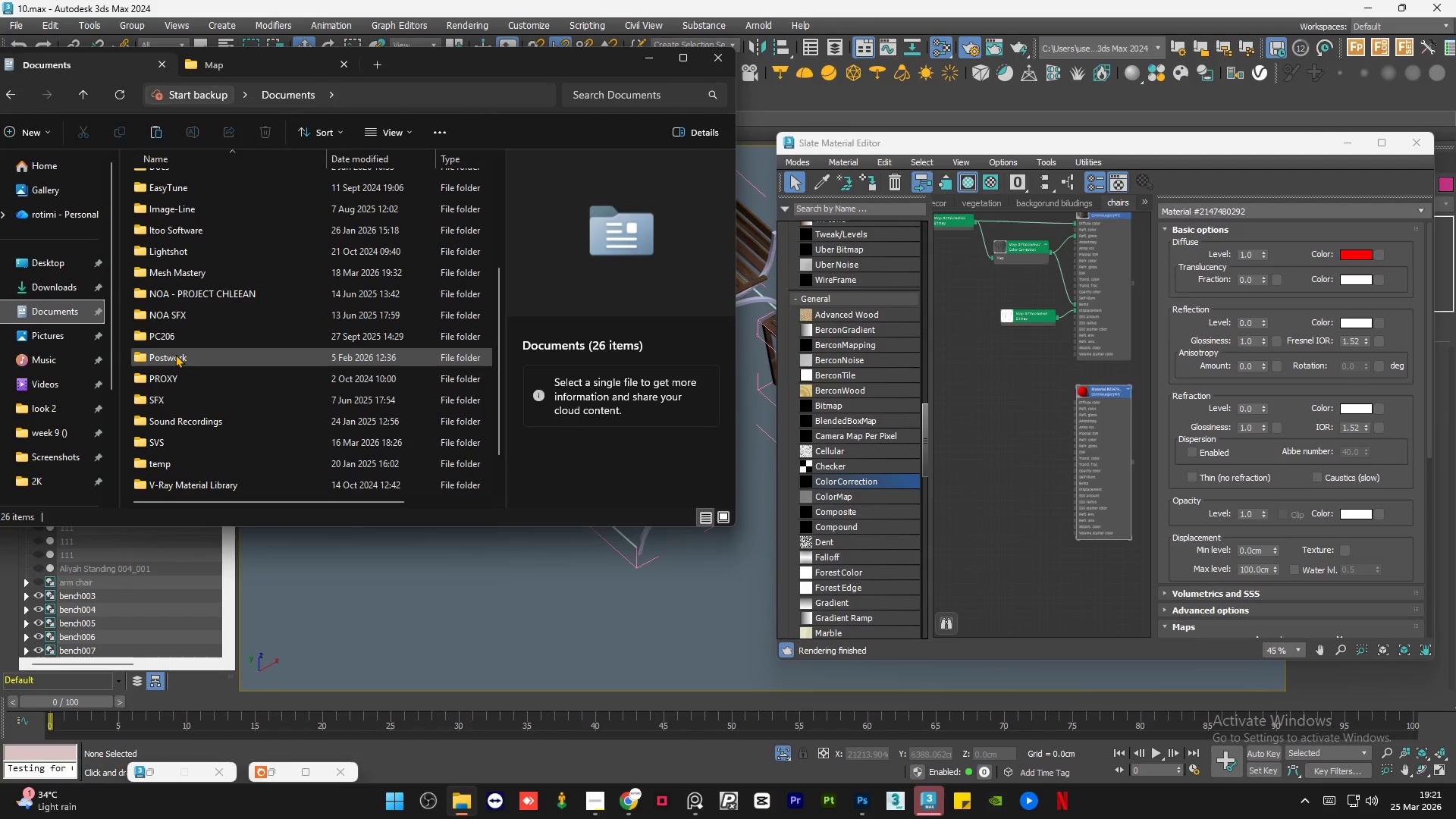 
double_click([175, 354])
 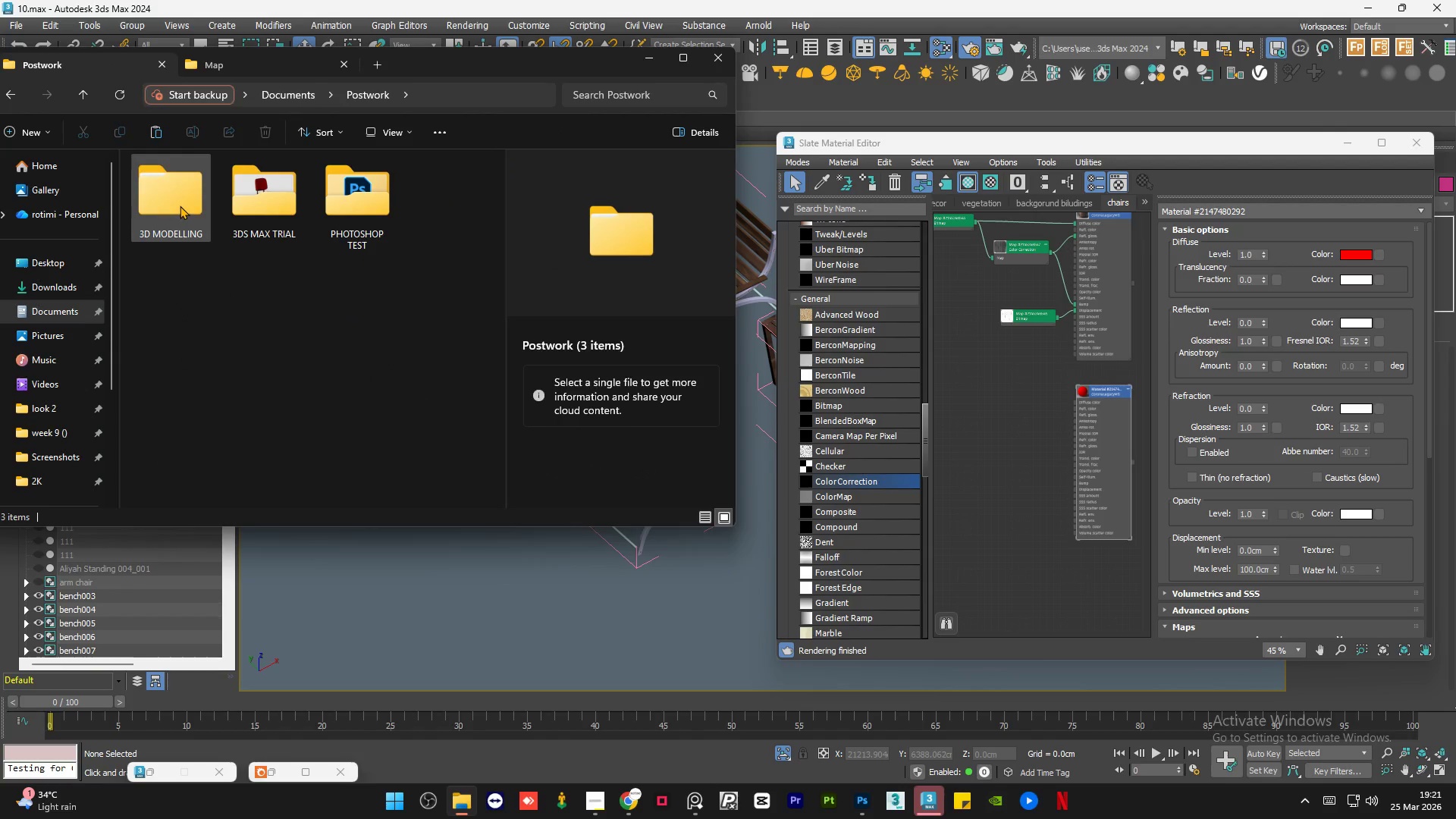 
double_click([180, 206])
 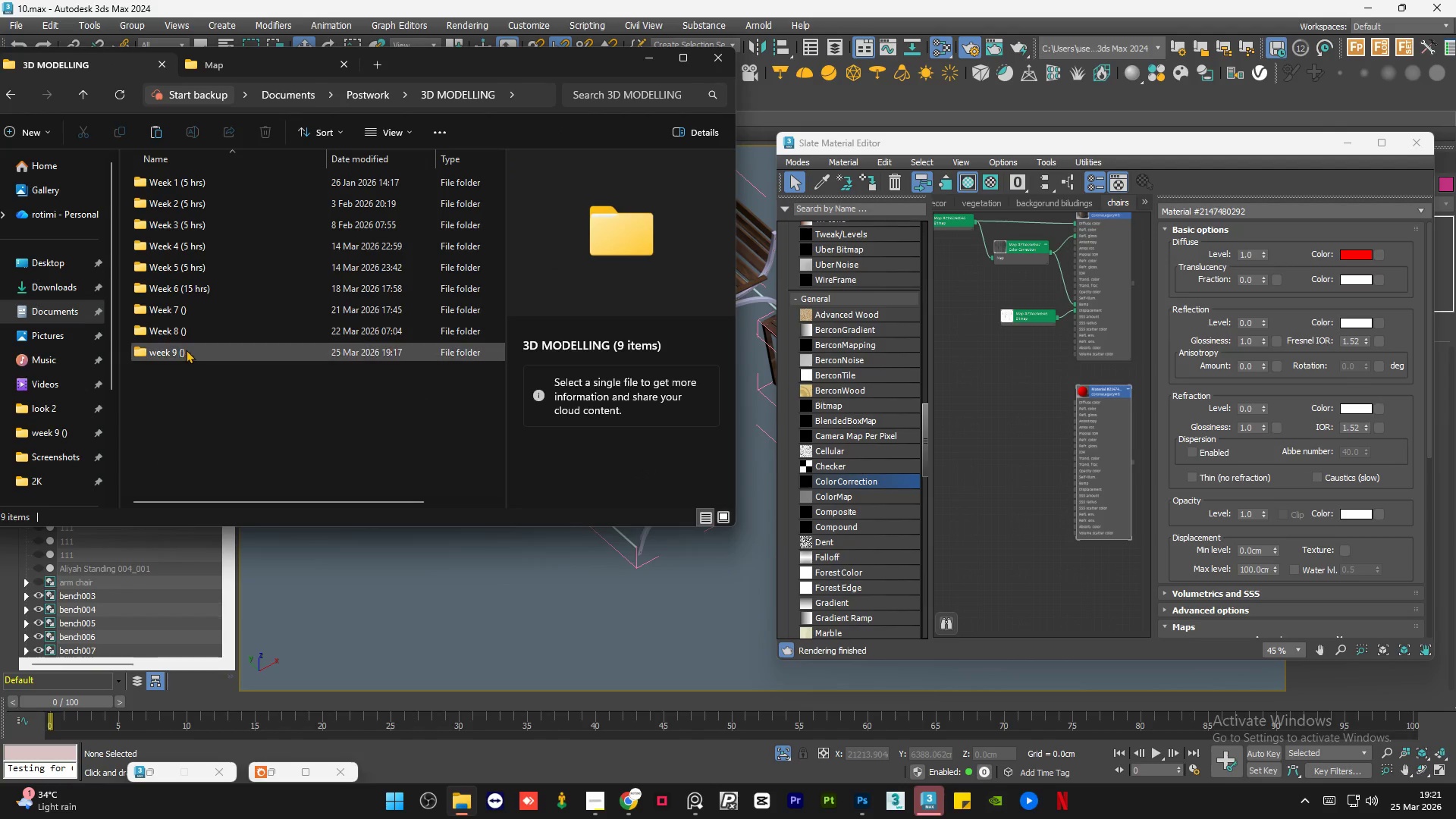 
double_click([186, 350])
 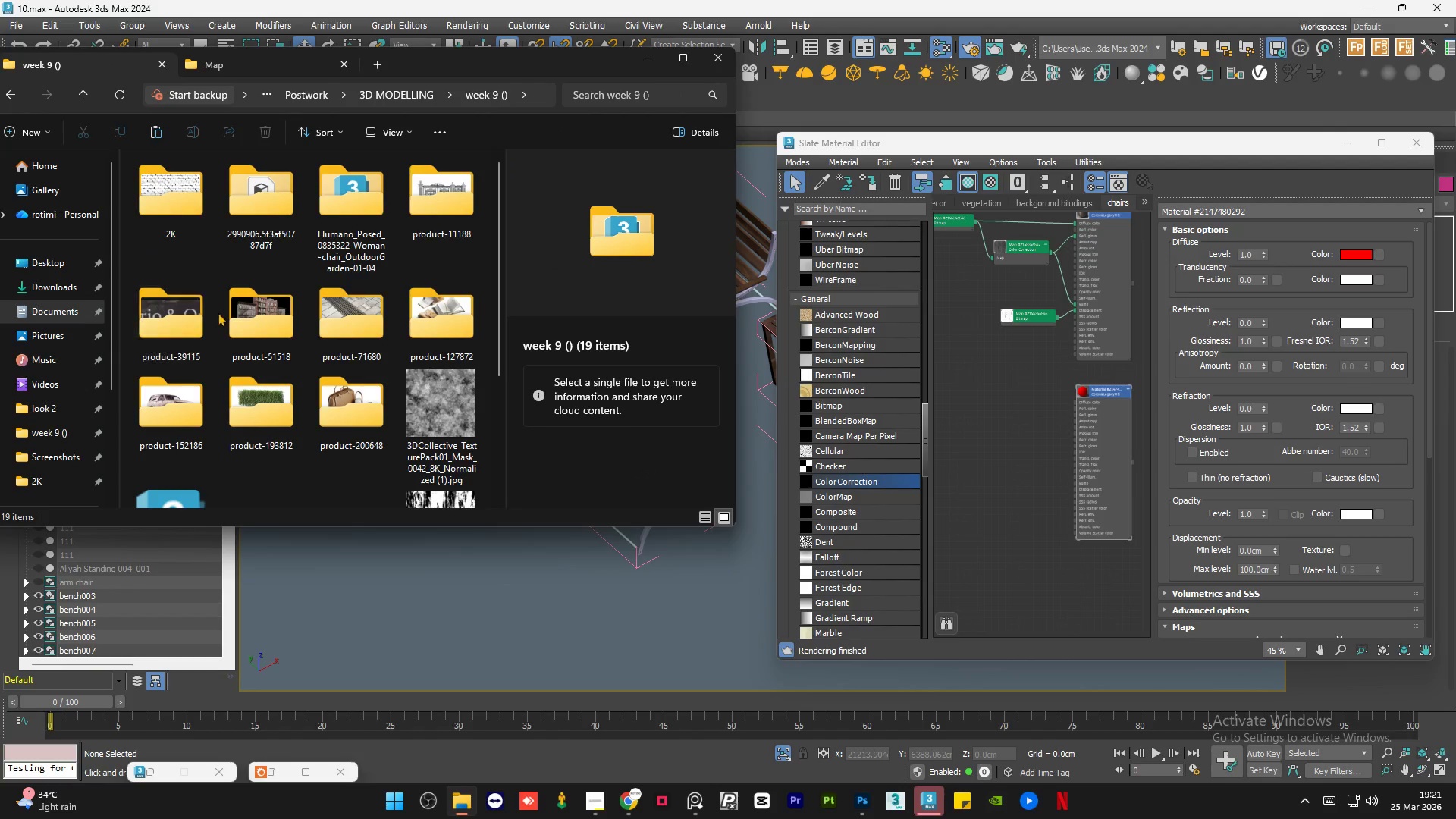 
scroll: coordinate [218, 311], scroll_direction: down, amount: 5.0
 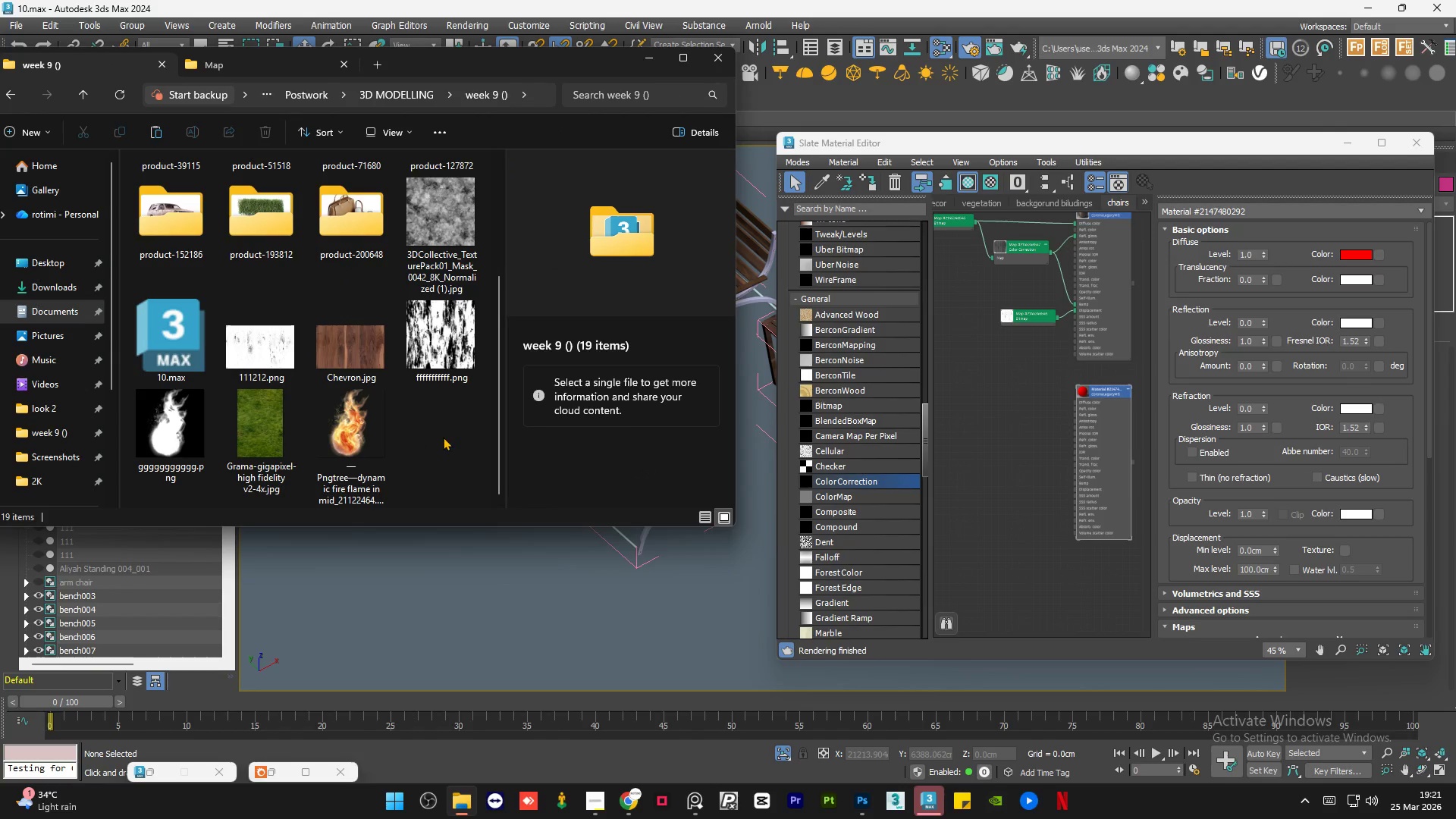 
left_click([443, 436])
 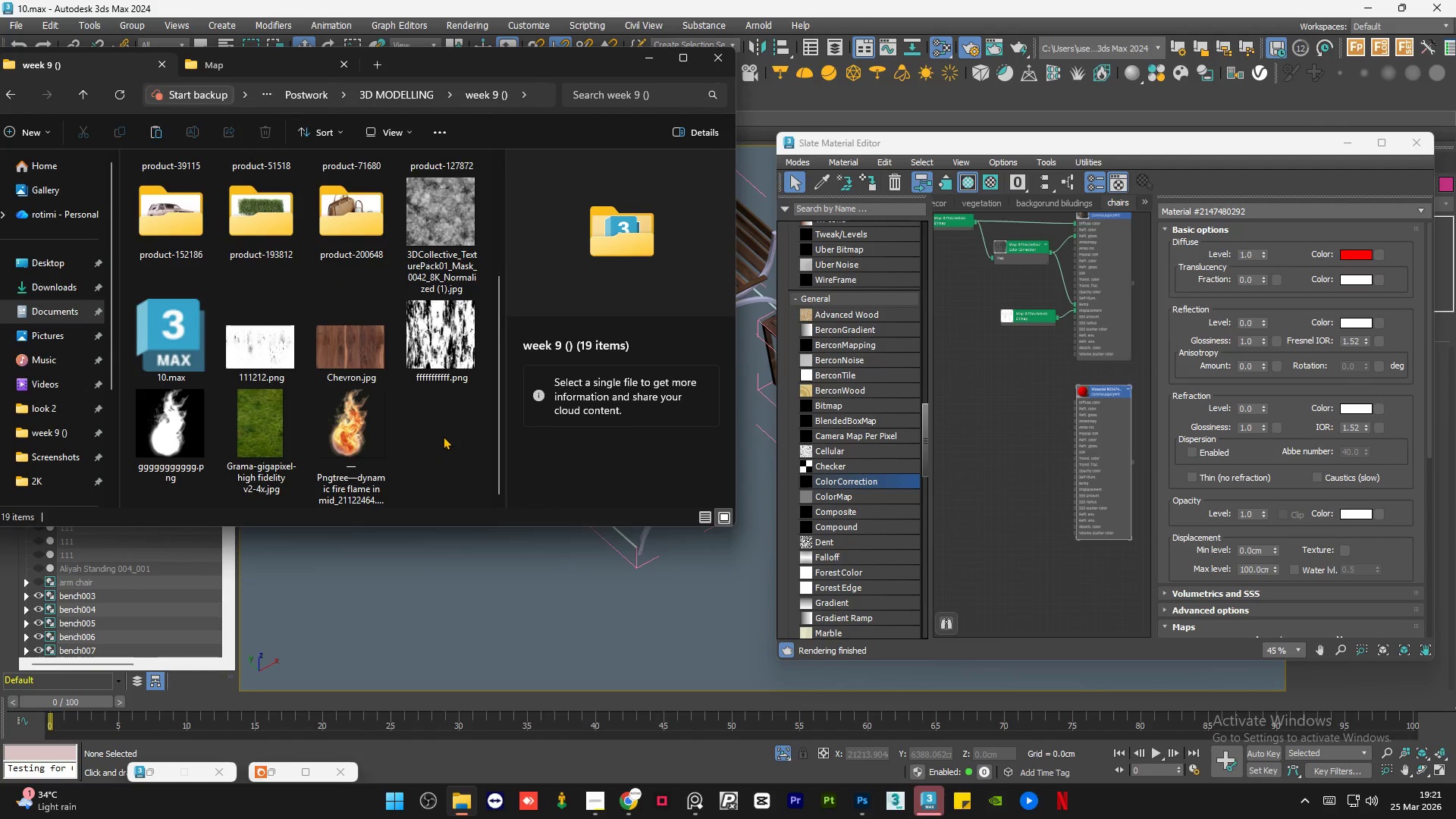 
key(Control+V)
 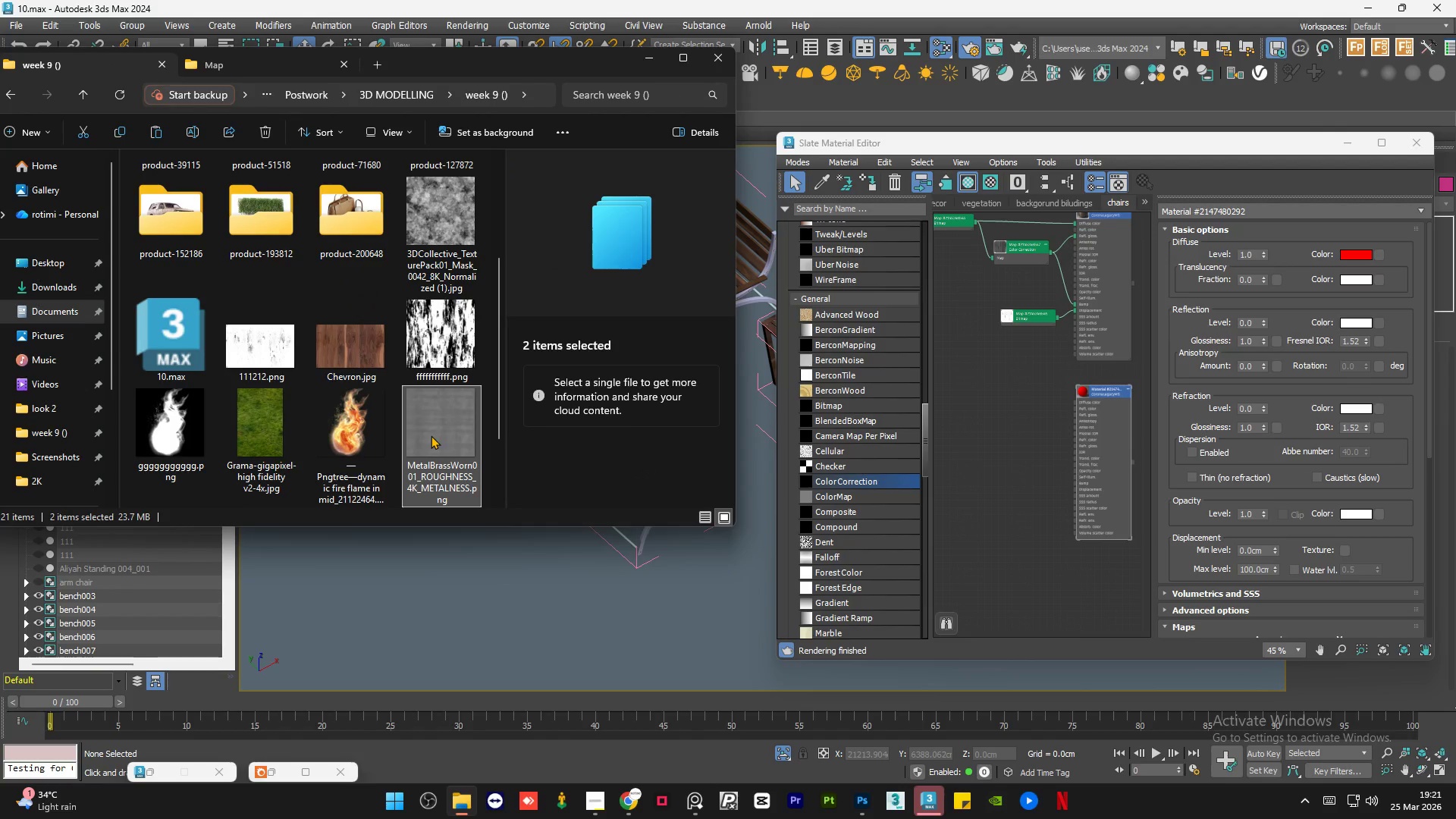 
scroll: coordinate [399, 425], scroll_direction: down, amount: 2.0
 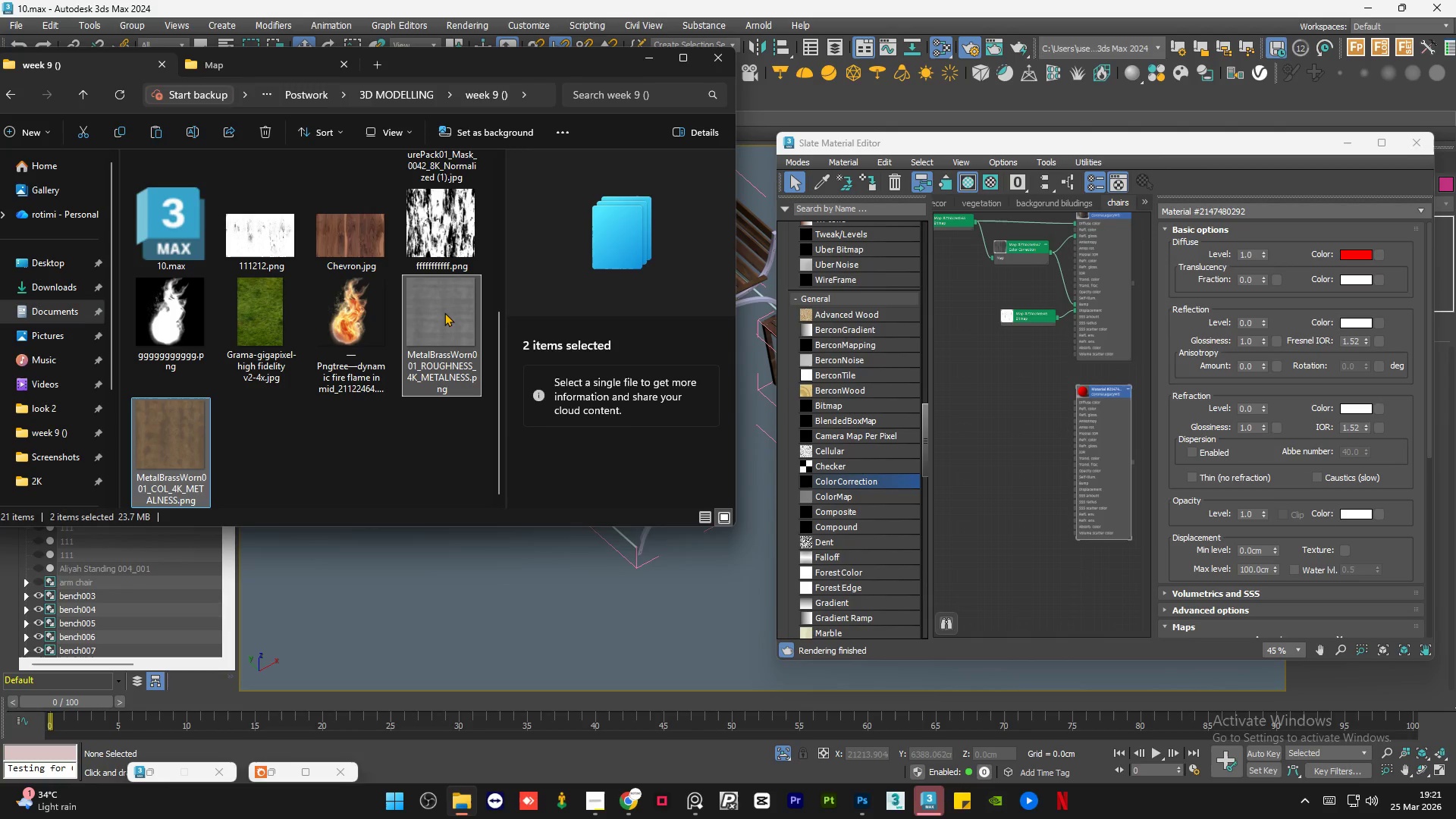 
left_click_drag(start_coordinate=[444, 312], to_coordinate=[1032, 400])
 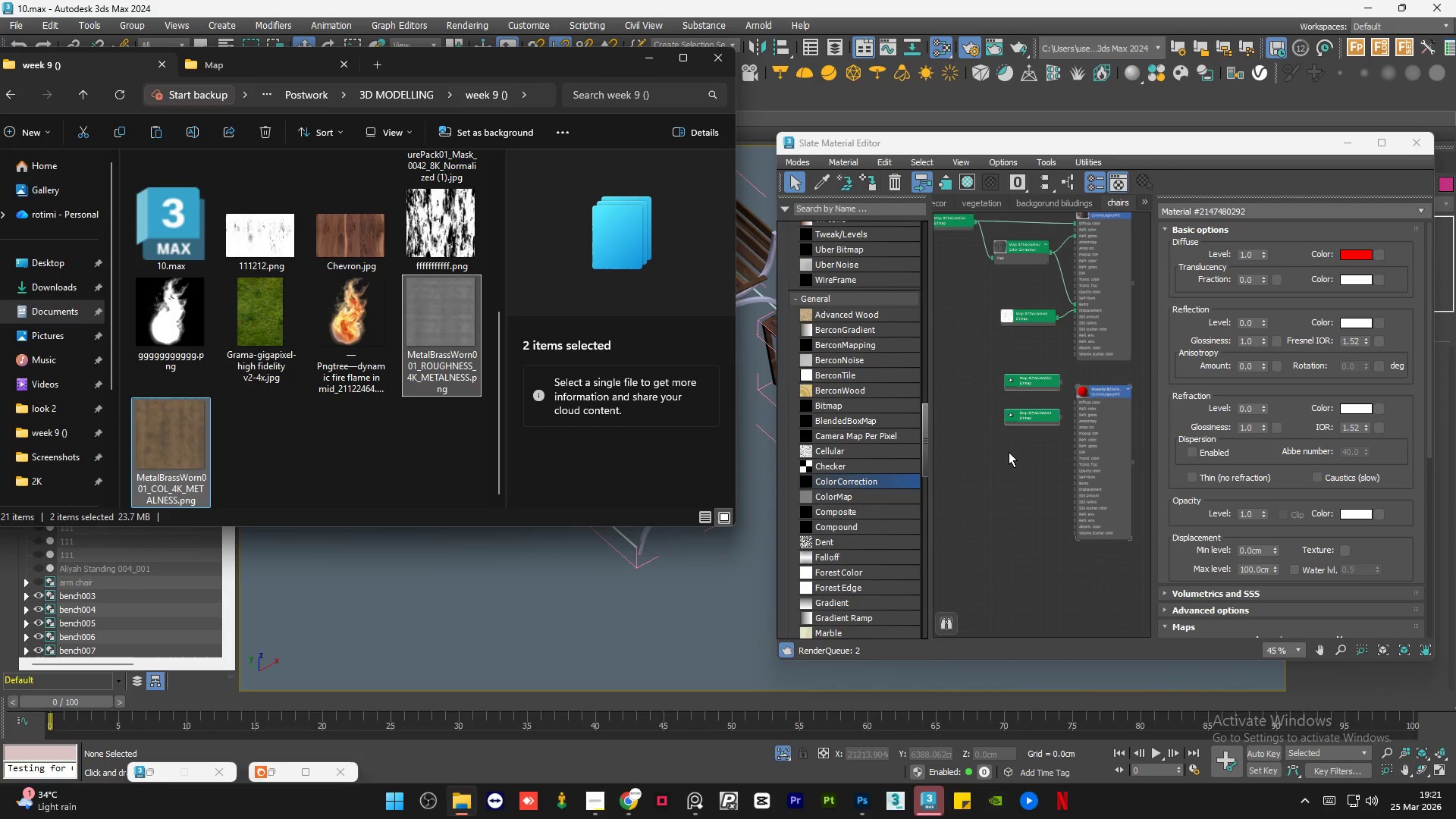 
left_click([1009, 452])
 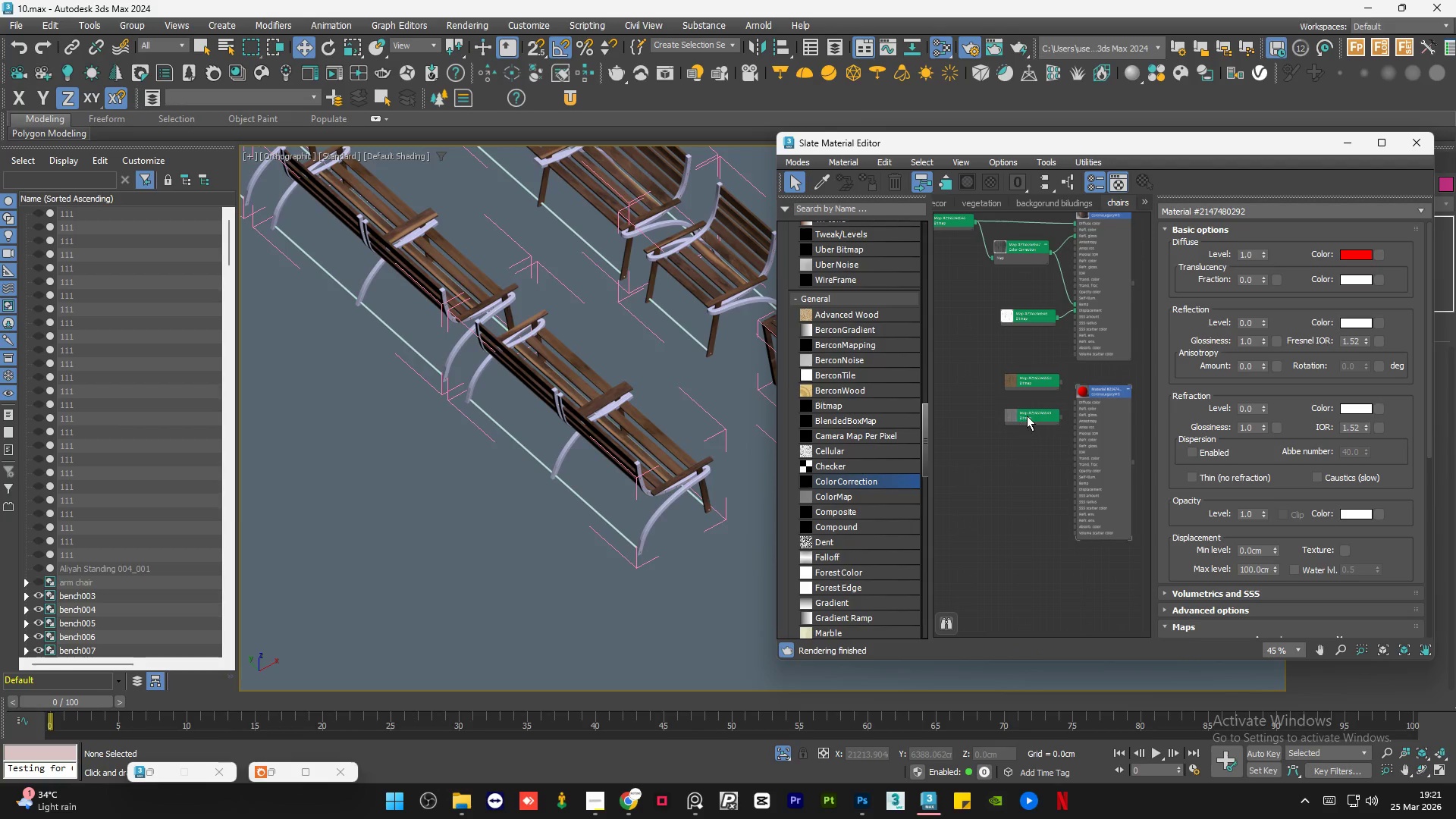 
left_click_drag(start_coordinate=[1027, 415], to_coordinate=[1021, 447])
 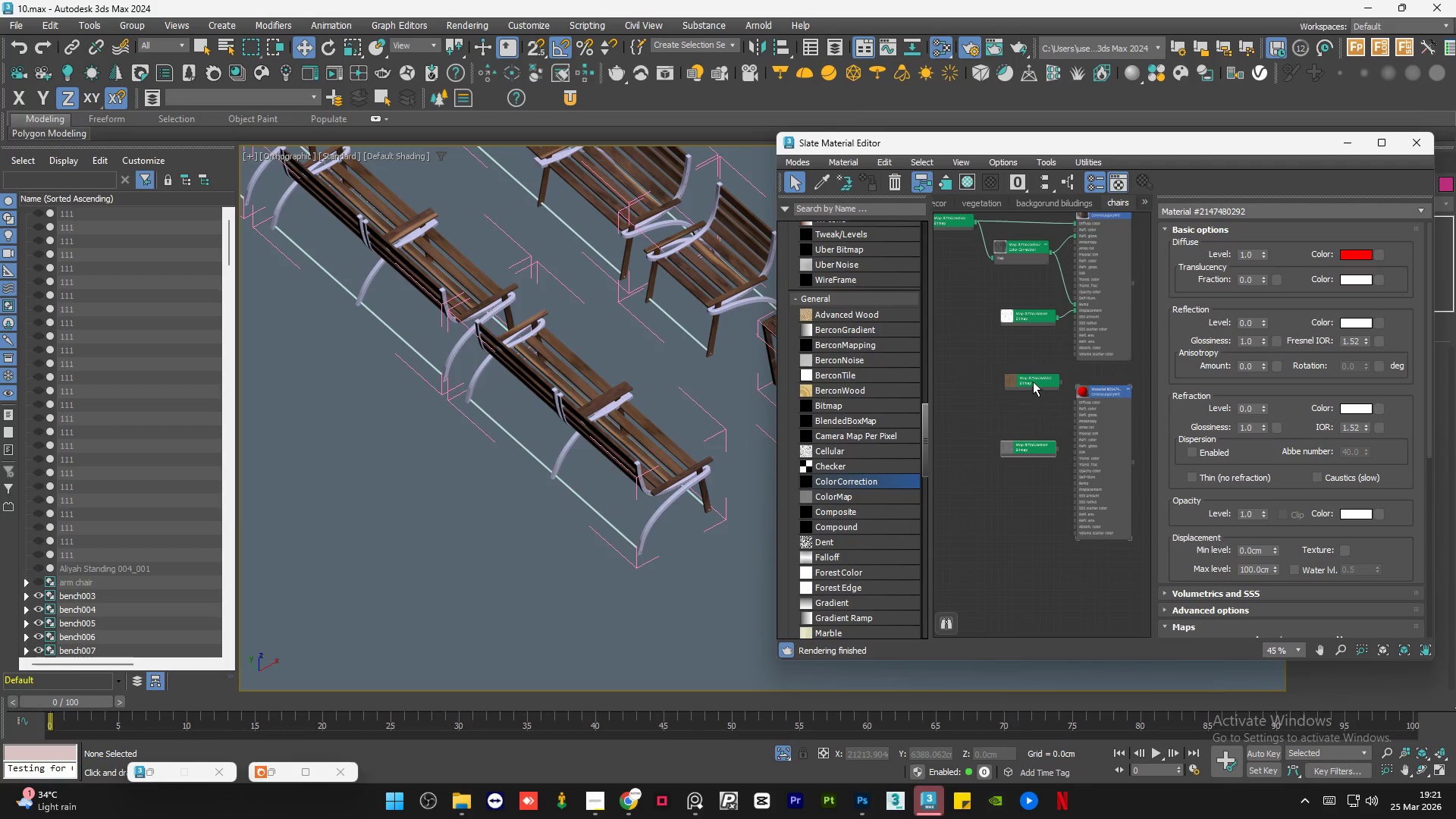 
left_click_drag(start_coordinate=[1033, 381], to_coordinate=[983, 400])
 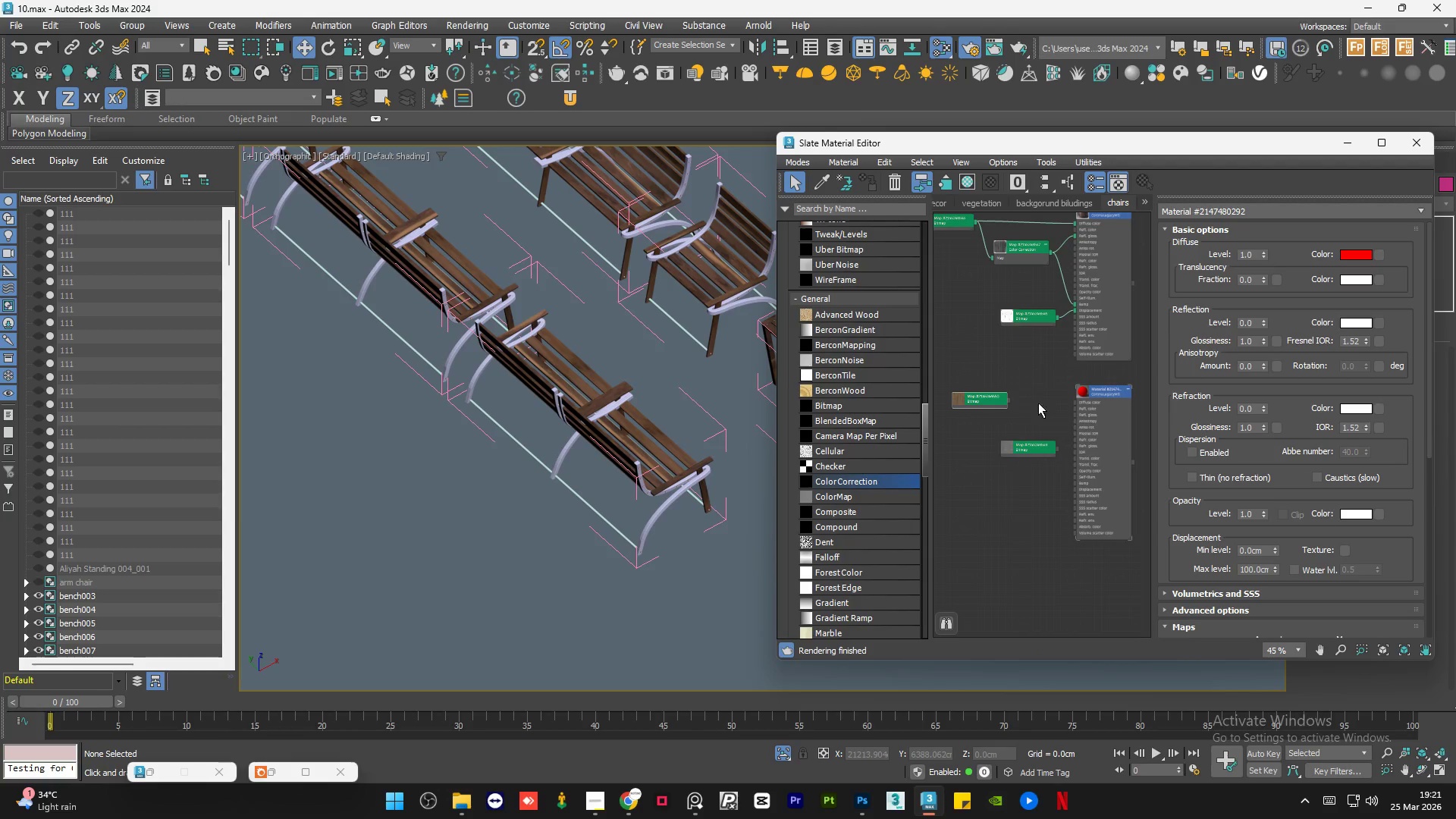 
scroll: coordinate [1061, 405], scroll_direction: down, amount: 1.0
 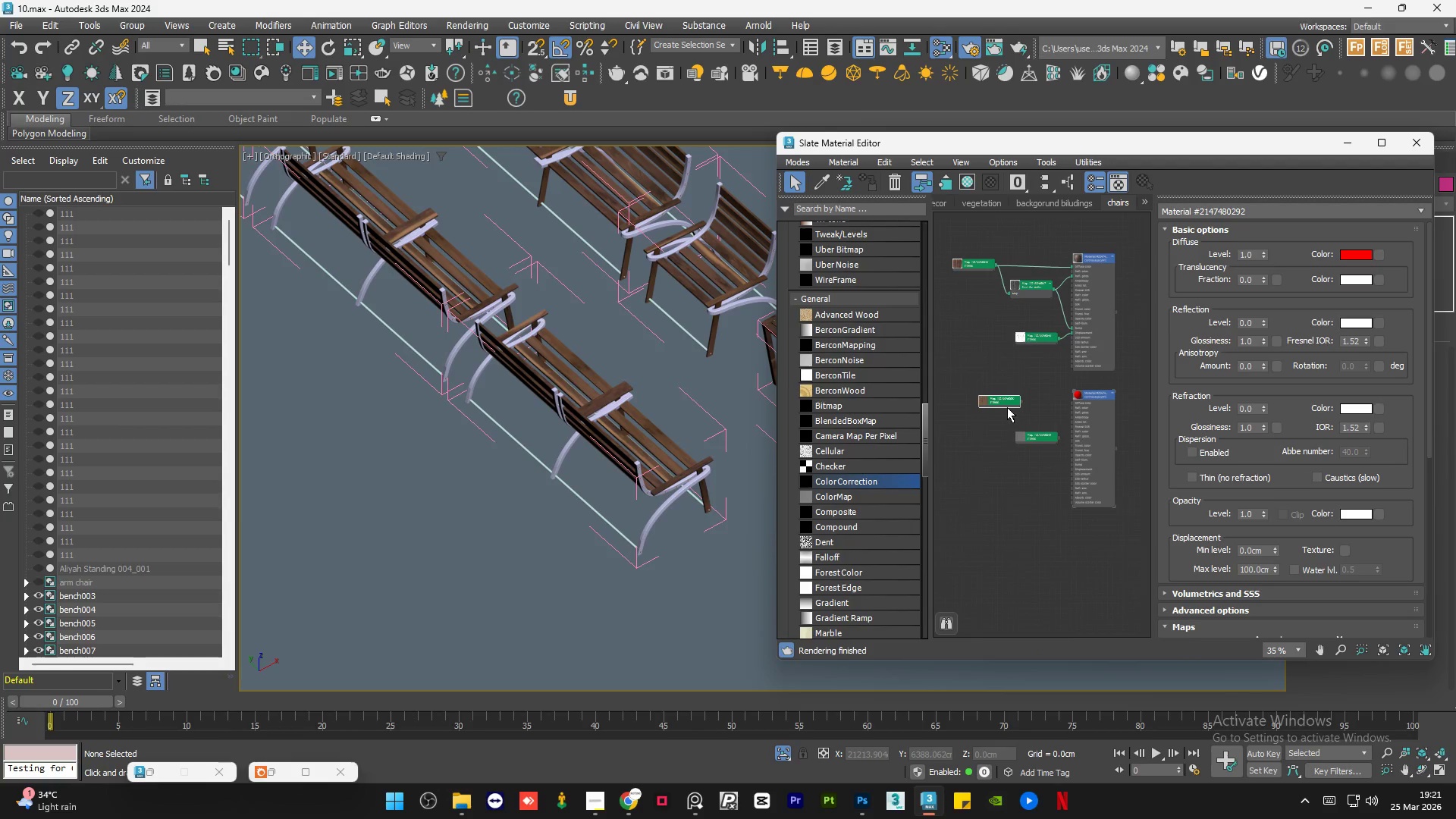 
left_click_drag(start_coordinate=[1007, 403], to_coordinate=[990, 397])
 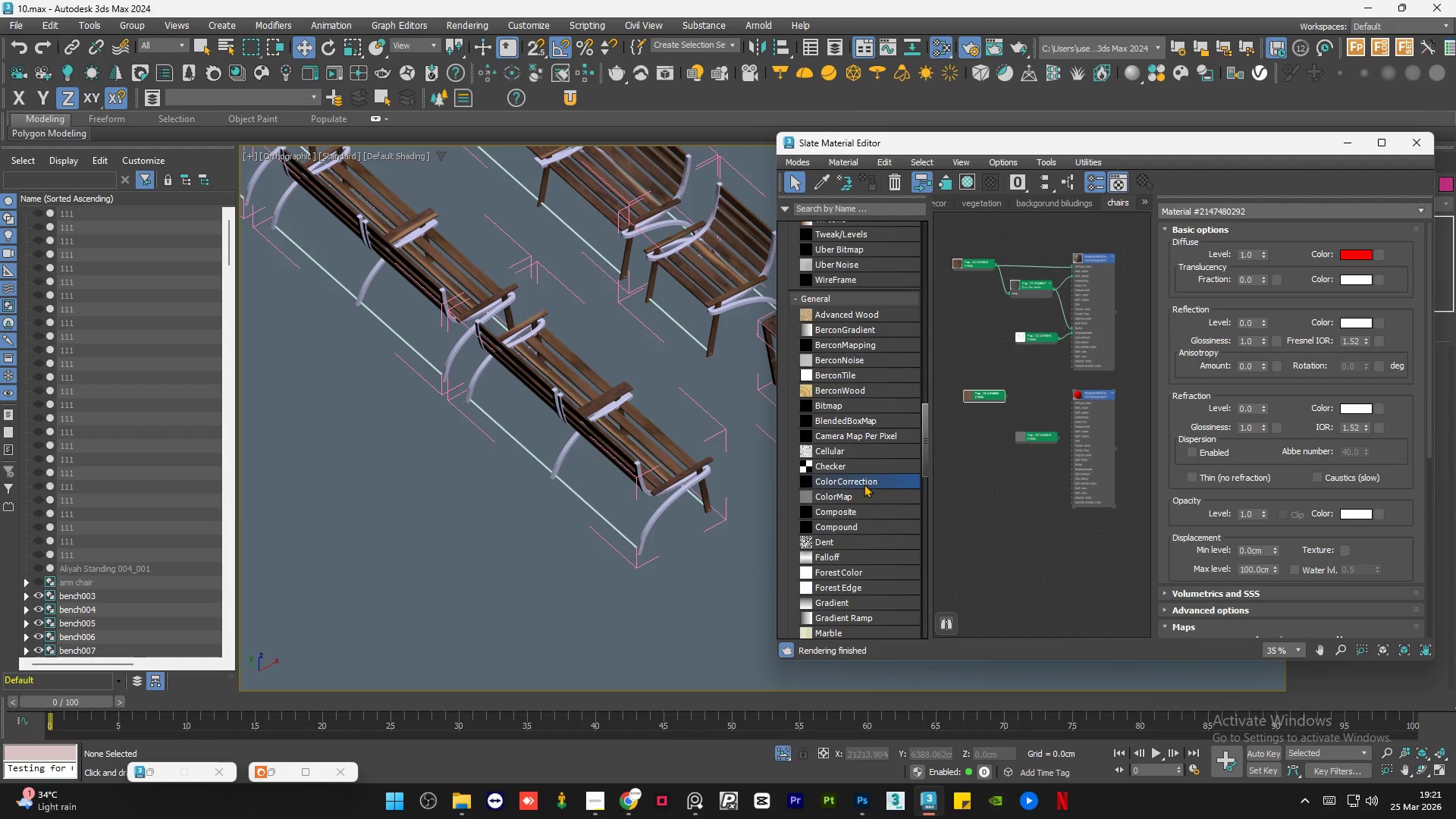 
left_click_drag(start_coordinate=[864, 483], to_coordinate=[1034, 400])
 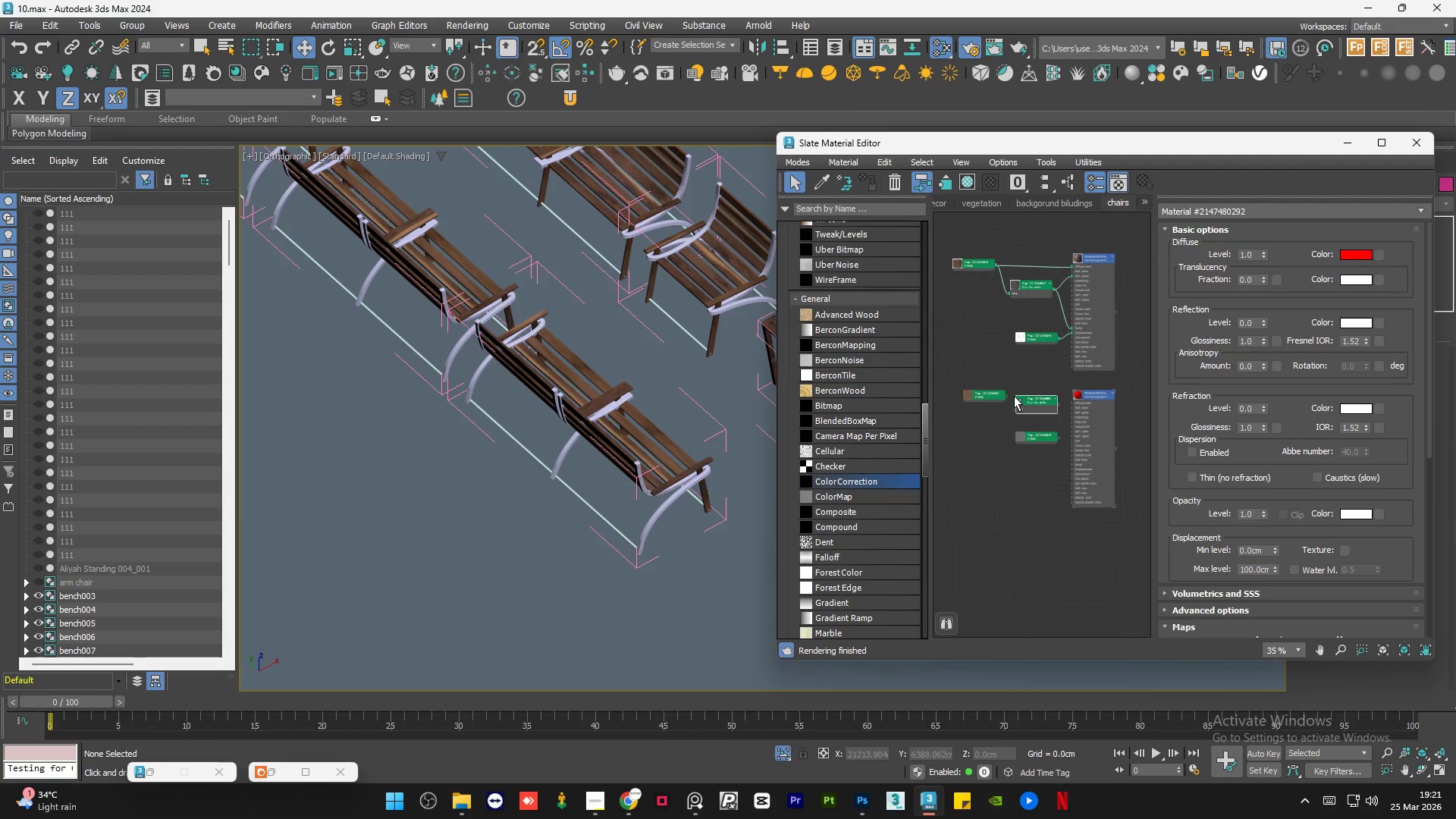 
scroll: coordinate [1014, 396], scroll_direction: up, amount: 4.0
 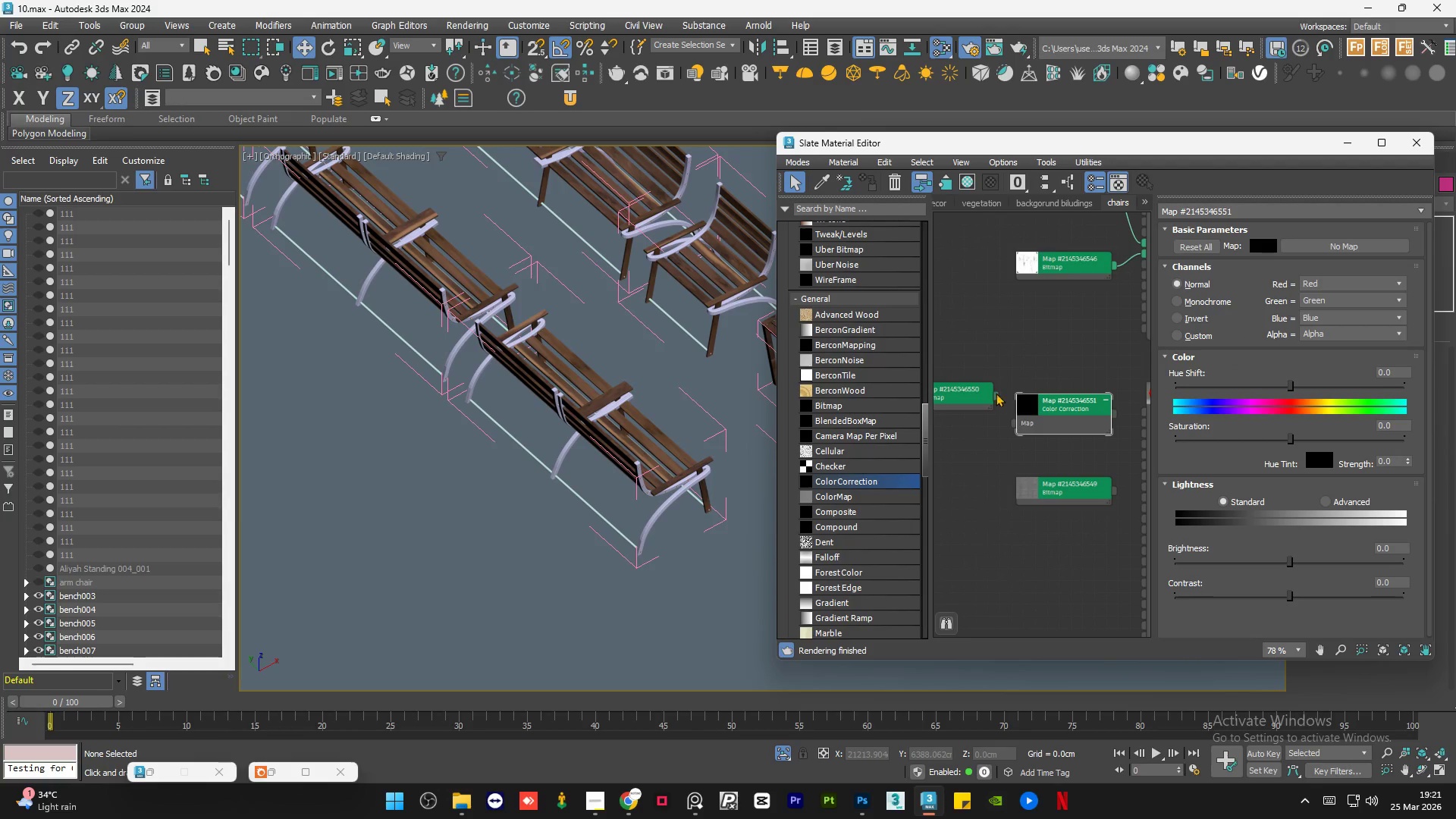 
left_click_drag(start_coordinate=[996, 393], to_coordinate=[1014, 434])
 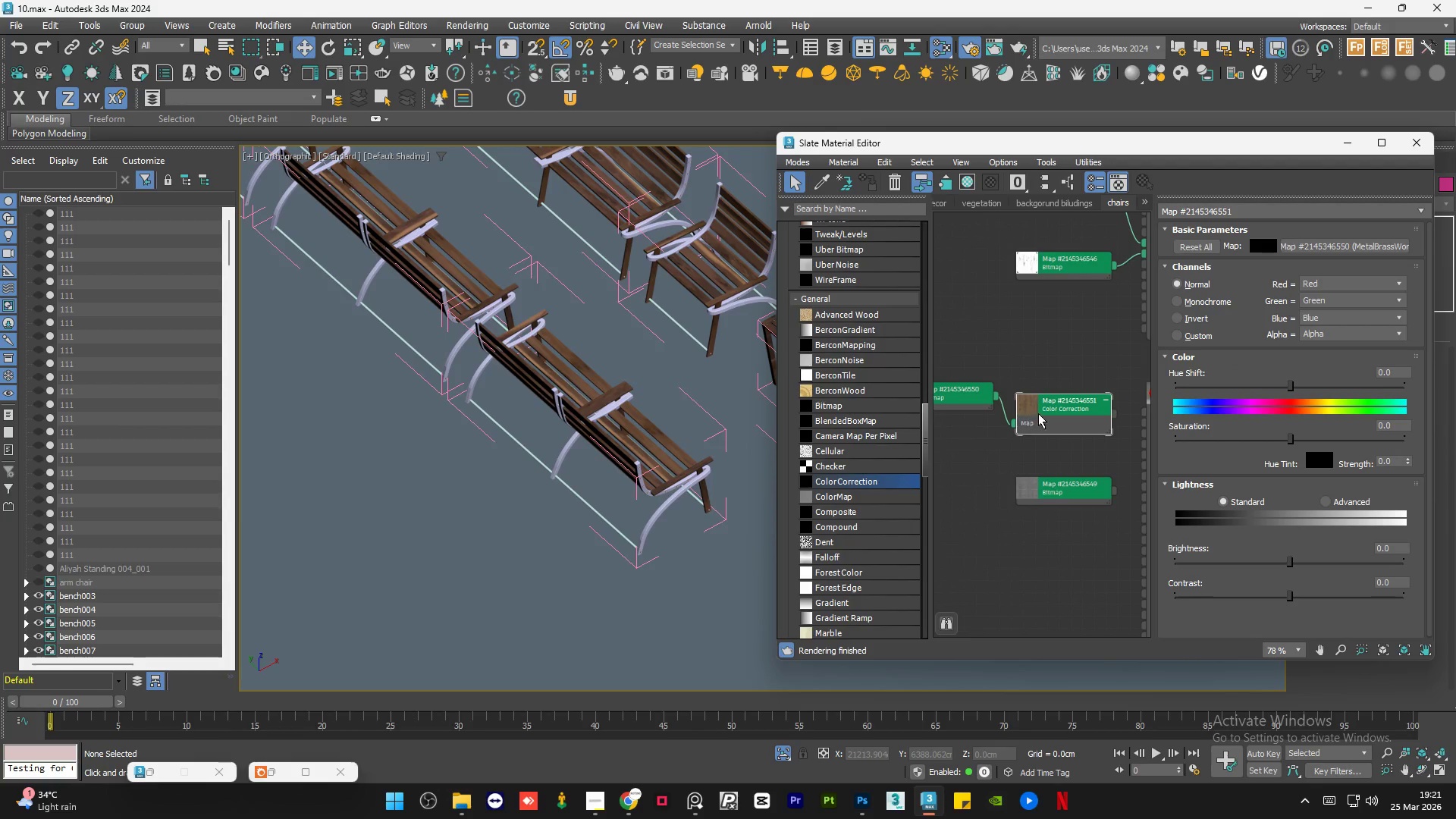 
left_click([1046, 410])
 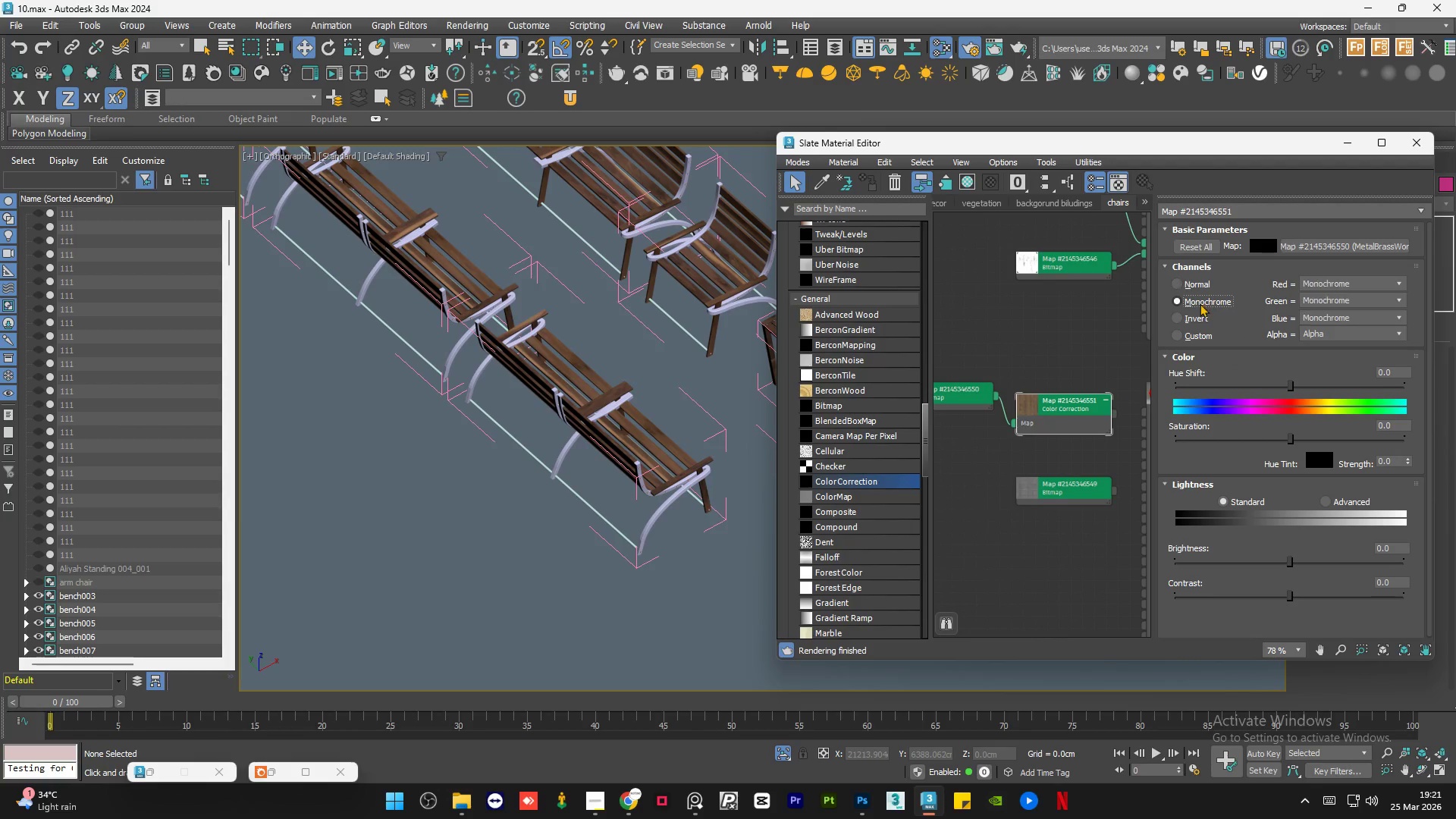 
scroll: coordinate [1097, 407], scroll_direction: up, amount: 3.0
 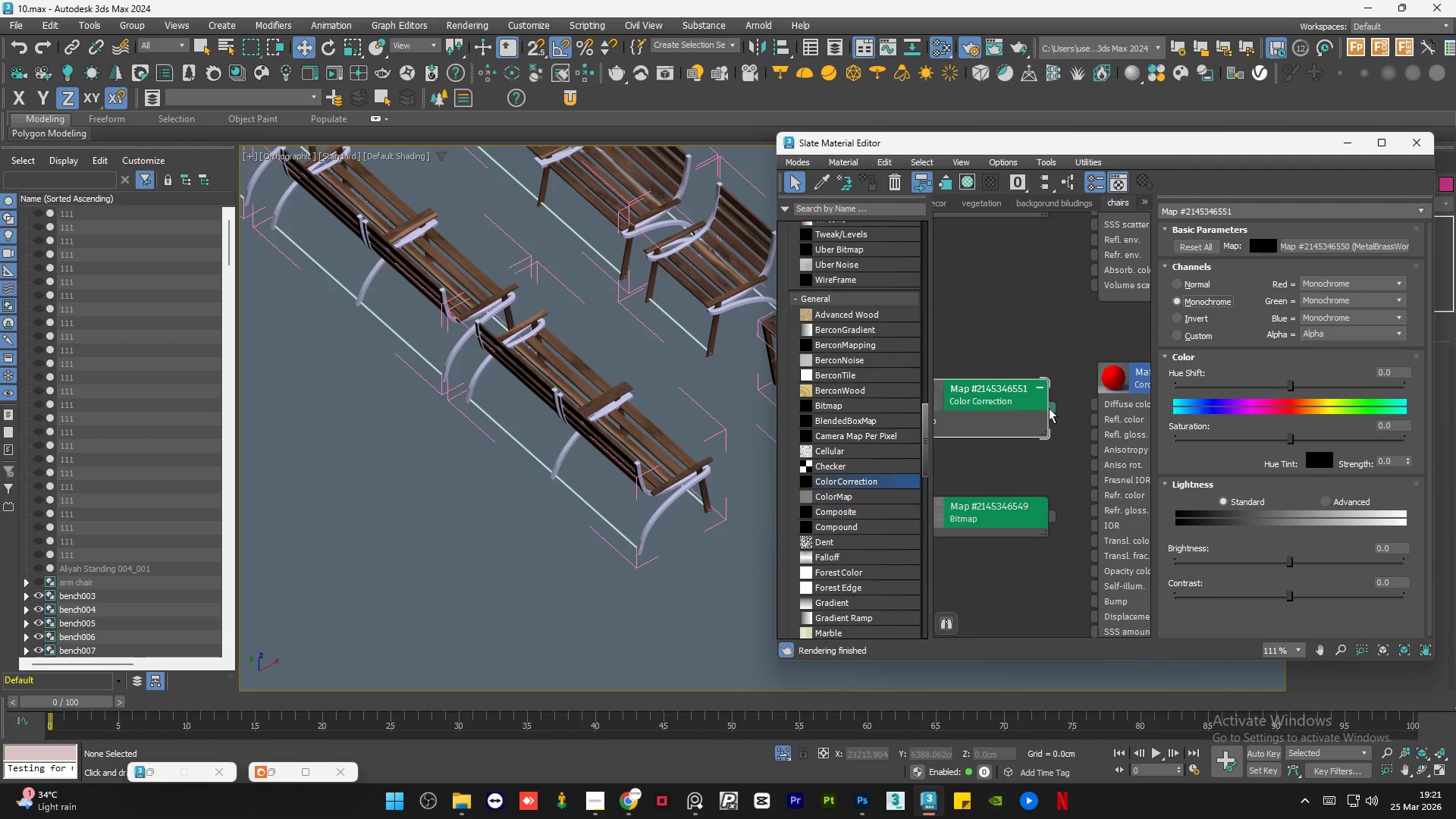 
left_click_drag(start_coordinate=[1048, 407], to_coordinate=[1097, 405])
 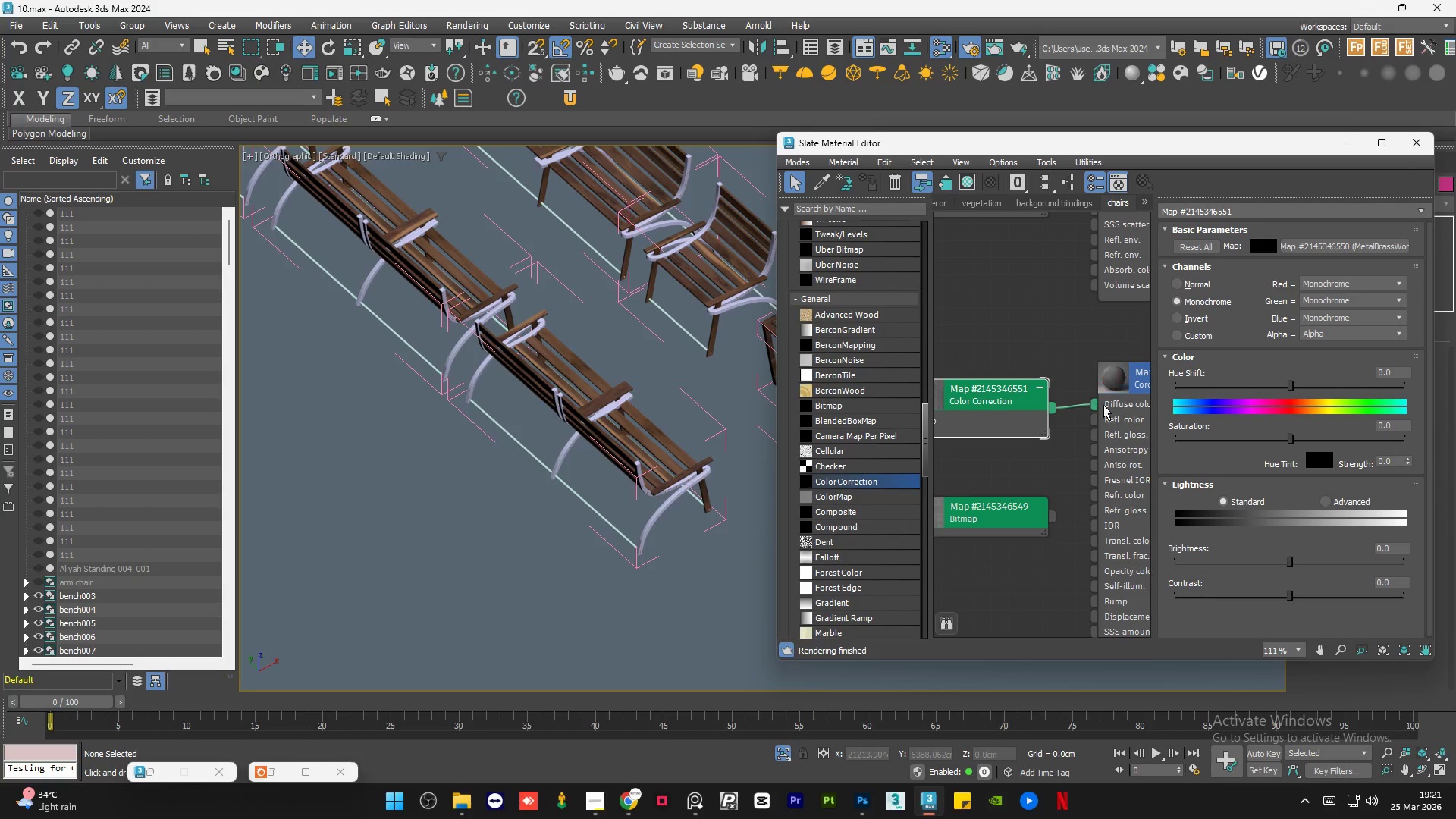 
left_click_drag(start_coordinate=[1025, 413], to_coordinate=[1033, 413])
 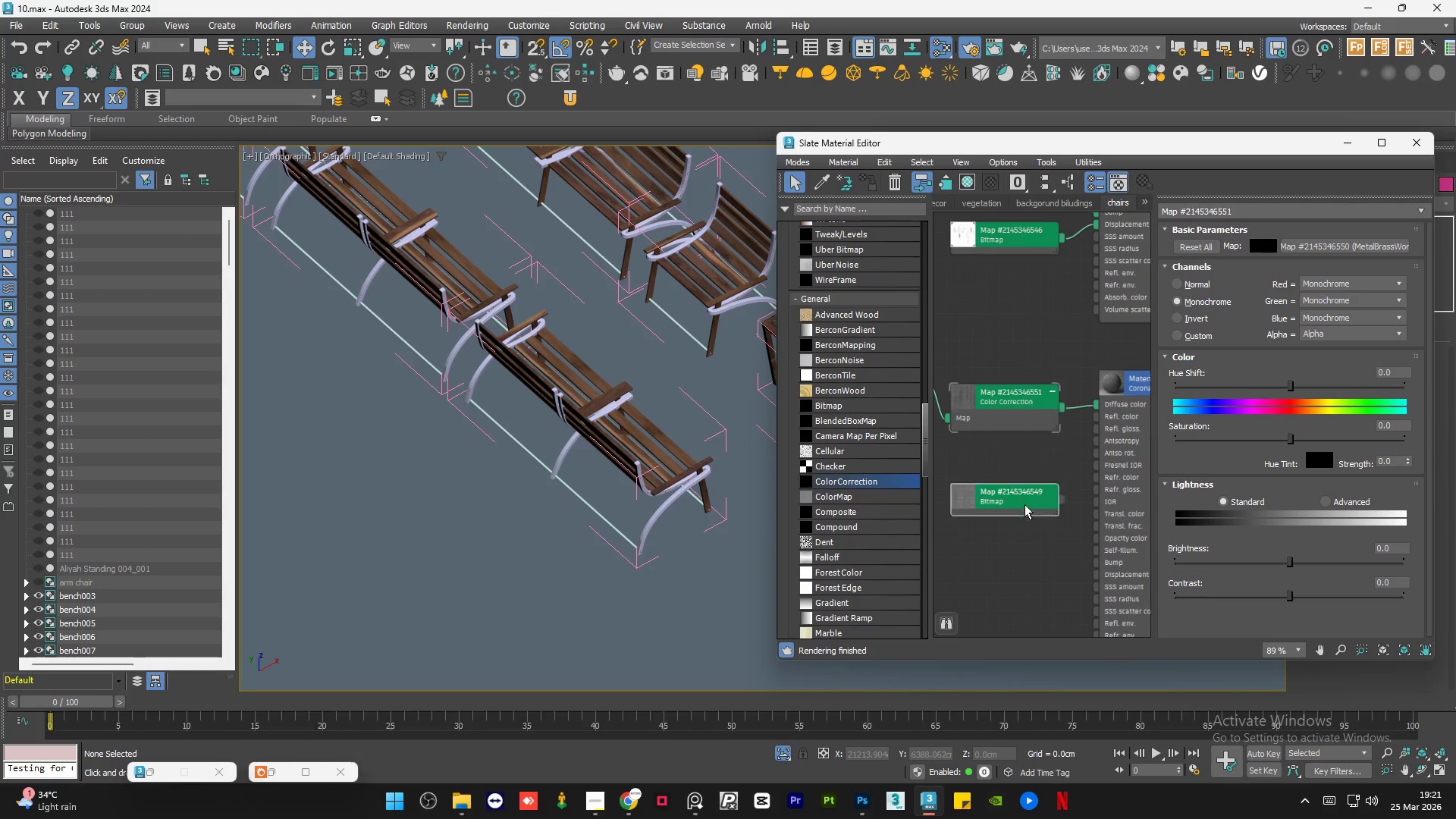 
scroll: coordinate [1103, 406], scroll_direction: down, amount: 2.0
 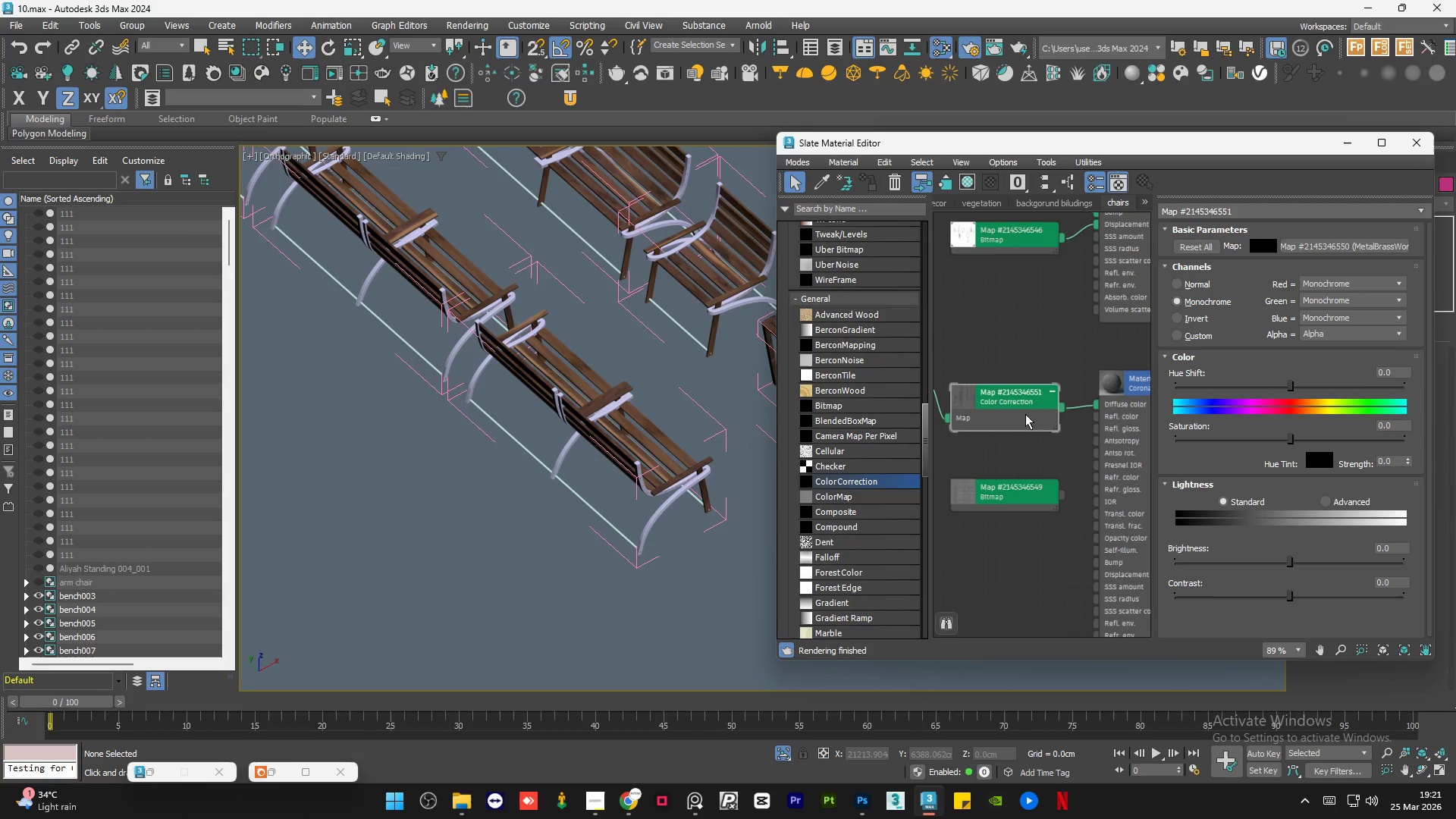 
left_click_drag(start_coordinate=[1025, 494], to_coordinate=[1024, 517])
 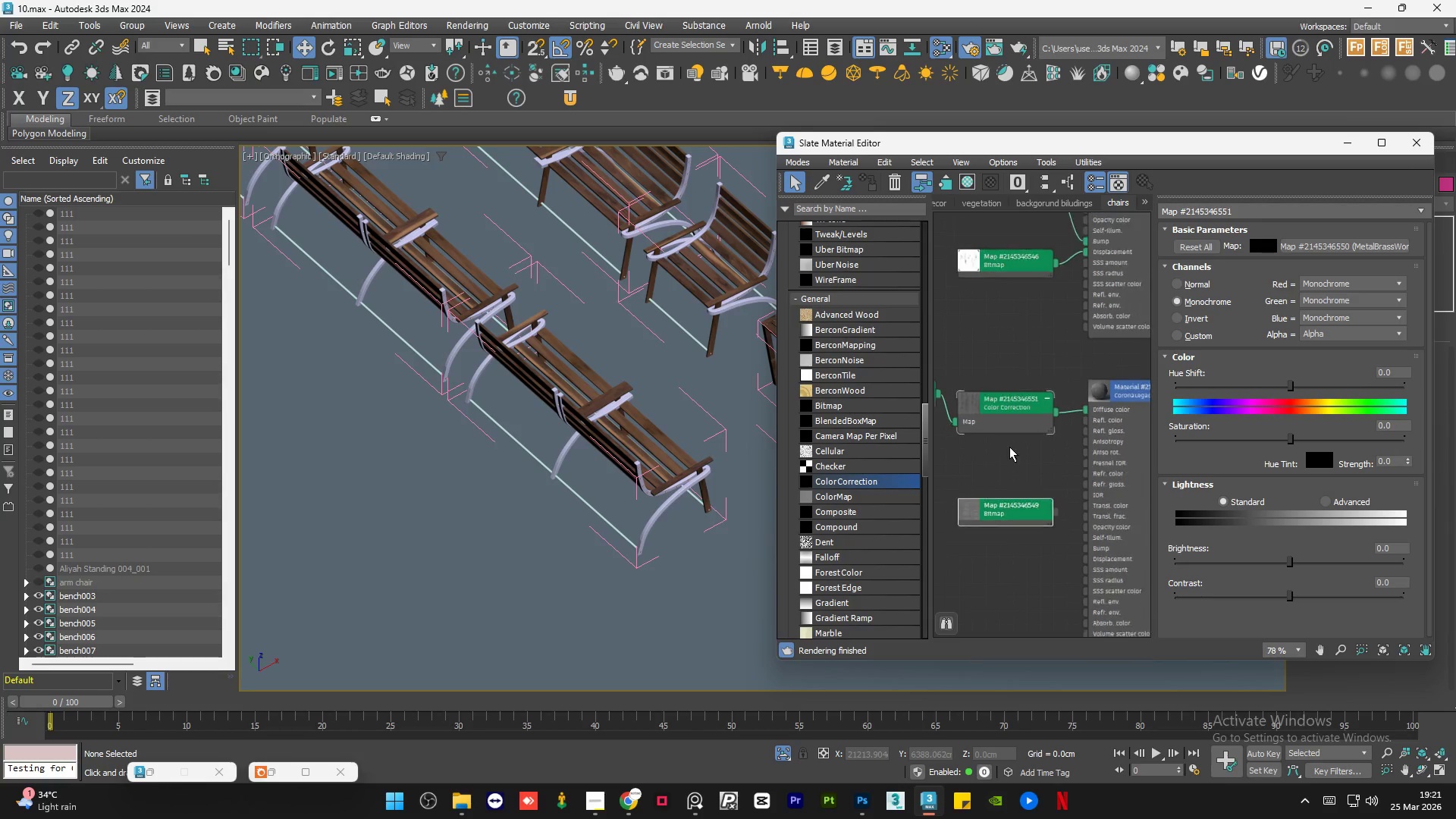 
scroll: coordinate [1072, 539], scroll_direction: up, amount: 1.0
 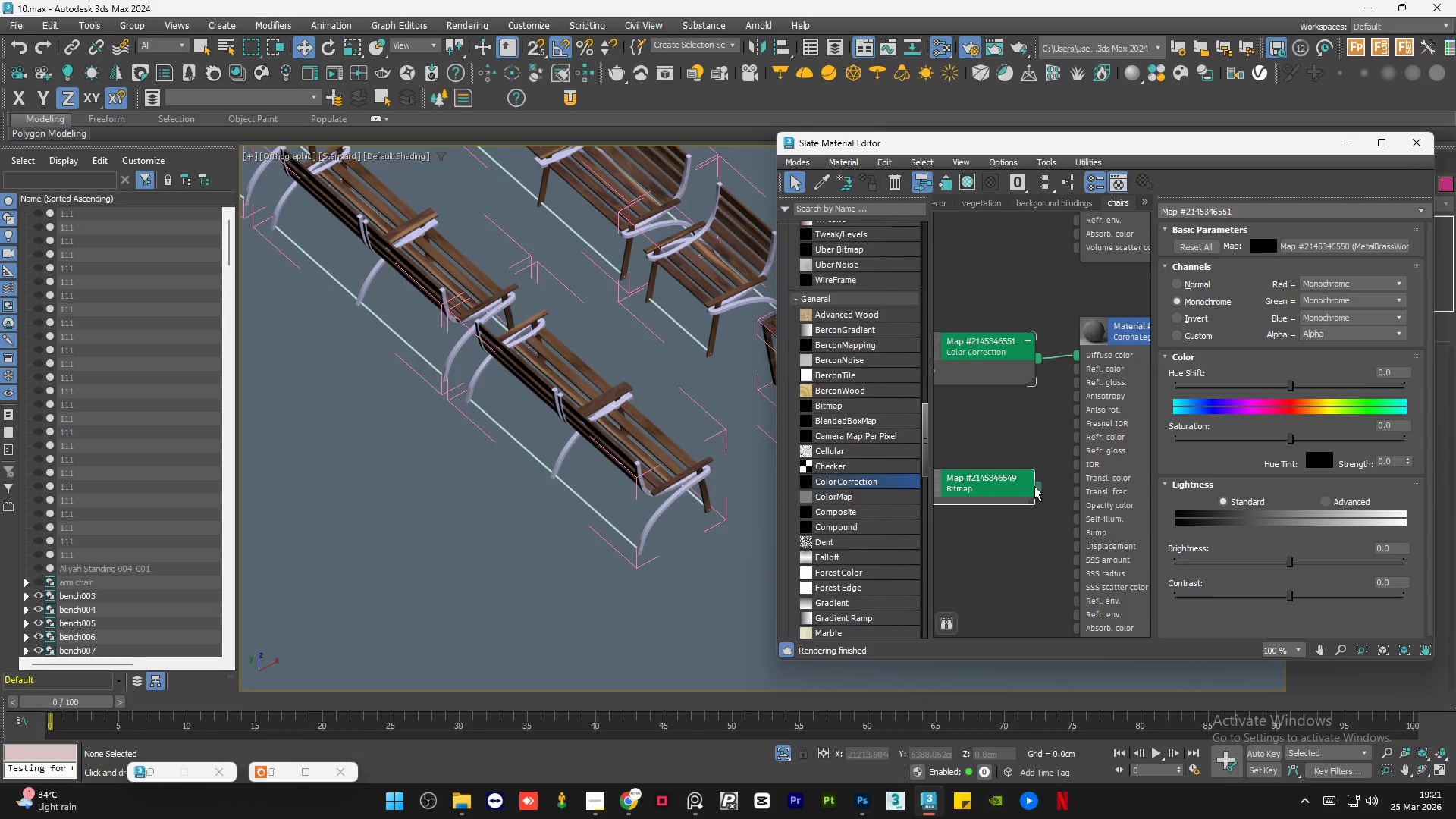 
left_click_drag(start_coordinate=[1040, 486], to_coordinate=[1074, 531])
 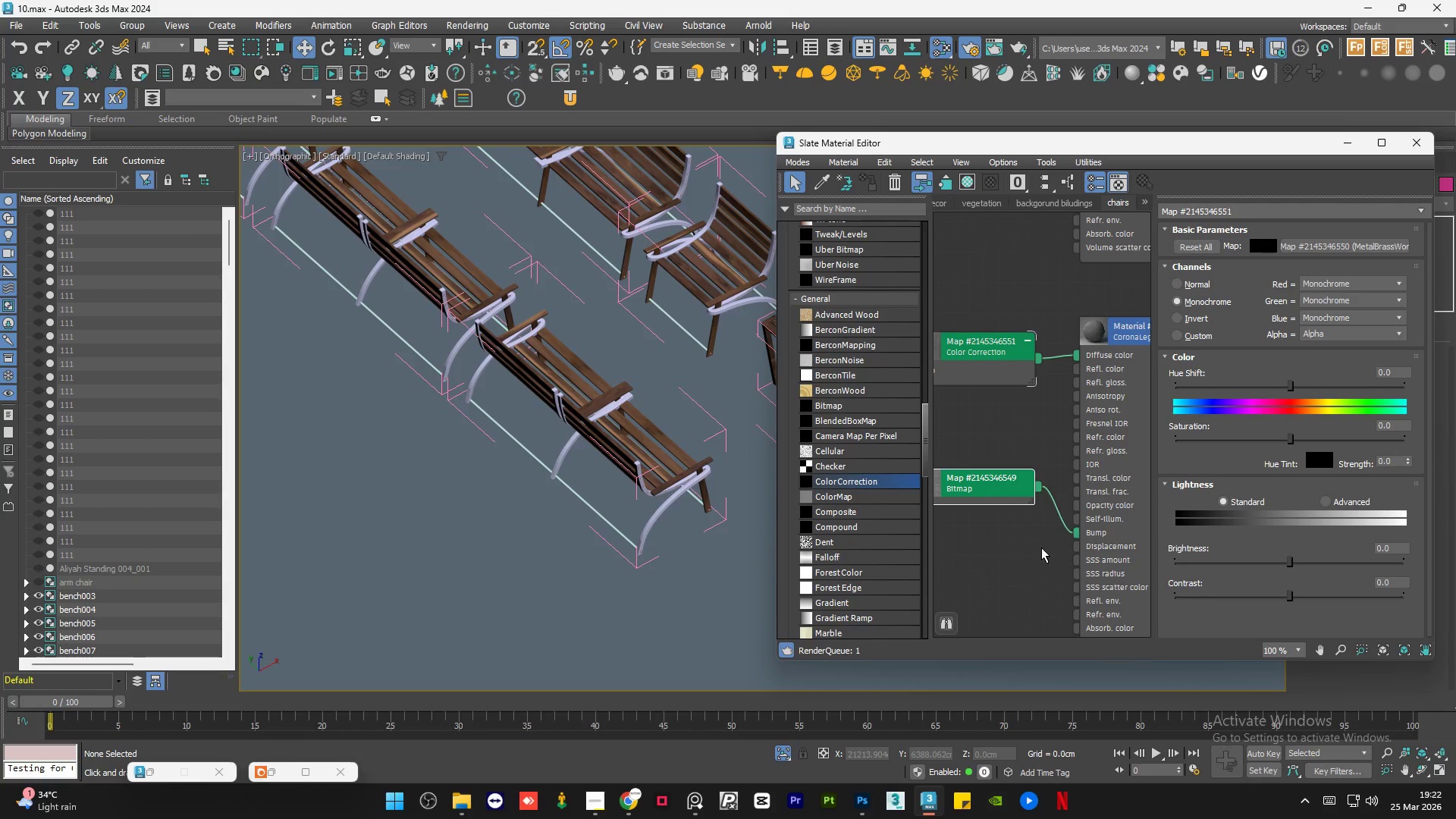 
left_click([1041, 548])
 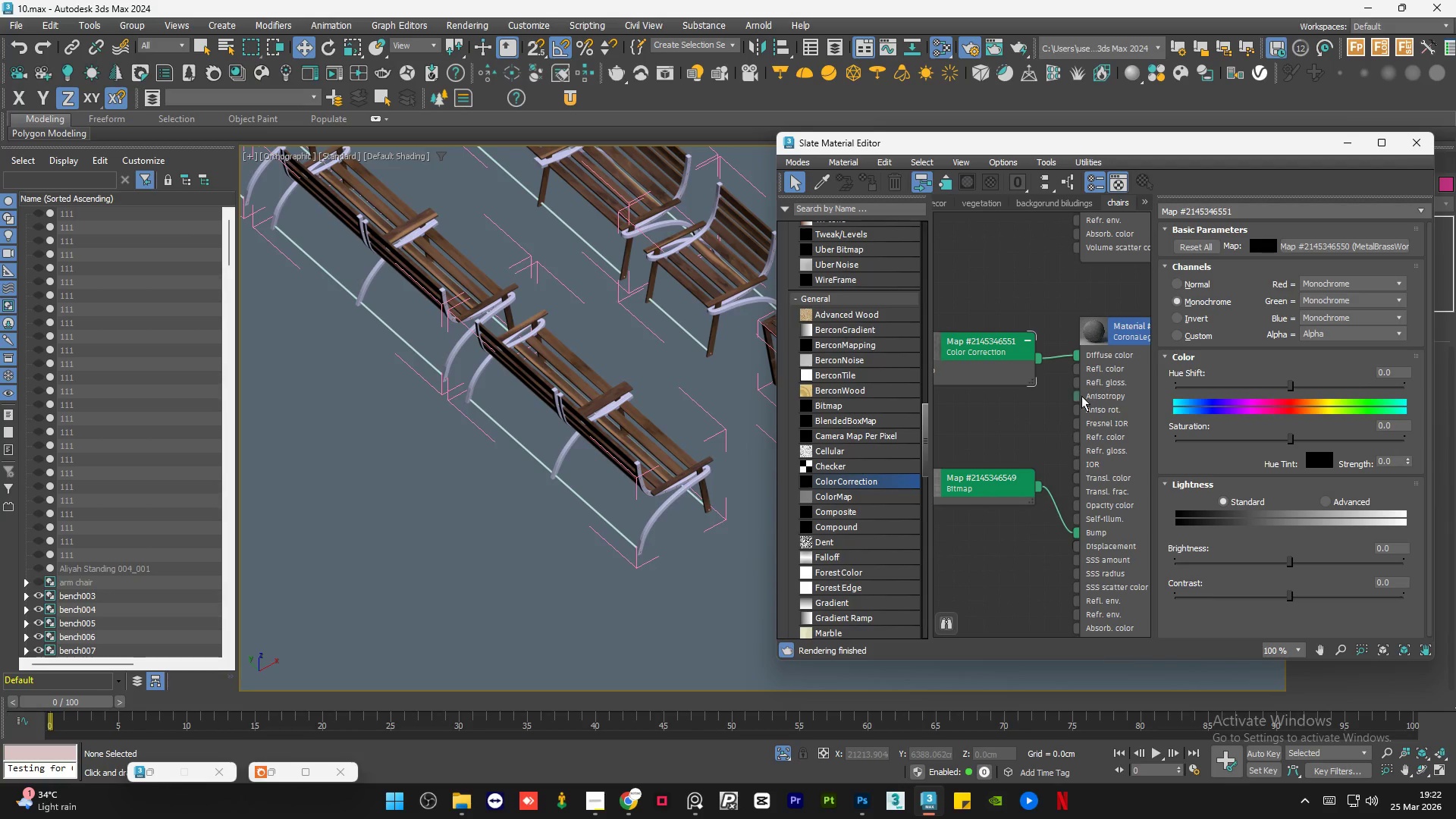 
scroll: coordinate [1082, 384], scroll_direction: none, amount: 0.0
 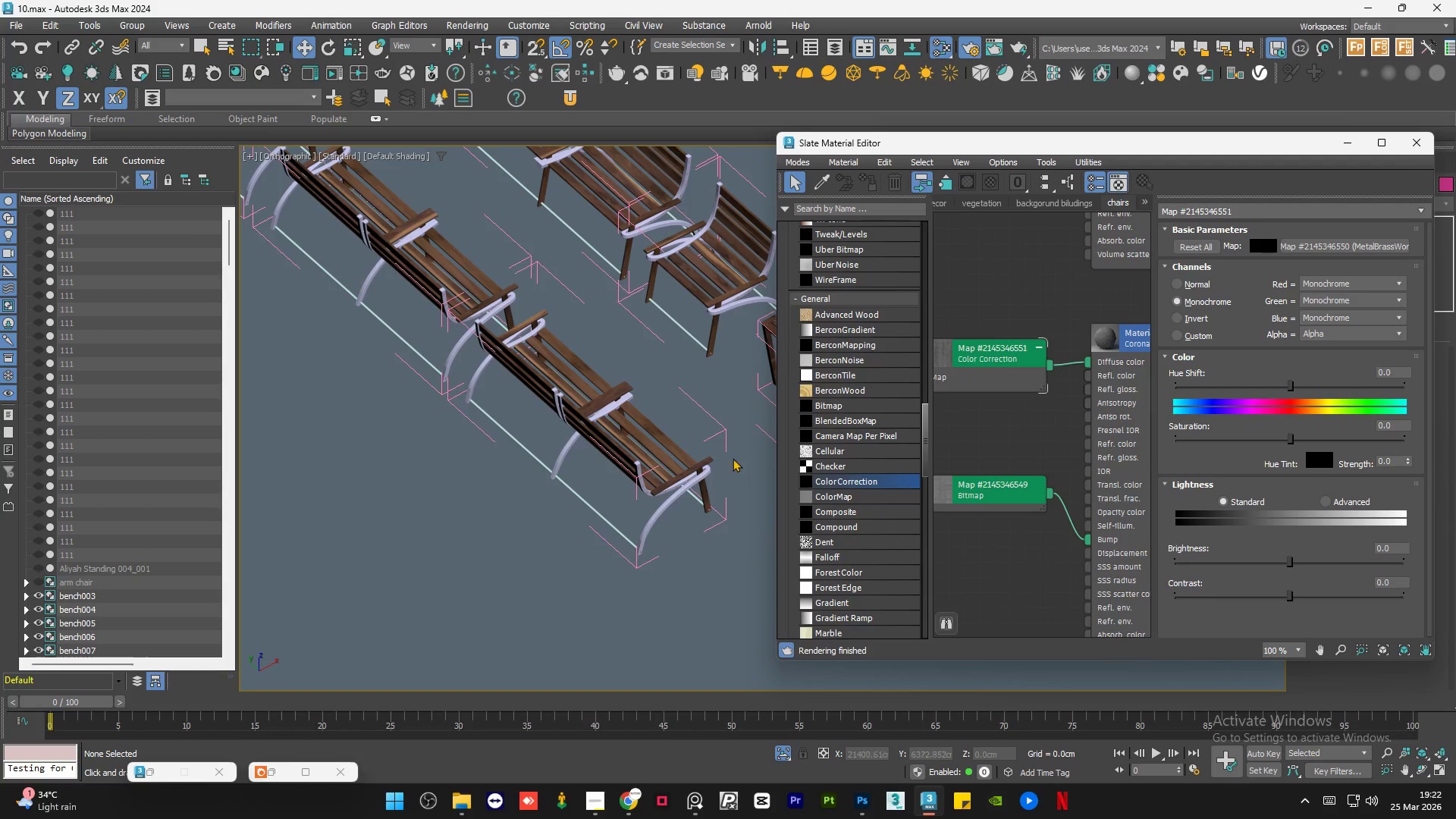 
scroll: coordinate [694, 484], scroll_direction: up, amount: 4.0
 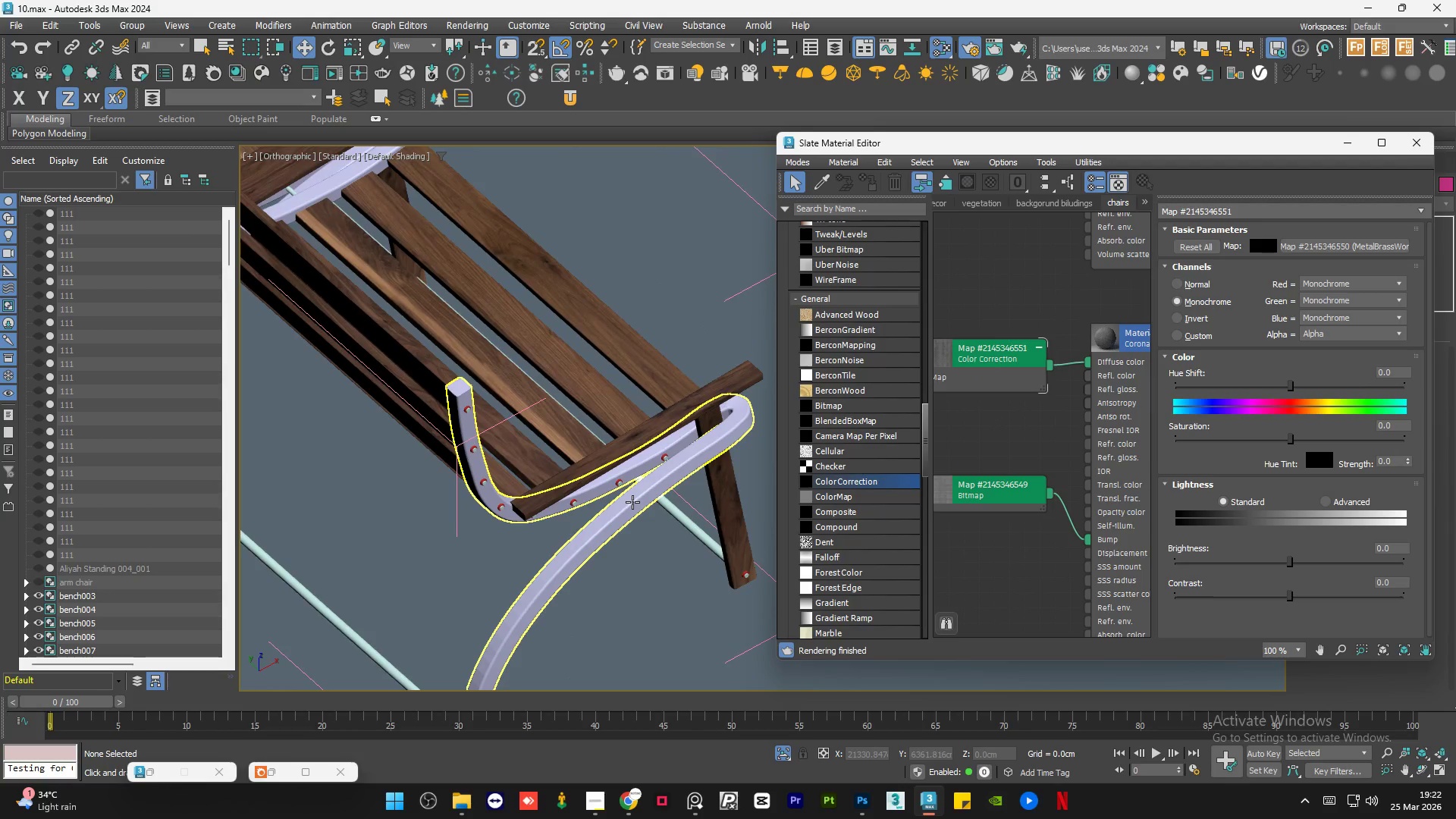 
left_click([632, 502])
 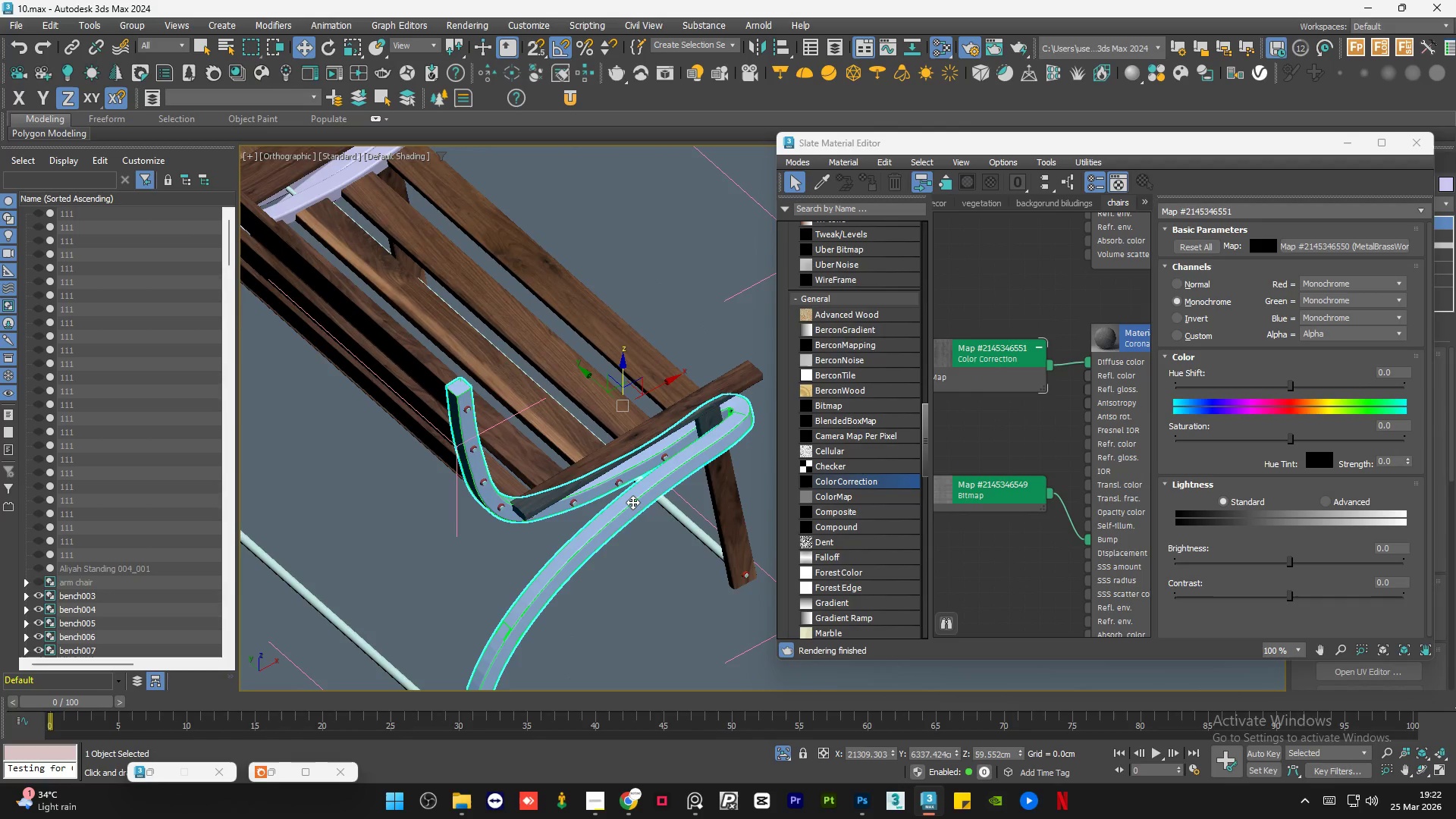 
key(Control+Shift+A)
 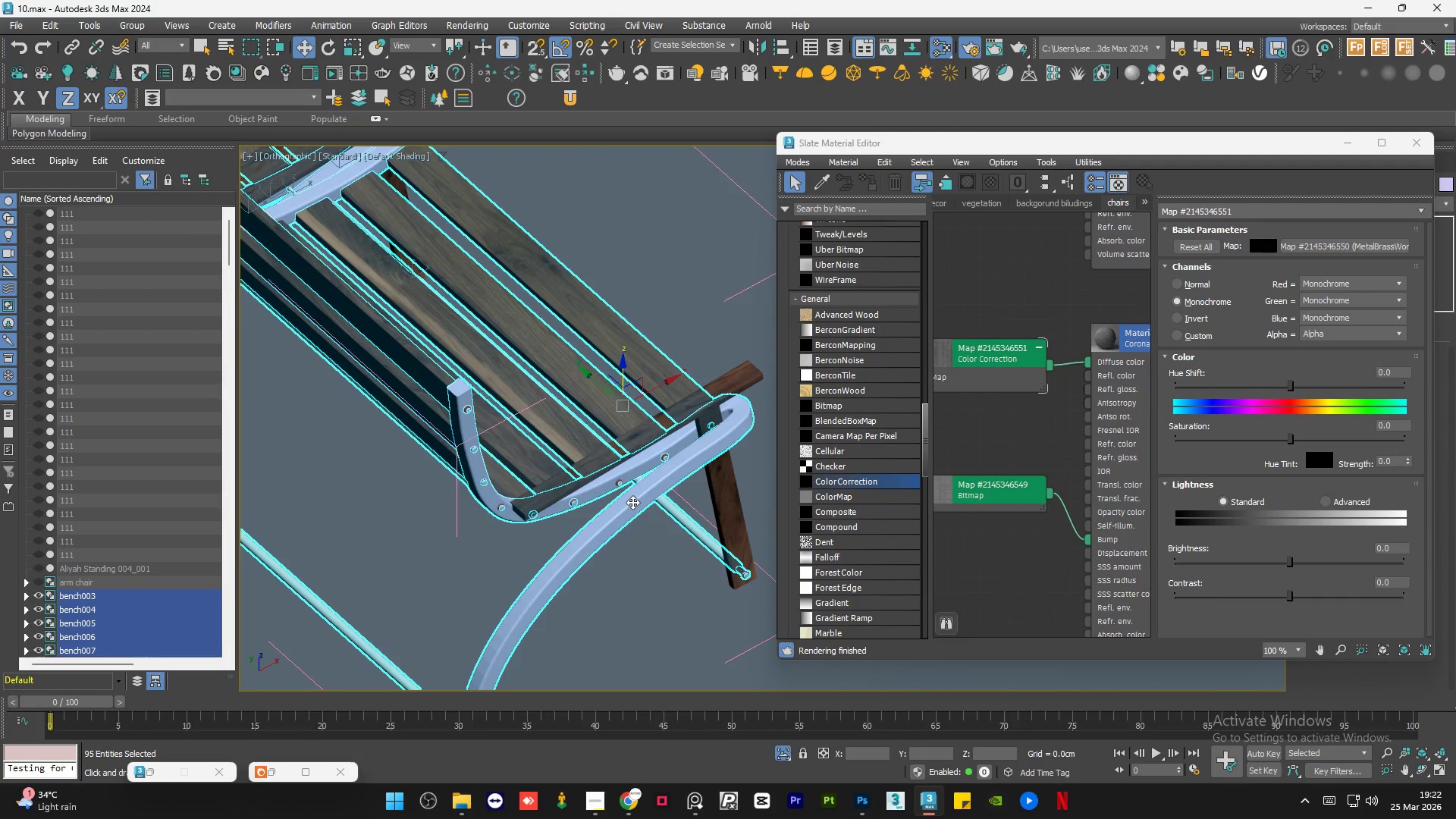 
scroll: coordinate [674, 482], scroll_direction: down, amount: 3.0
 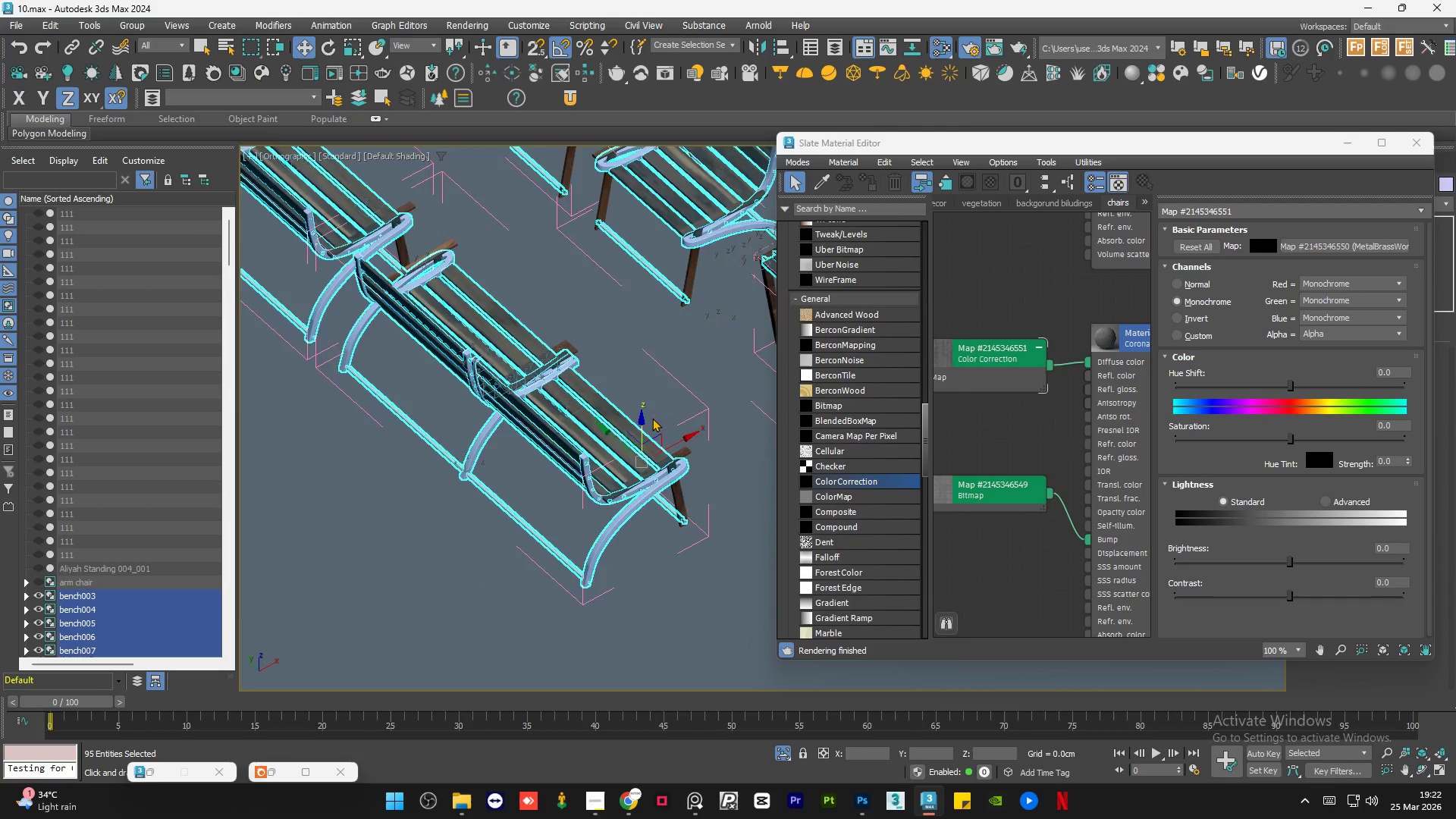 
scroll: coordinate [654, 456], scroll_direction: up, amount: 6.0
 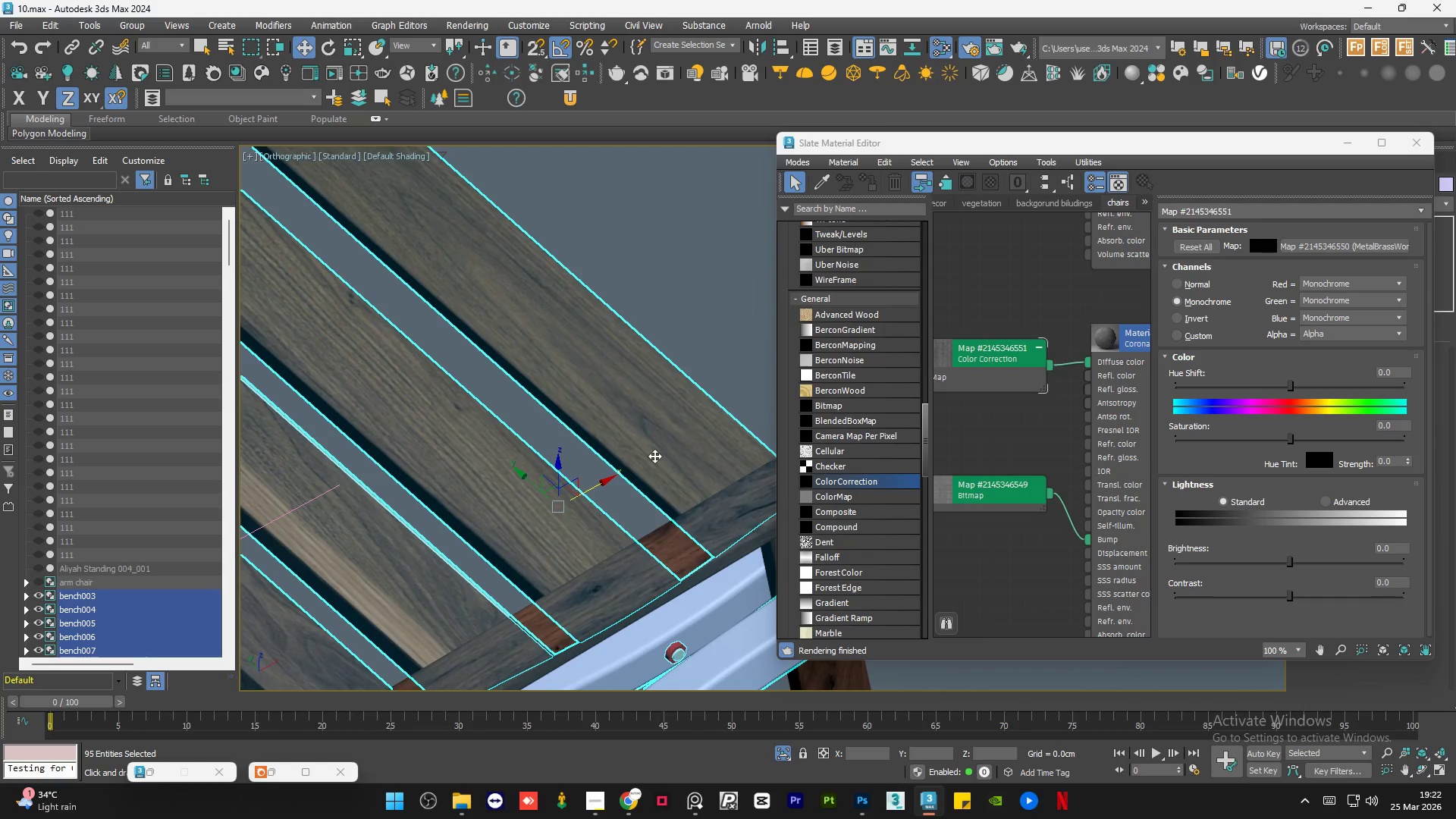 
left_click([632, 585])
 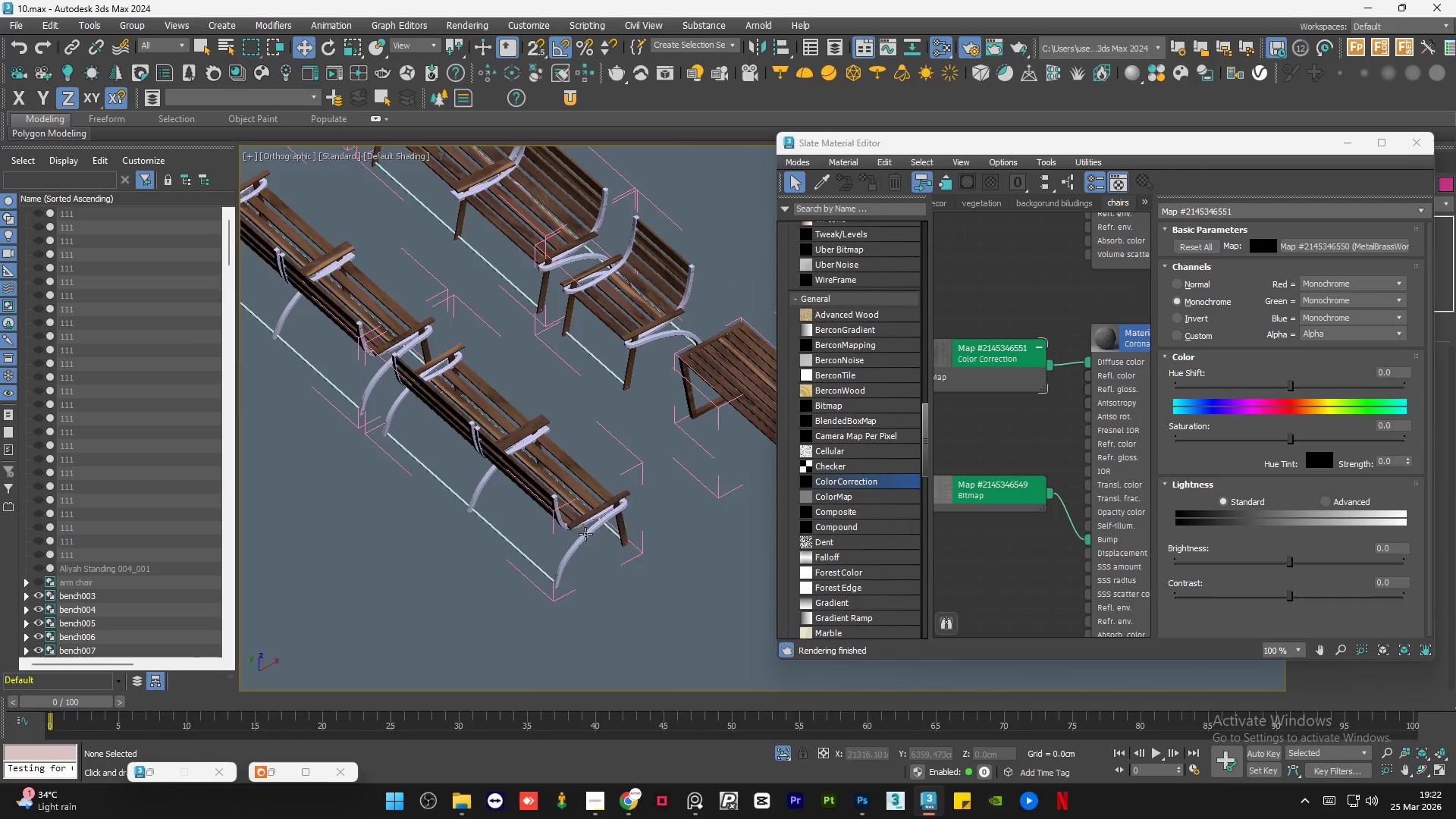 
scroll: coordinate [572, 544], scroll_direction: down, amount: 7.0
 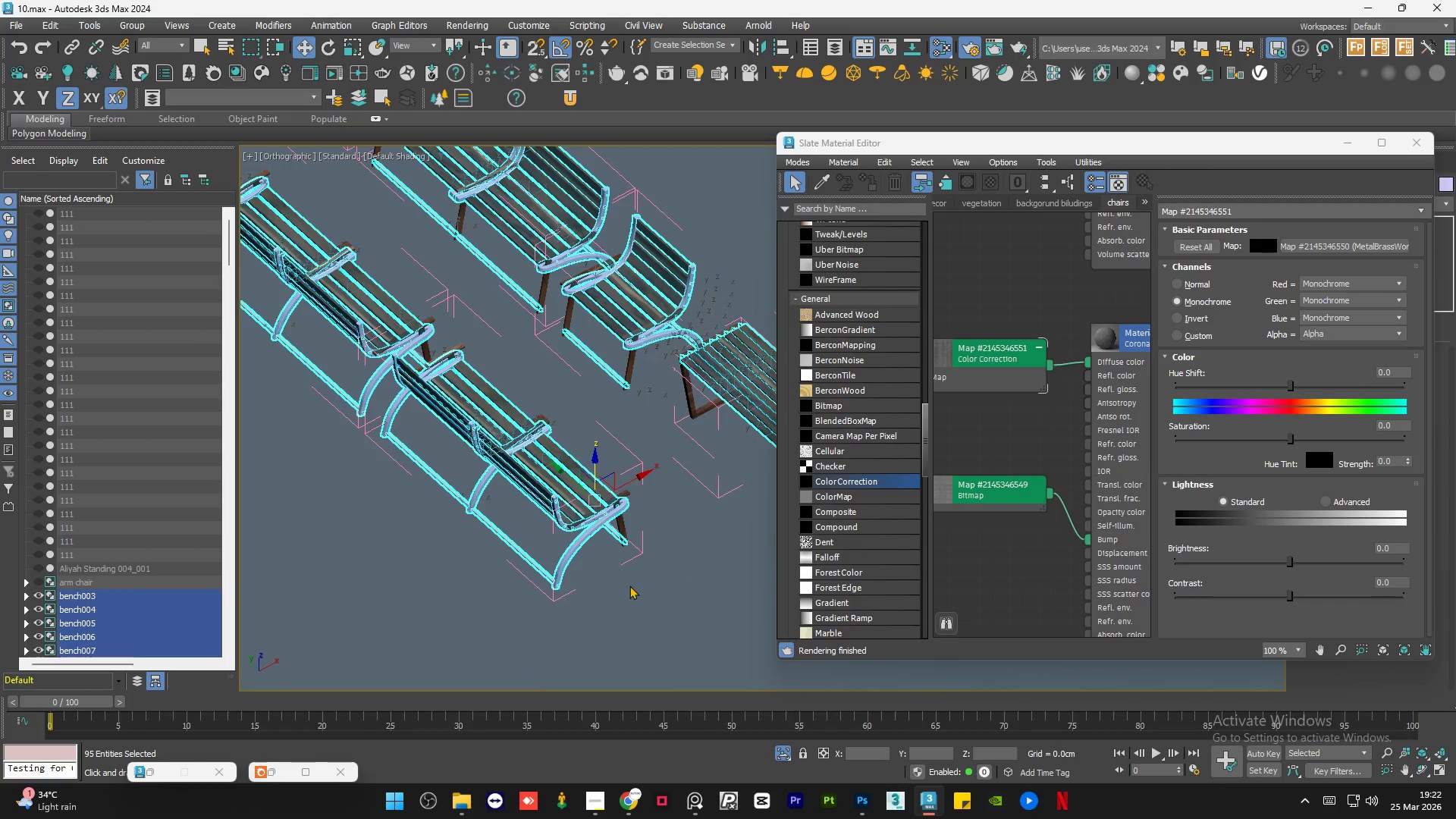 
scroll: coordinate [585, 534], scroll_direction: up, amount: 3.0
 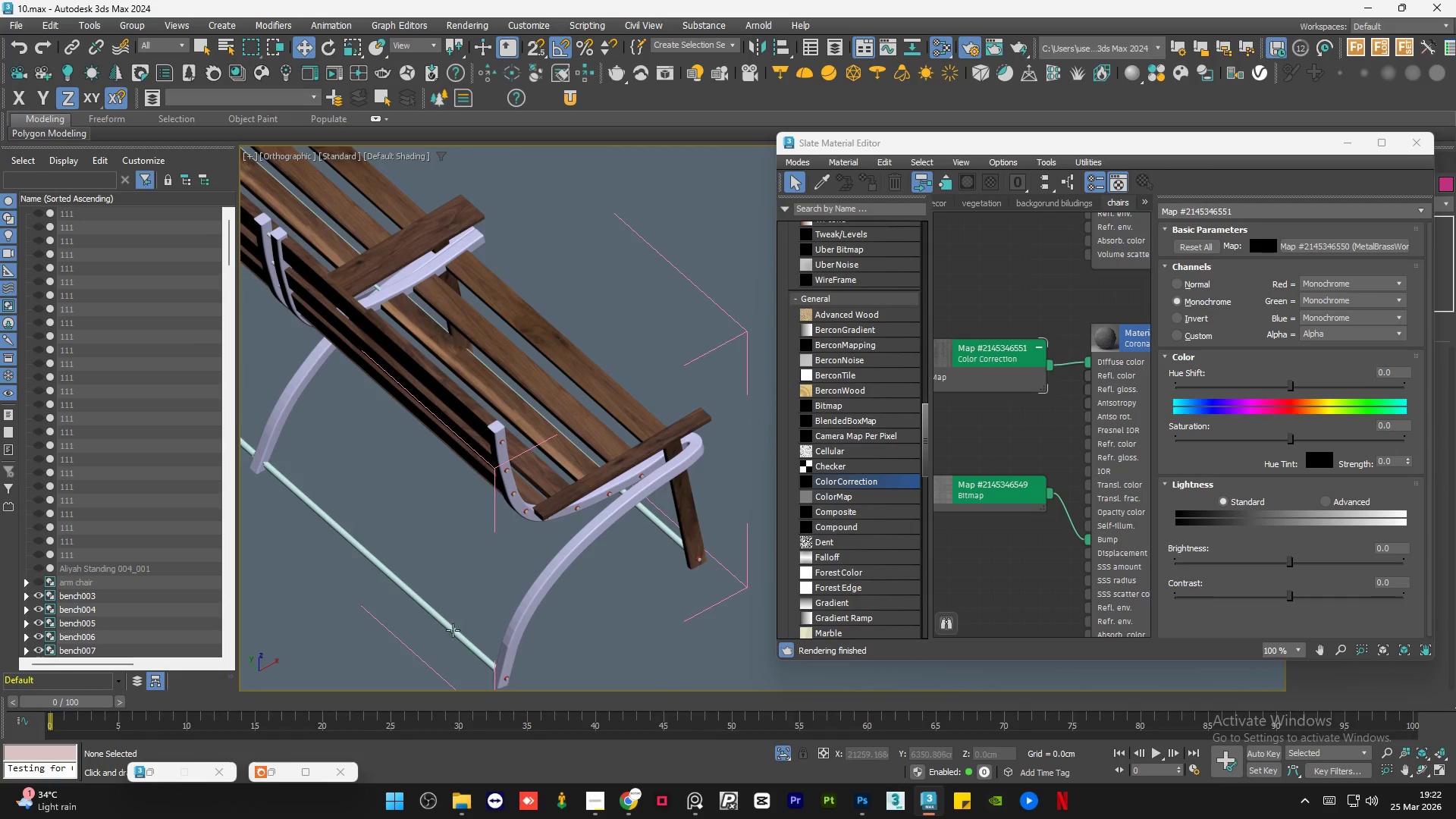 
left_click([453, 630])
 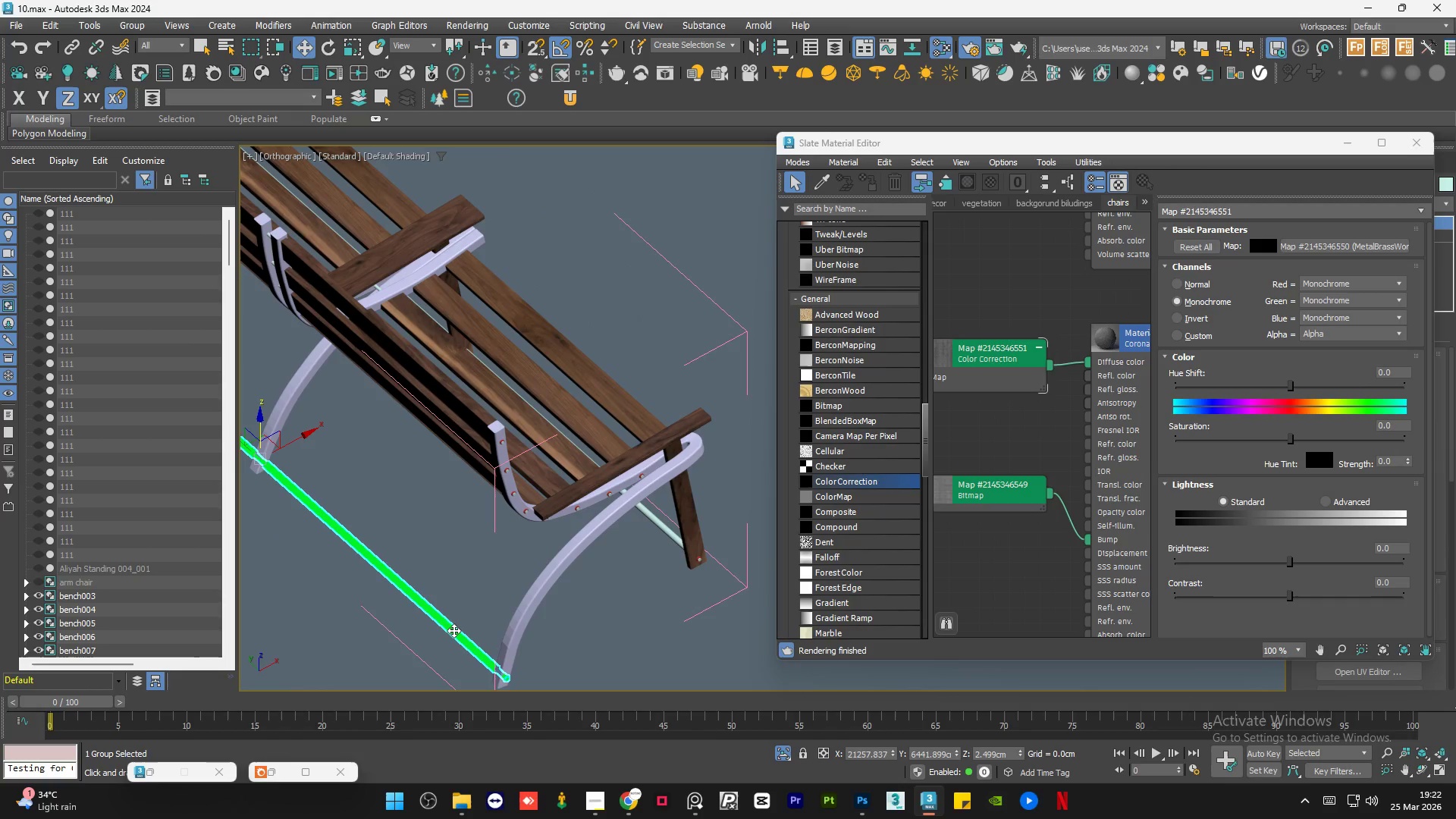 
key(Control+Shift+A)
 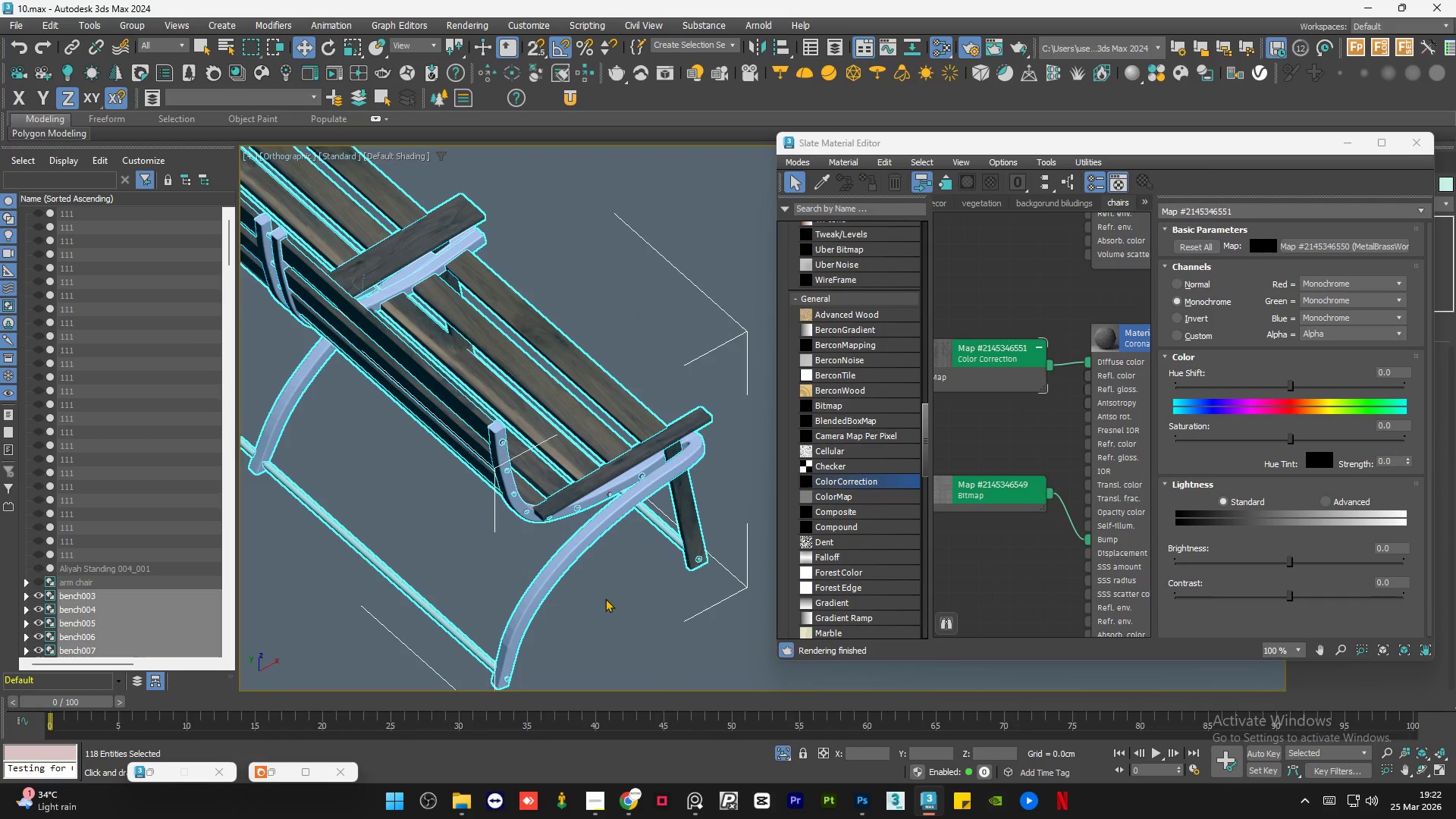 
left_click([619, 614])
 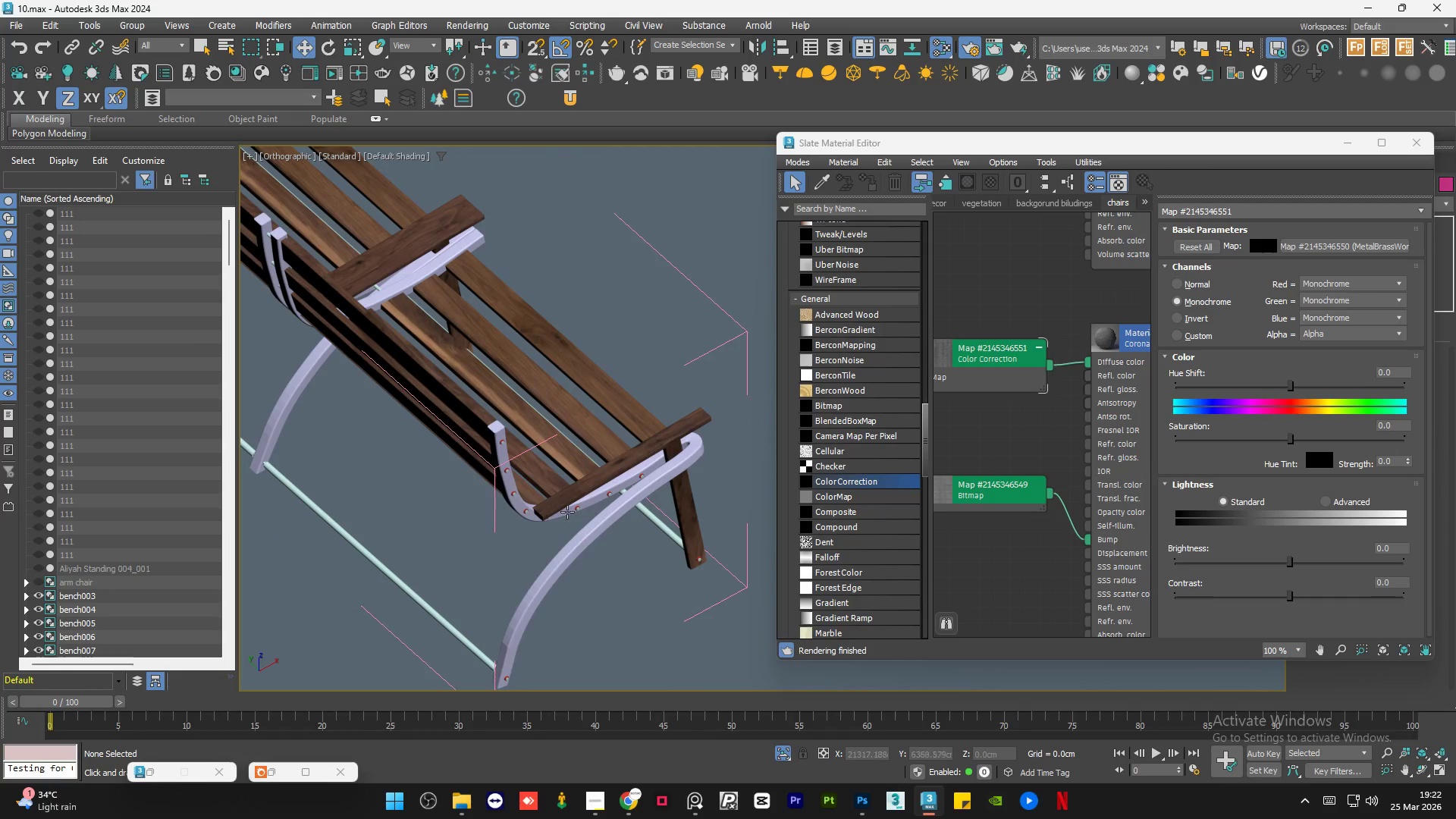 
scroll: coordinate [567, 512], scroll_direction: down, amount: 3.0
 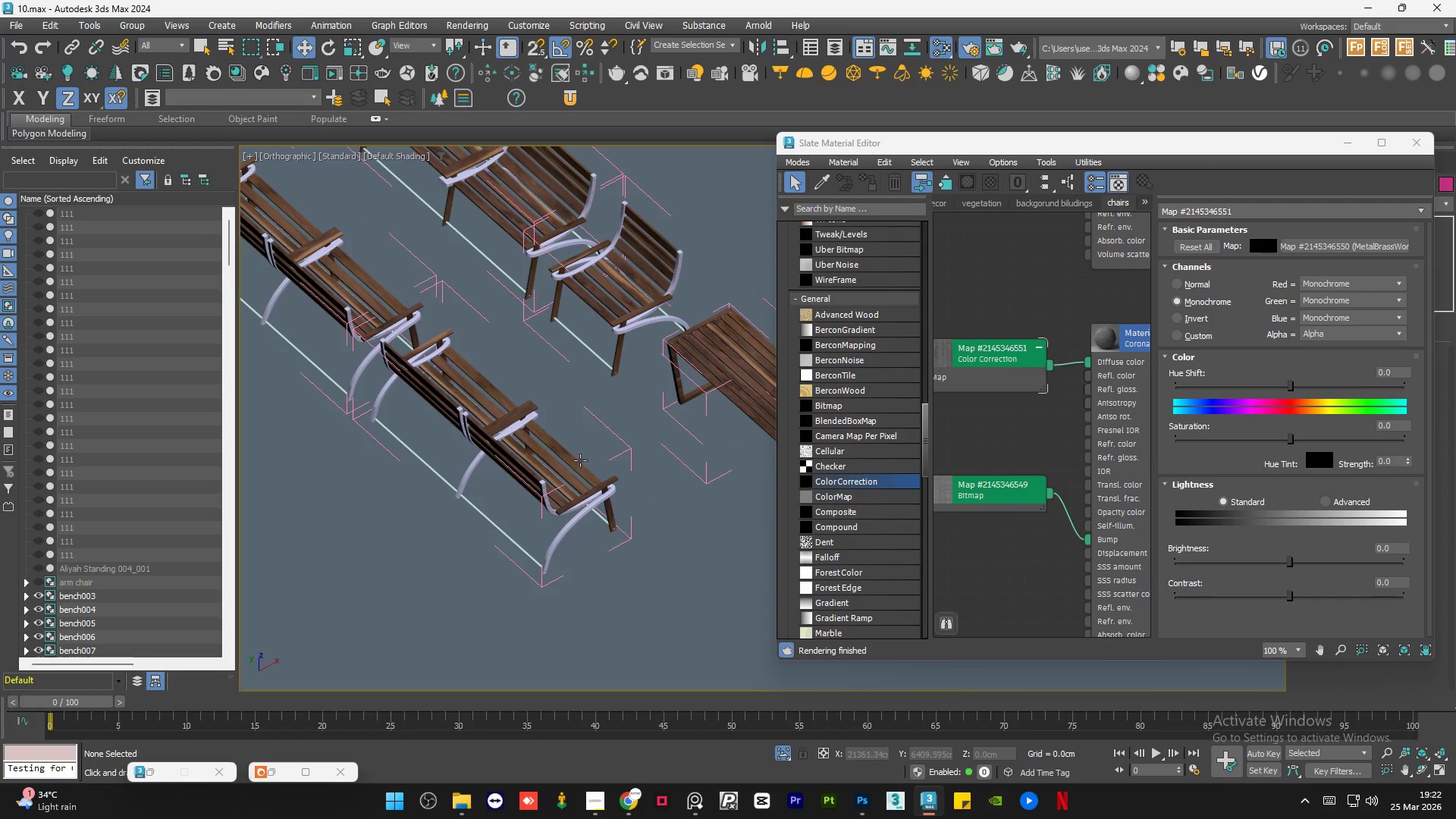 
left_click([580, 460])
 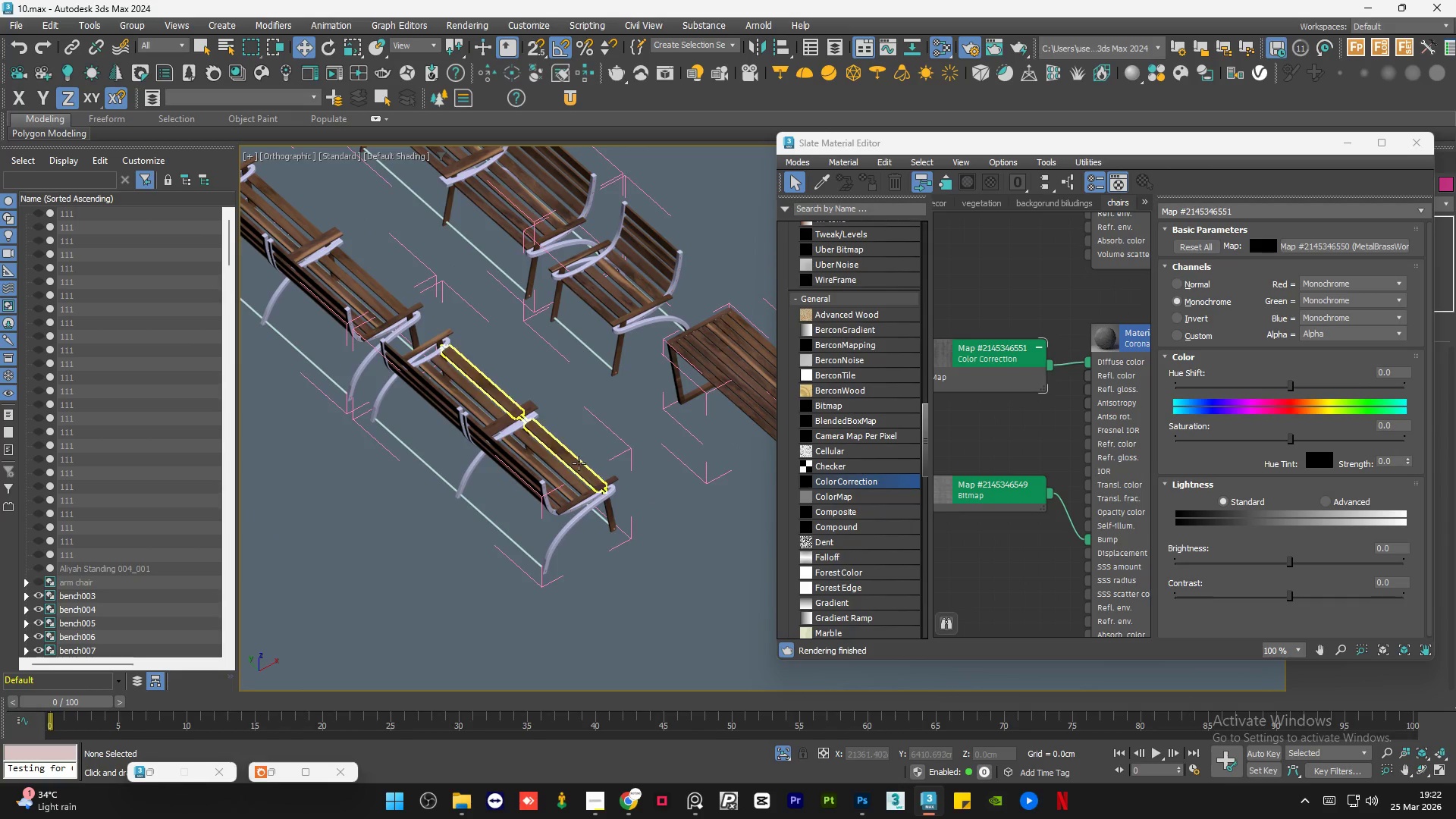 
left_click([579, 463])
 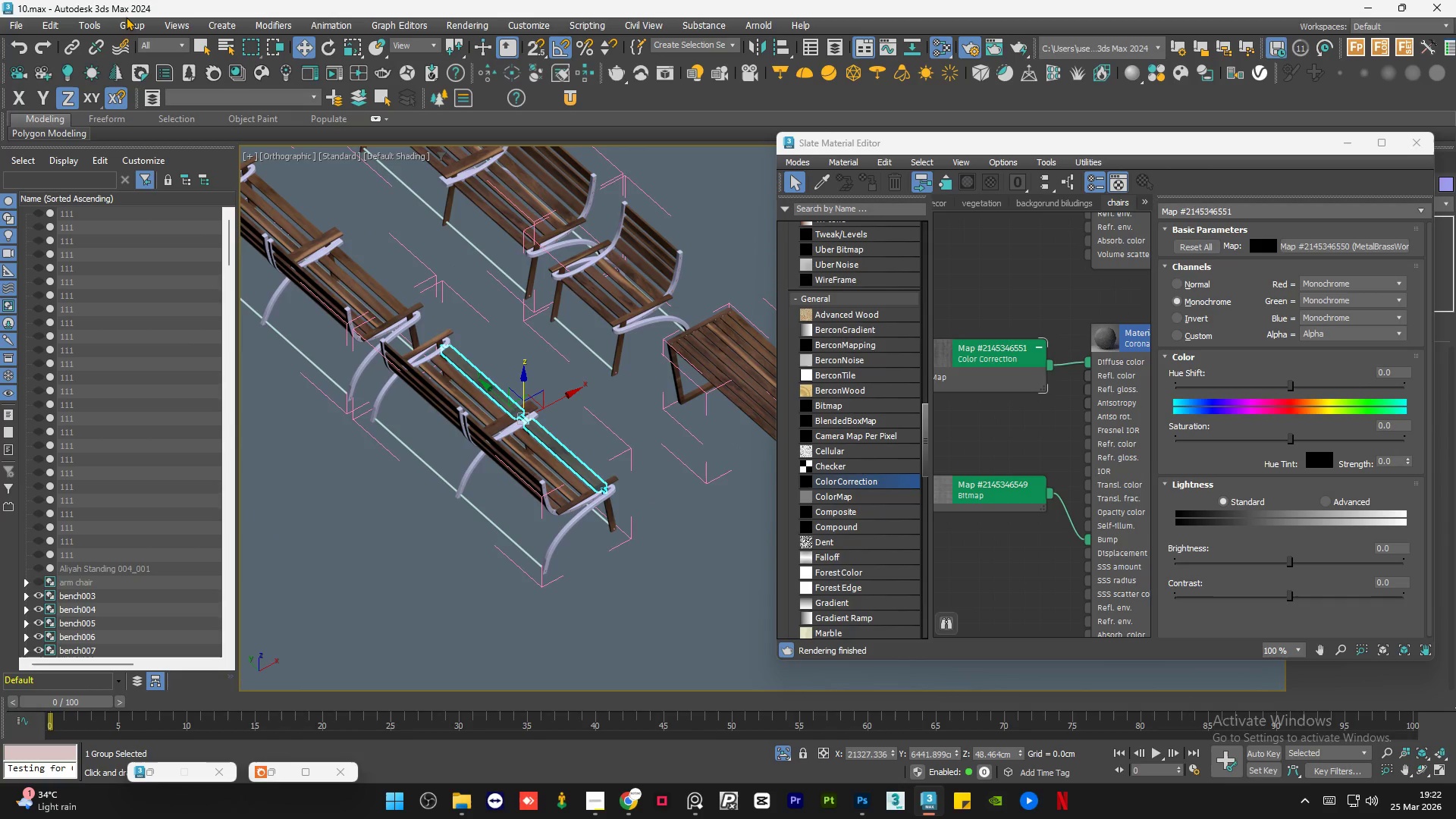 
left_click([131, 25])
 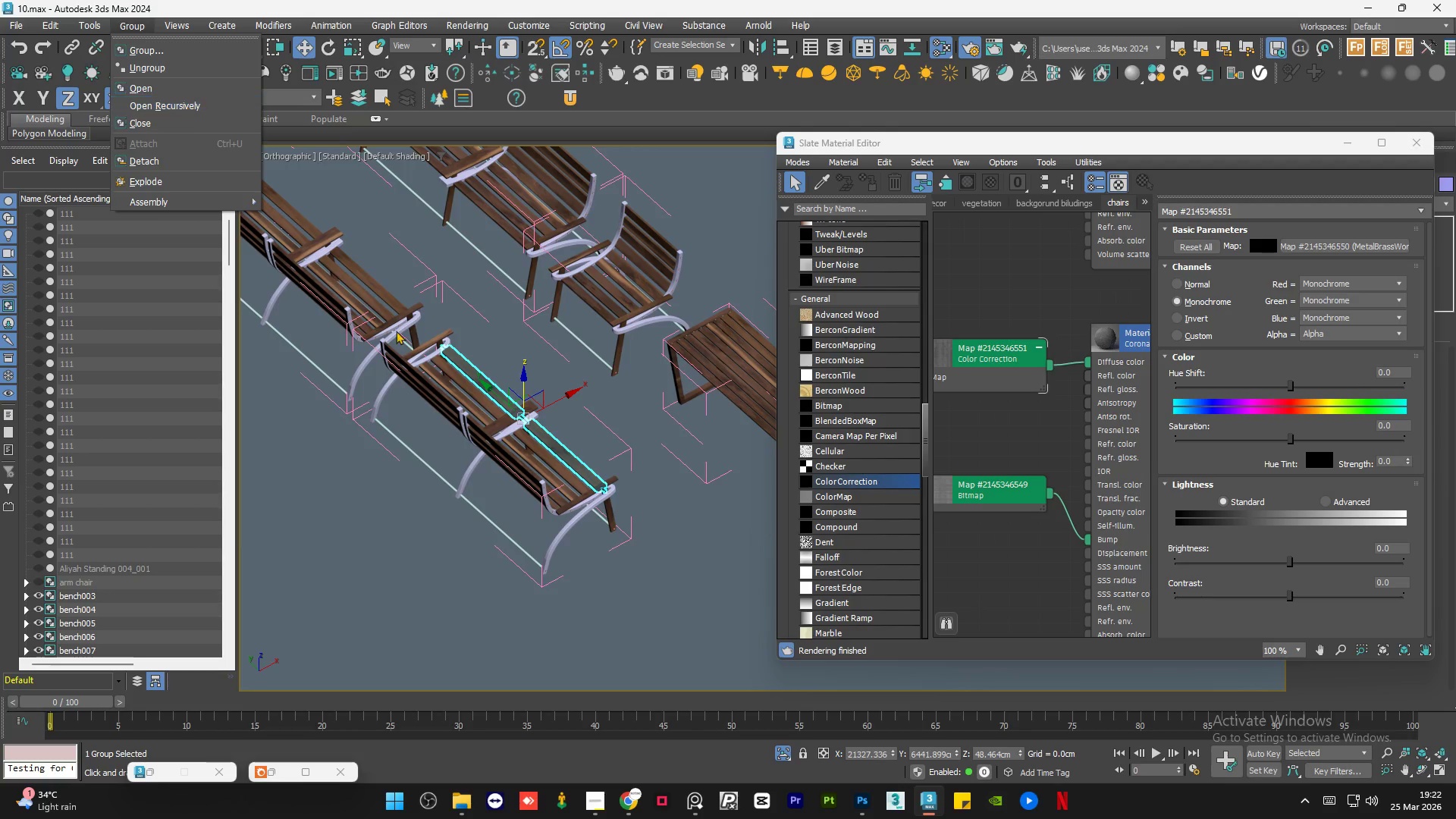 
left_click([452, 579])
 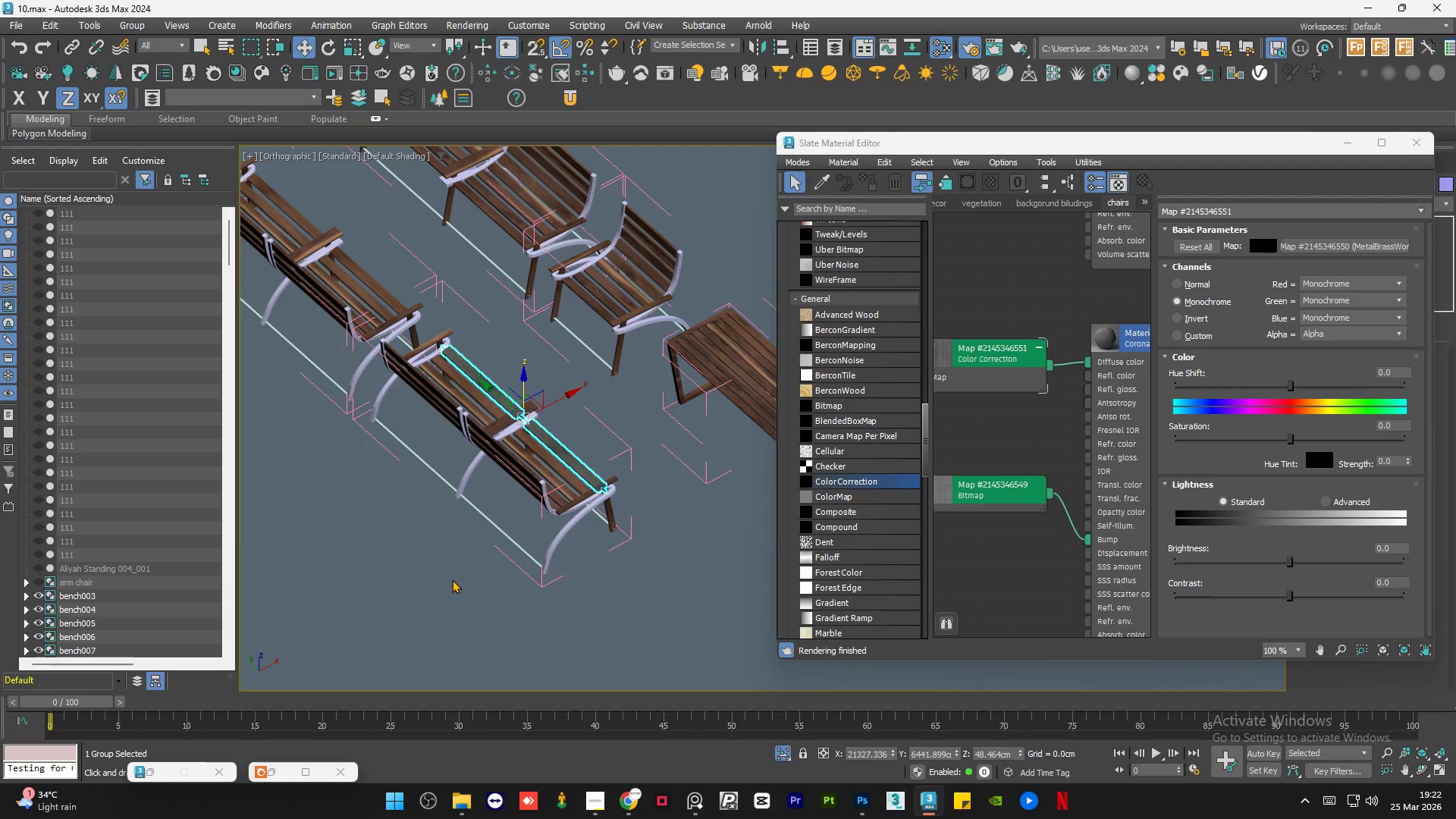 
key(Control+A)
 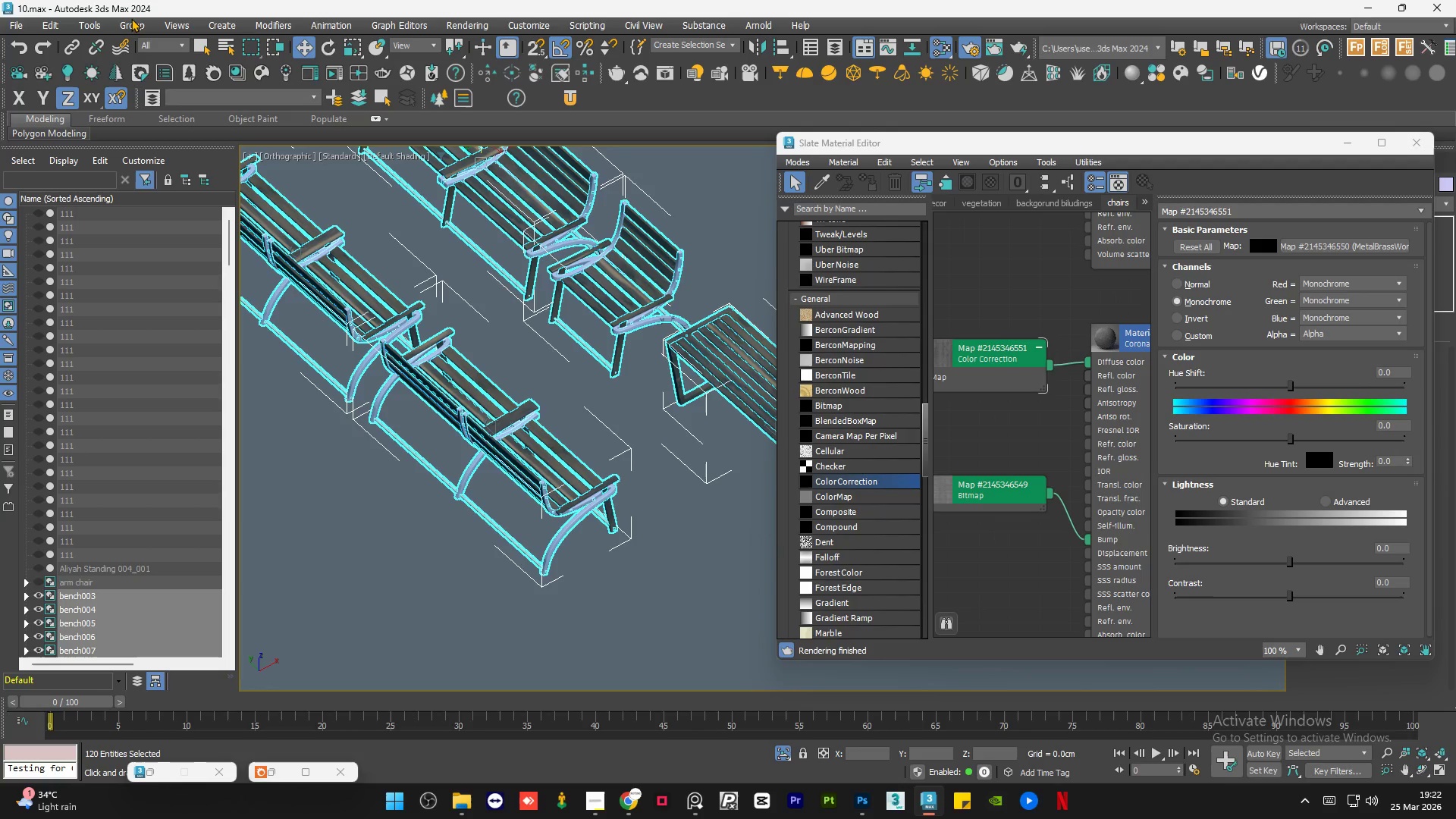 
left_click([132, 25])
 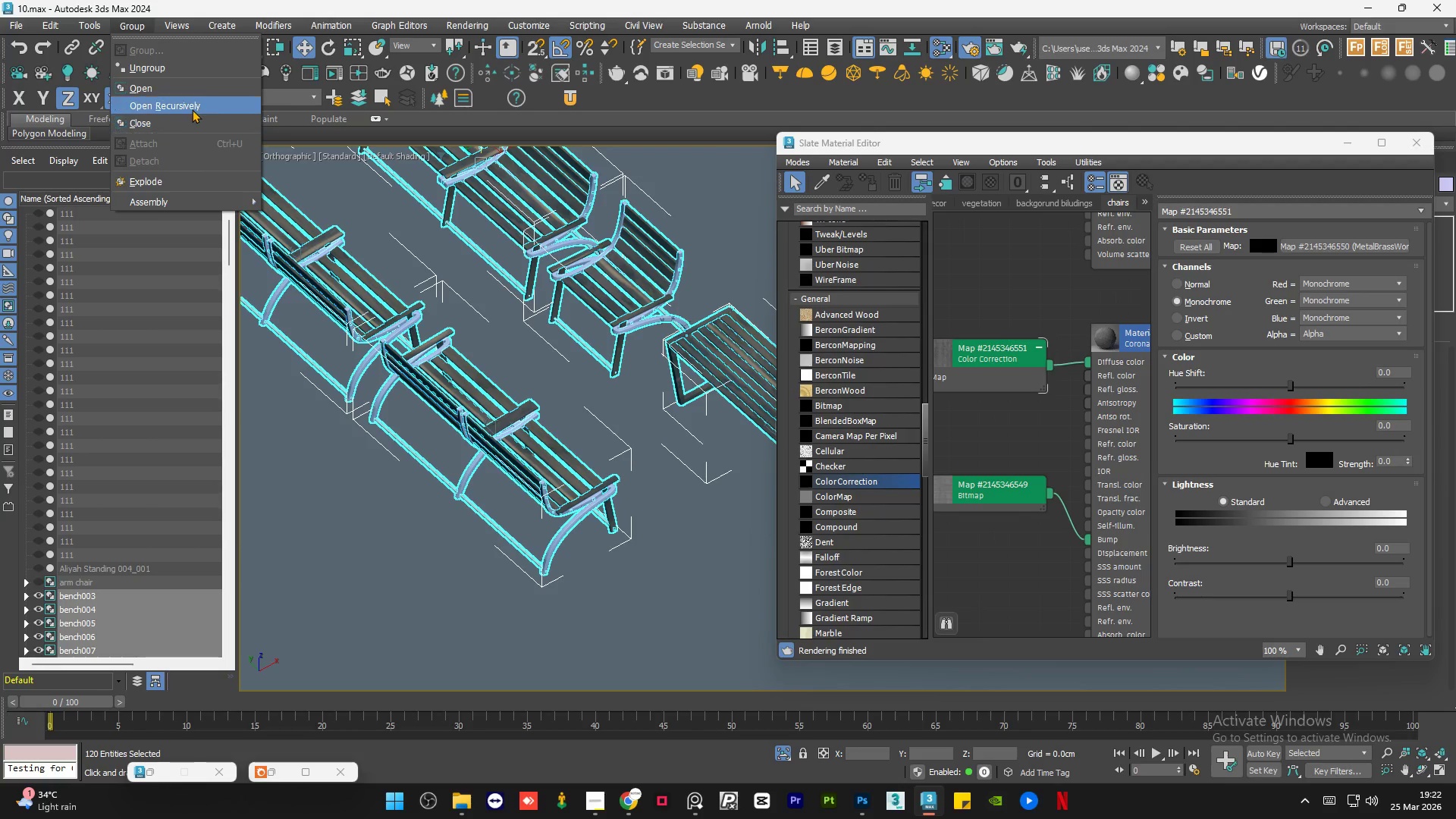 
left_click([192, 109])
 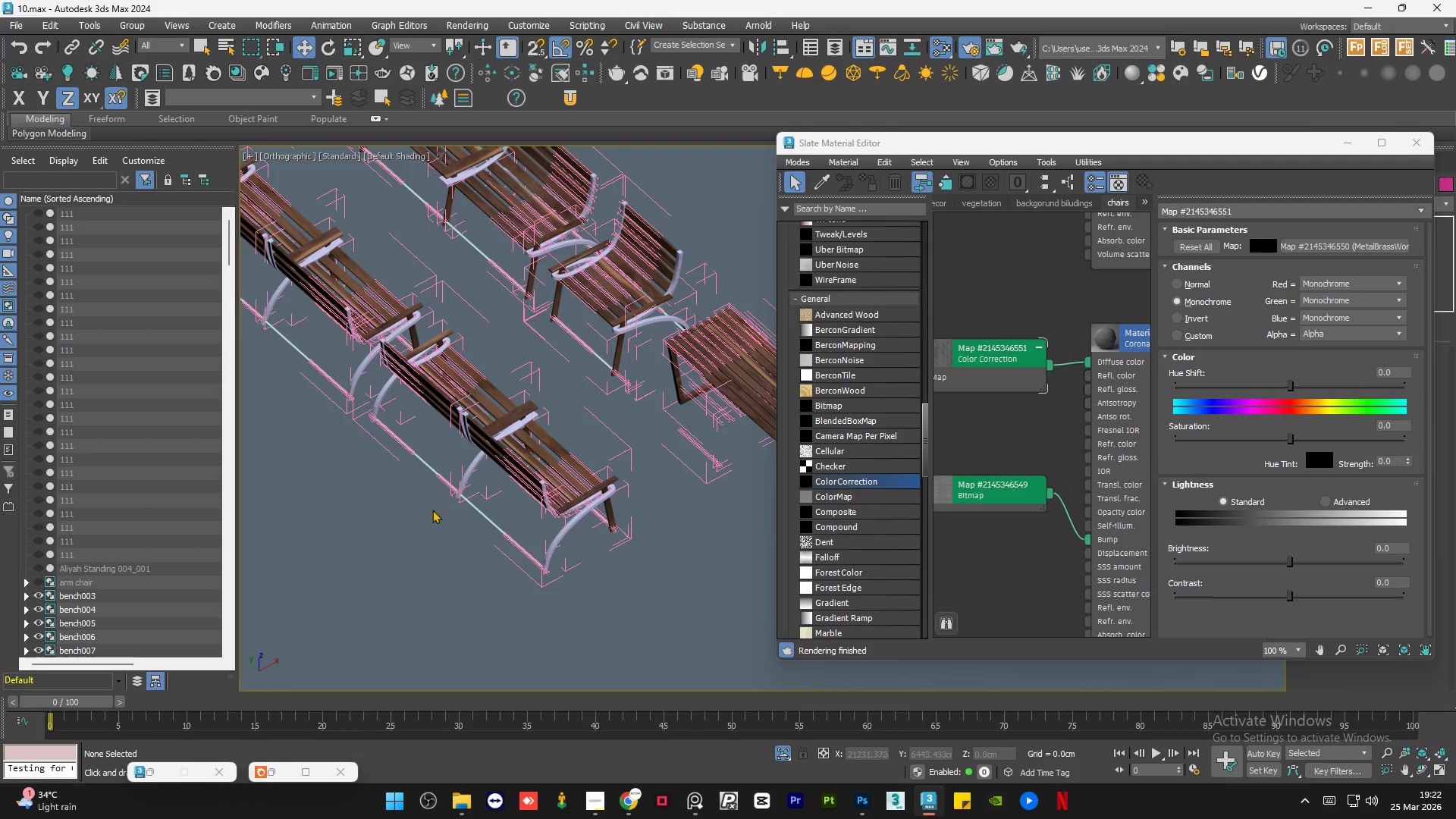 
left_click([419, 535])
 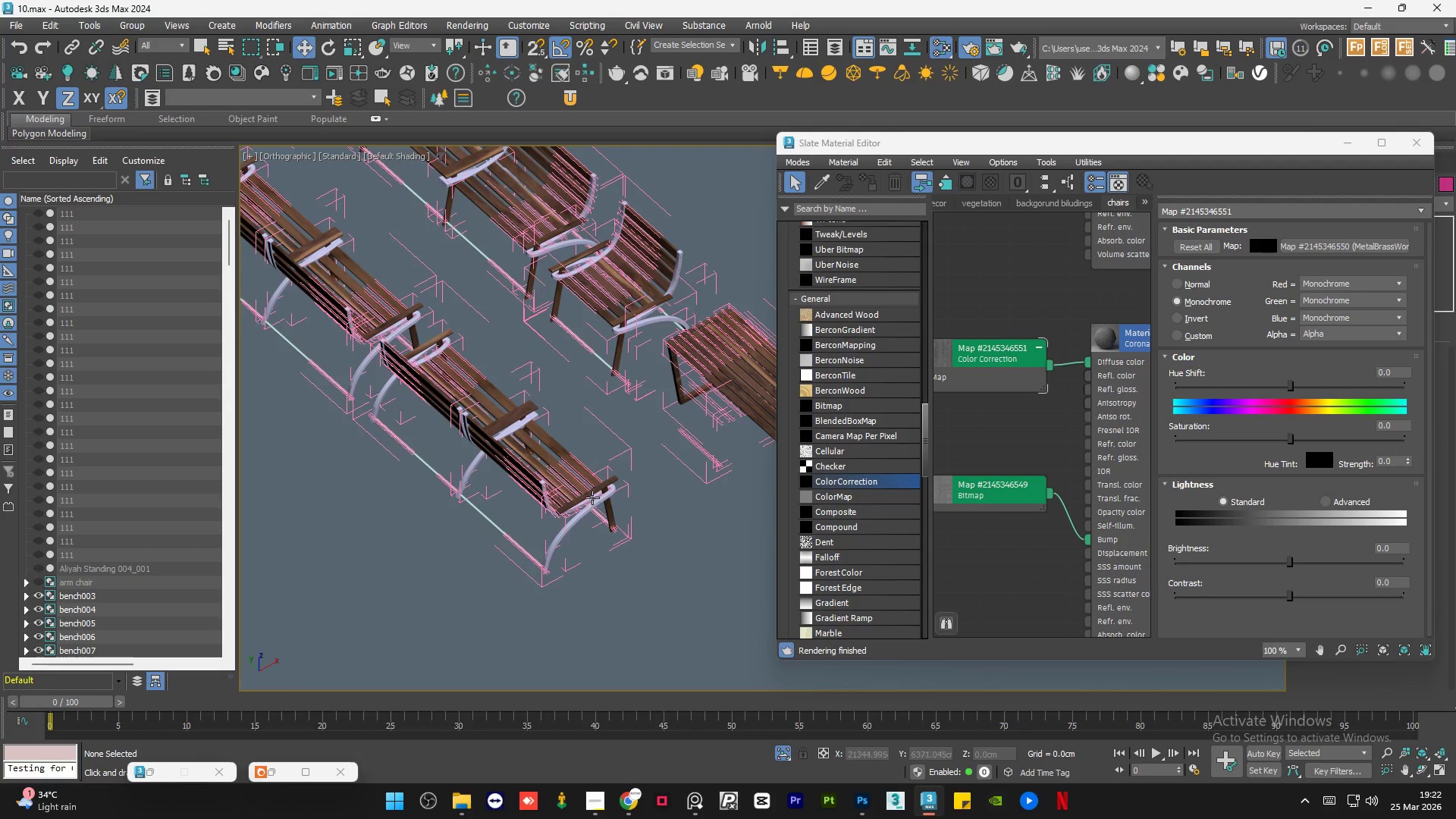 
scroll: coordinate [588, 501], scroll_direction: up, amount: 4.0
 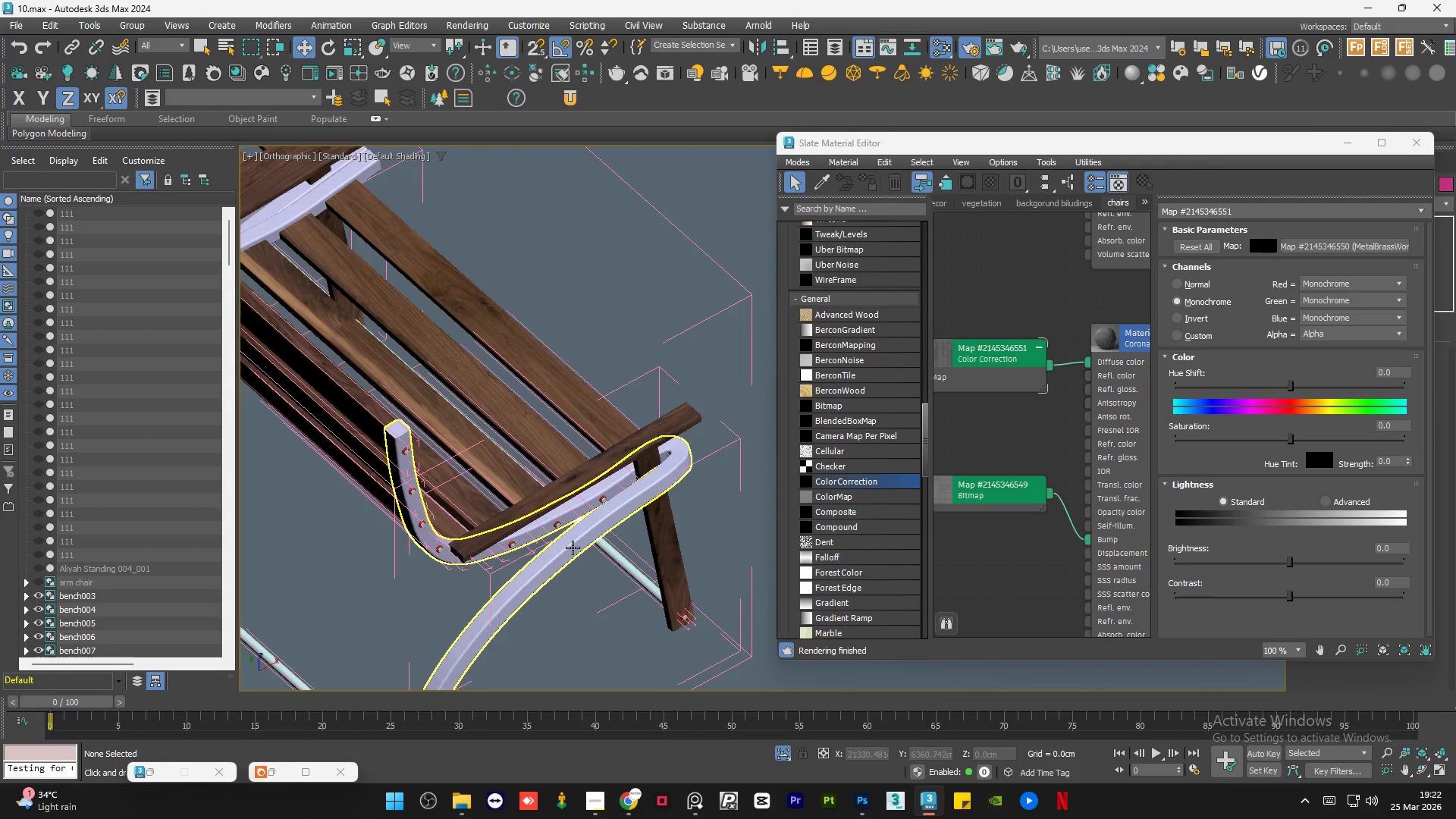 
left_click([573, 548])
 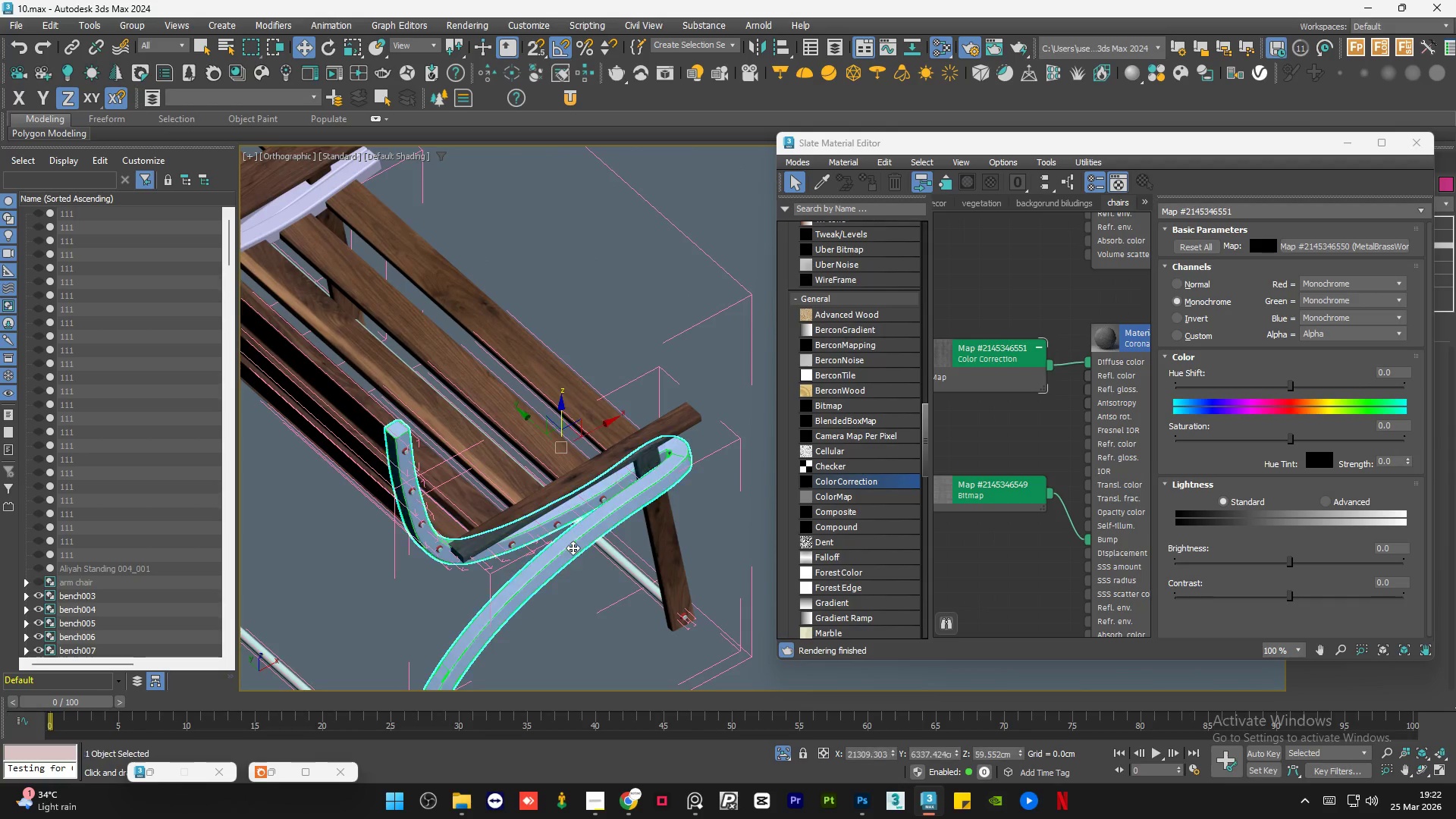 
key(Control+Shift+A)
 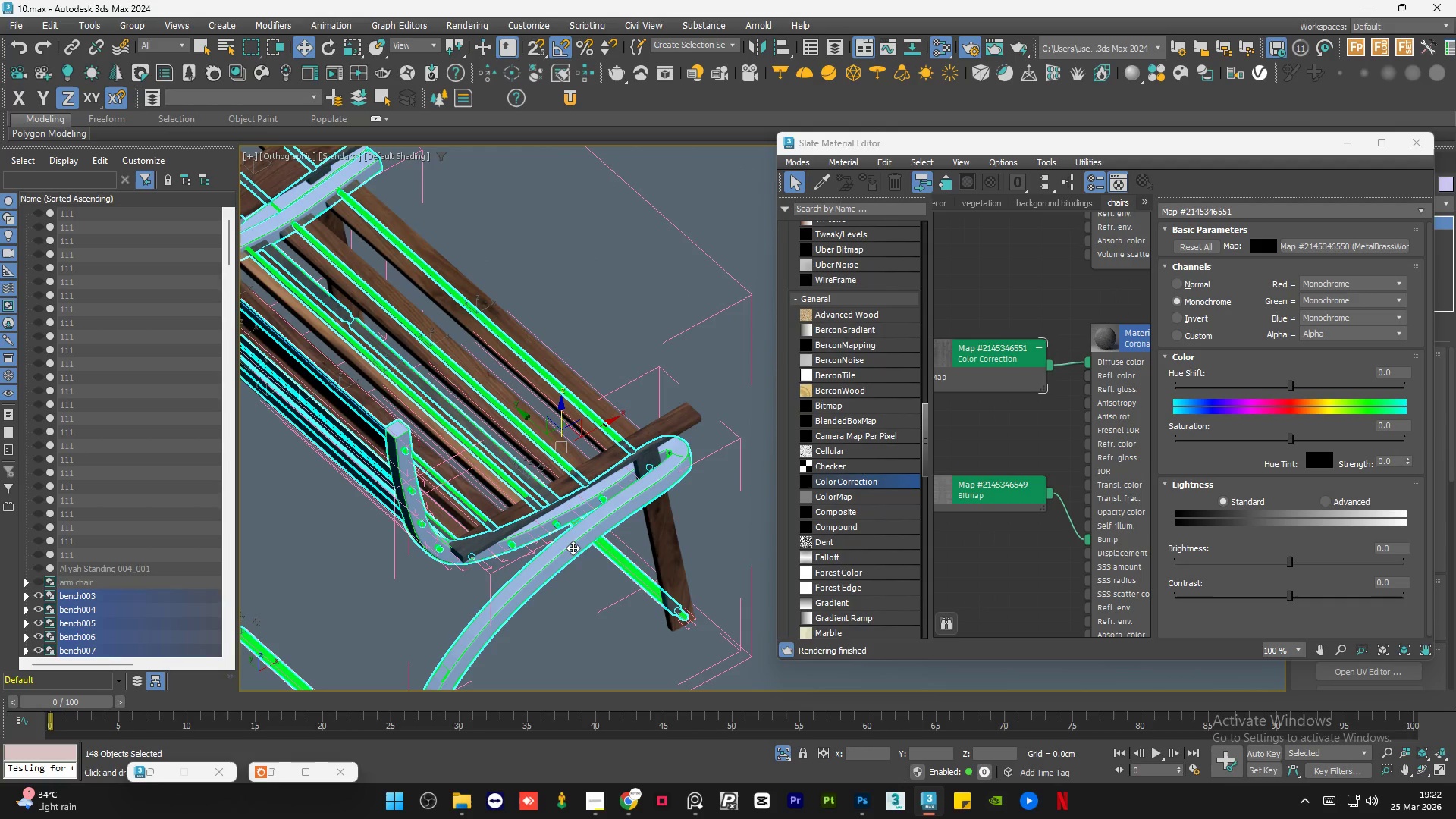 
scroll: coordinate [644, 498], scroll_direction: up, amount: 3.0
 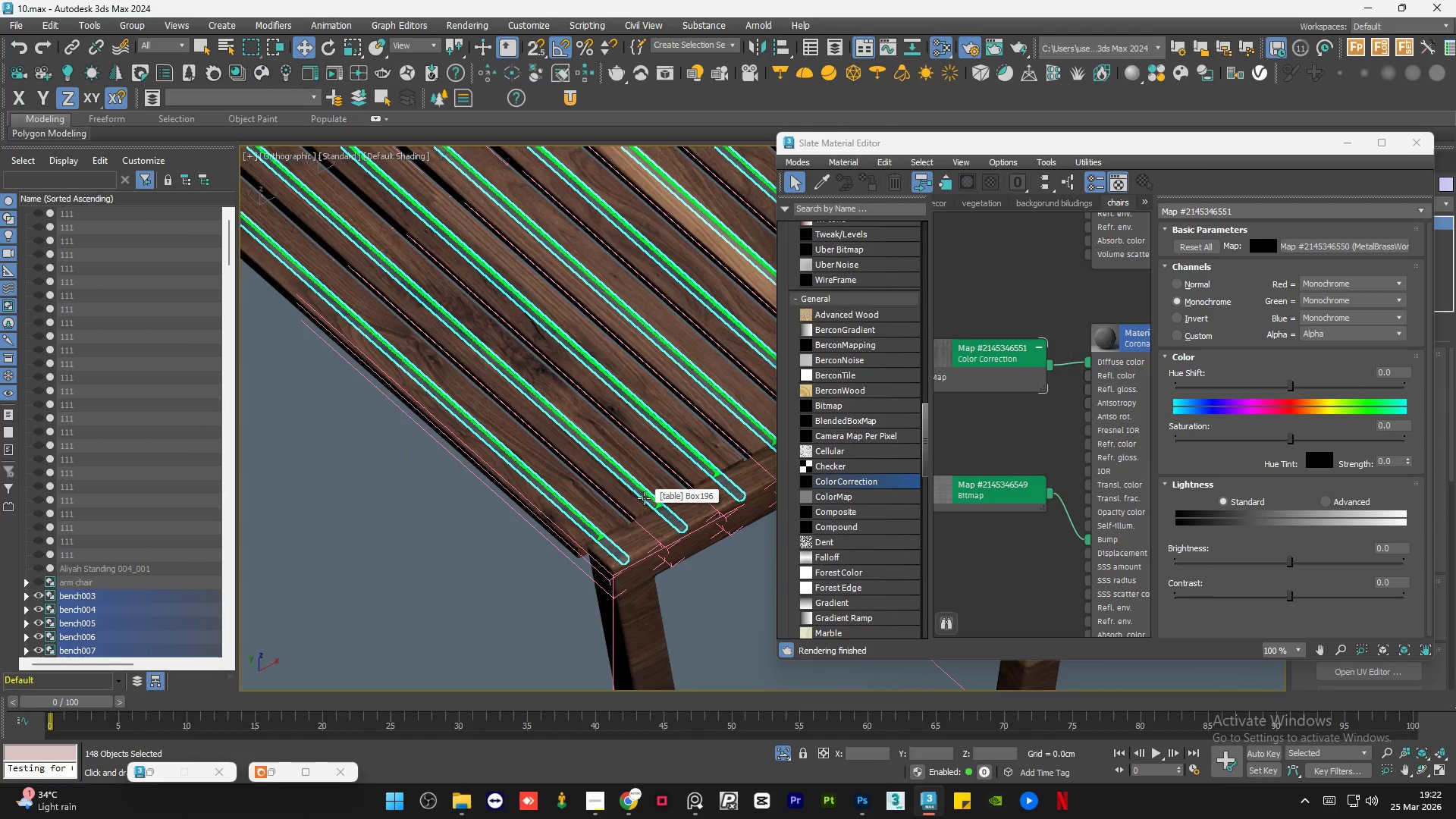 
scroll: coordinate [644, 498], scroll_direction: down, amount: 8.0
 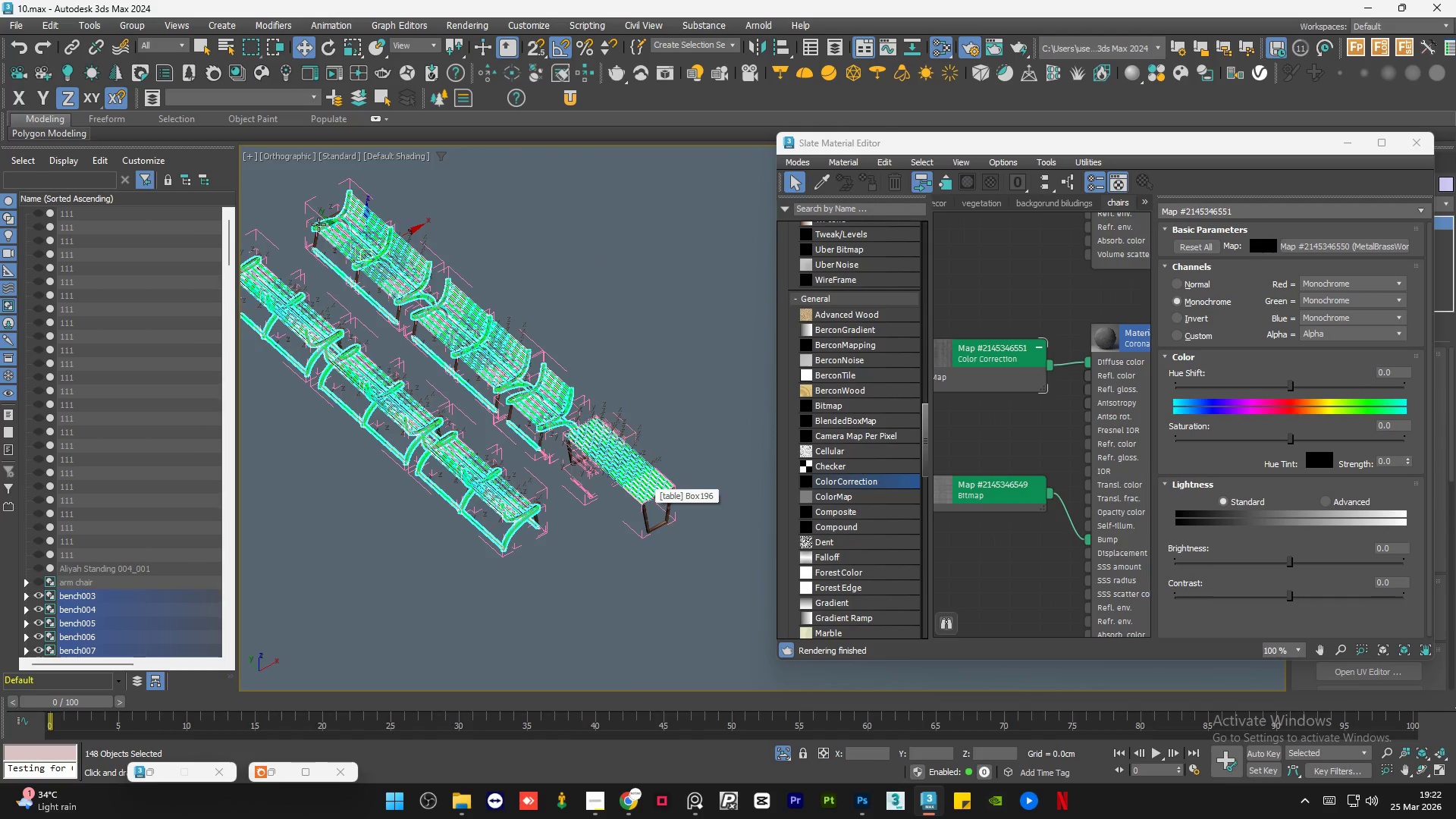 
hold_key(key=AltLeft, duration=1.17)
 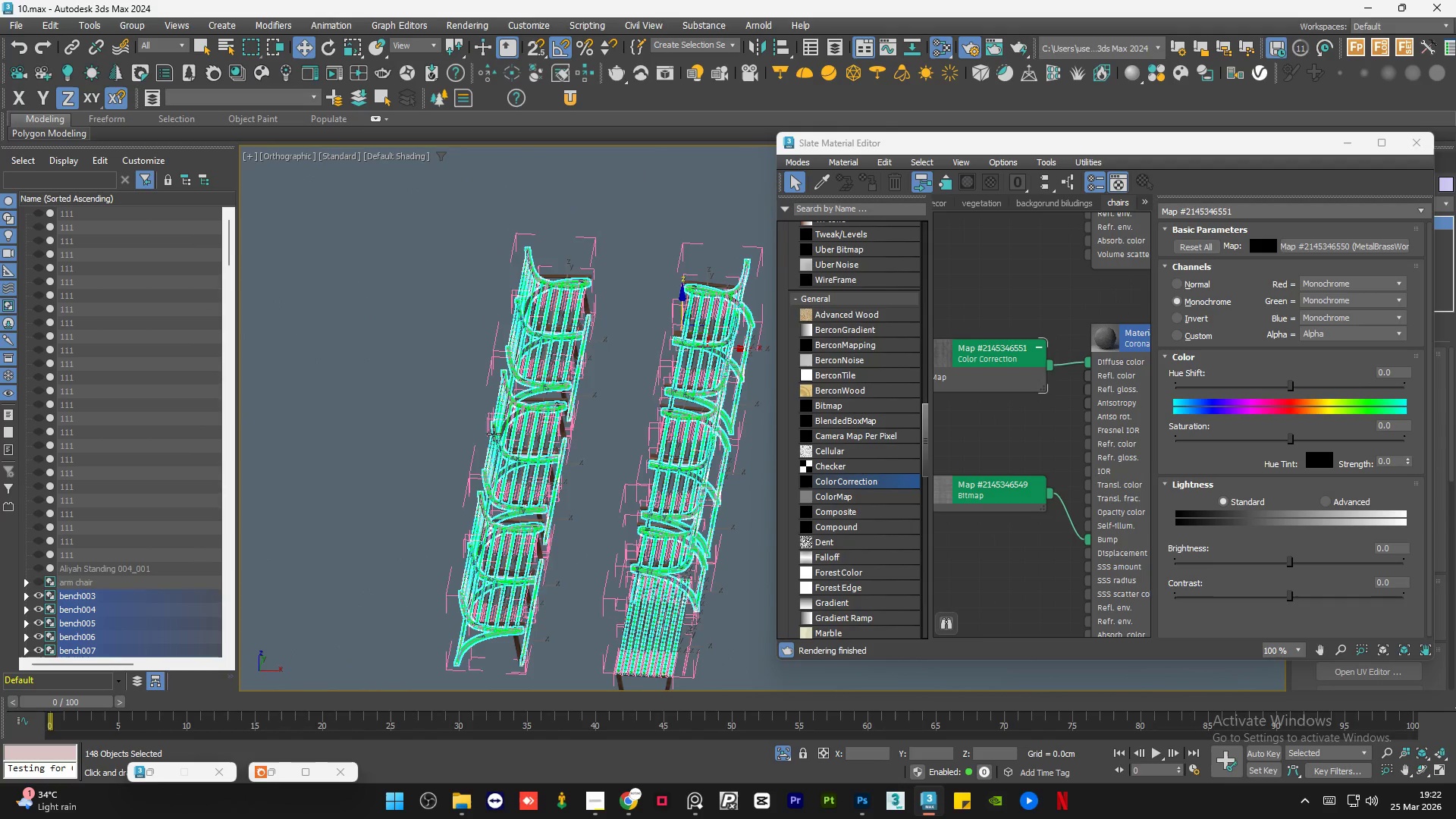 
scroll: coordinate [421, 259], scroll_direction: none, amount: 0.0
 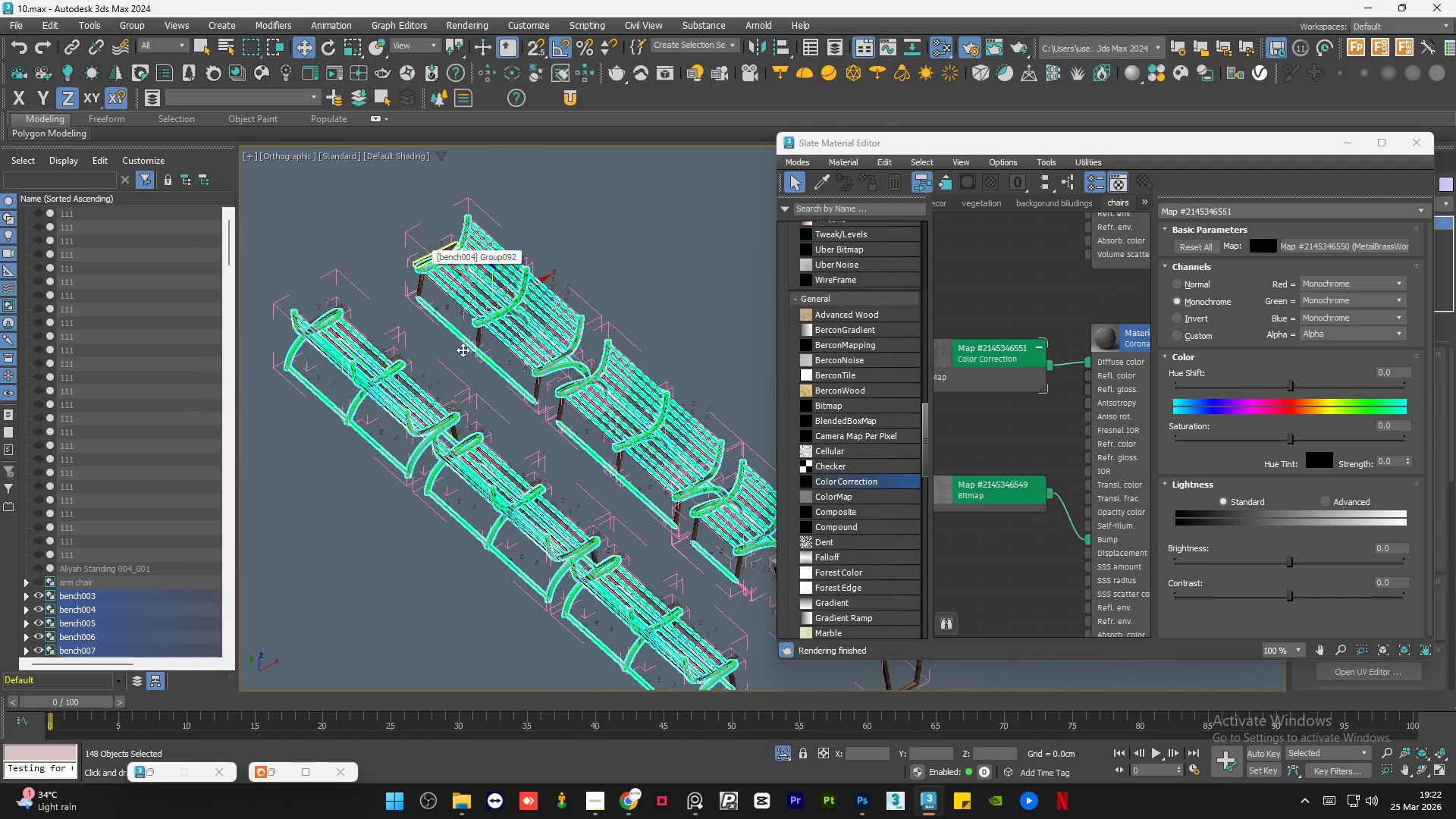 
hold_key(key=AltLeft, duration=0.56)
 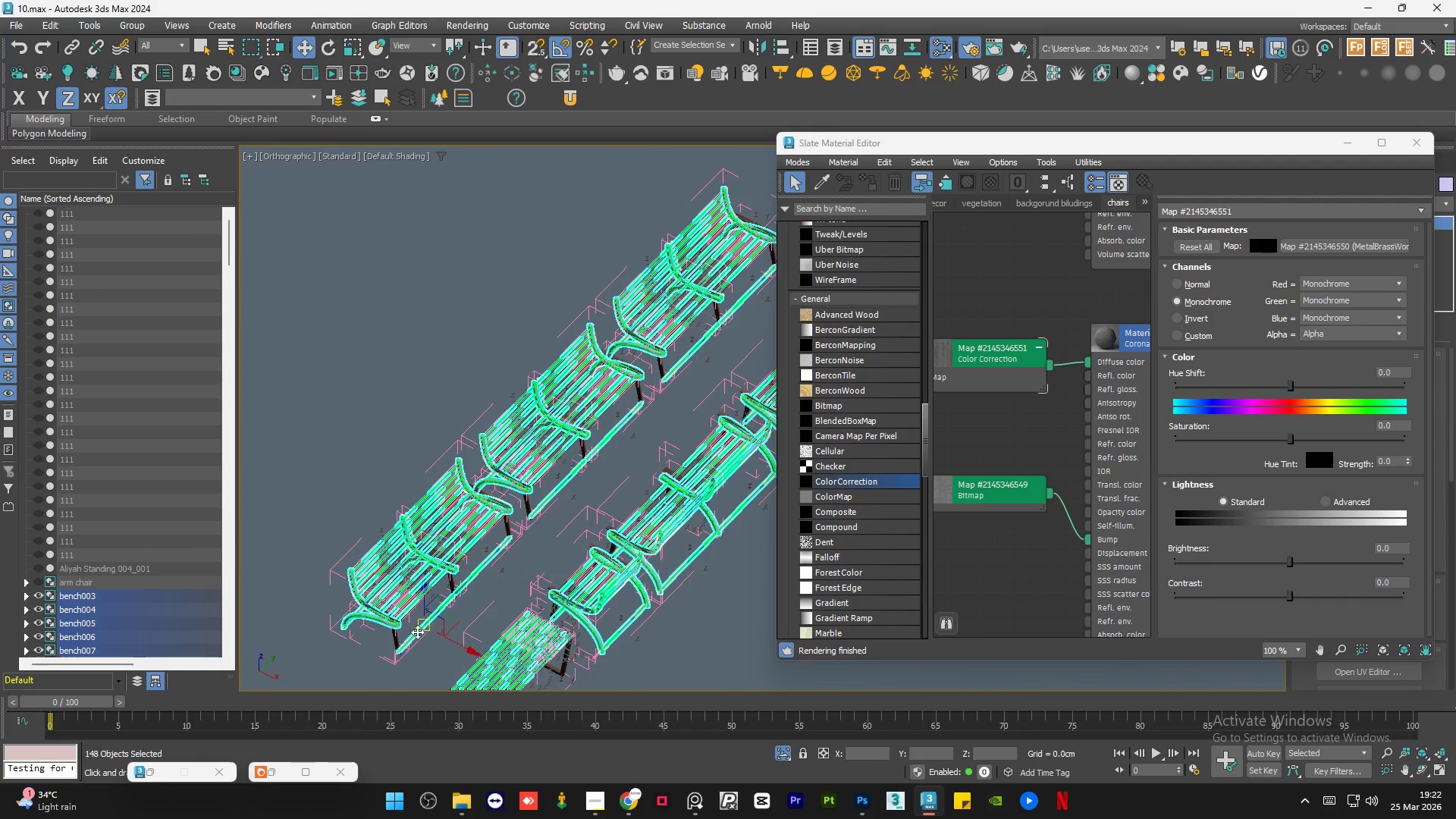 
scroll: coordinate [378, 648], scroll_direction: up, amount: 6.0
 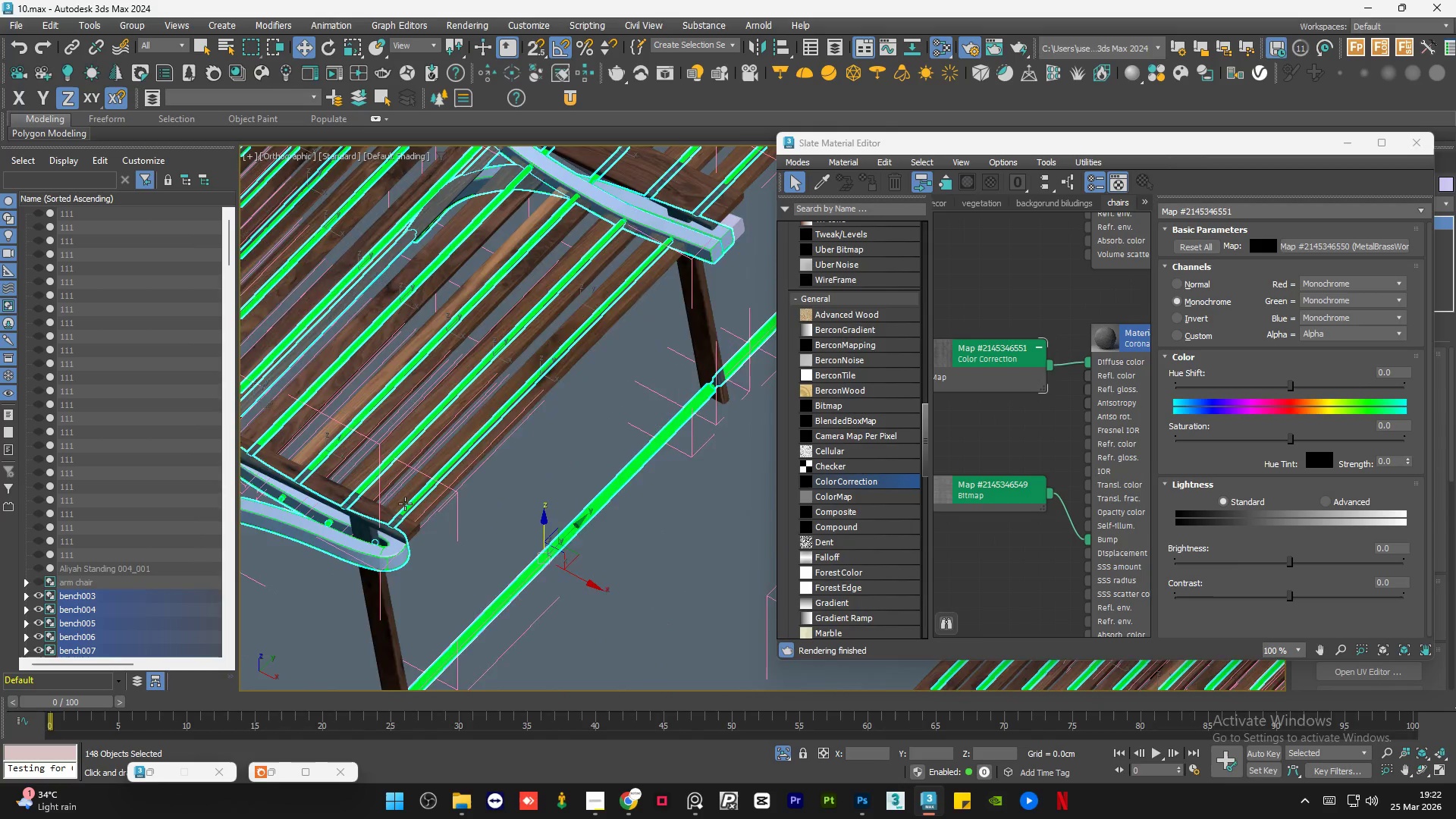 
hold_key(key=AltLeft, duration=0.56)
 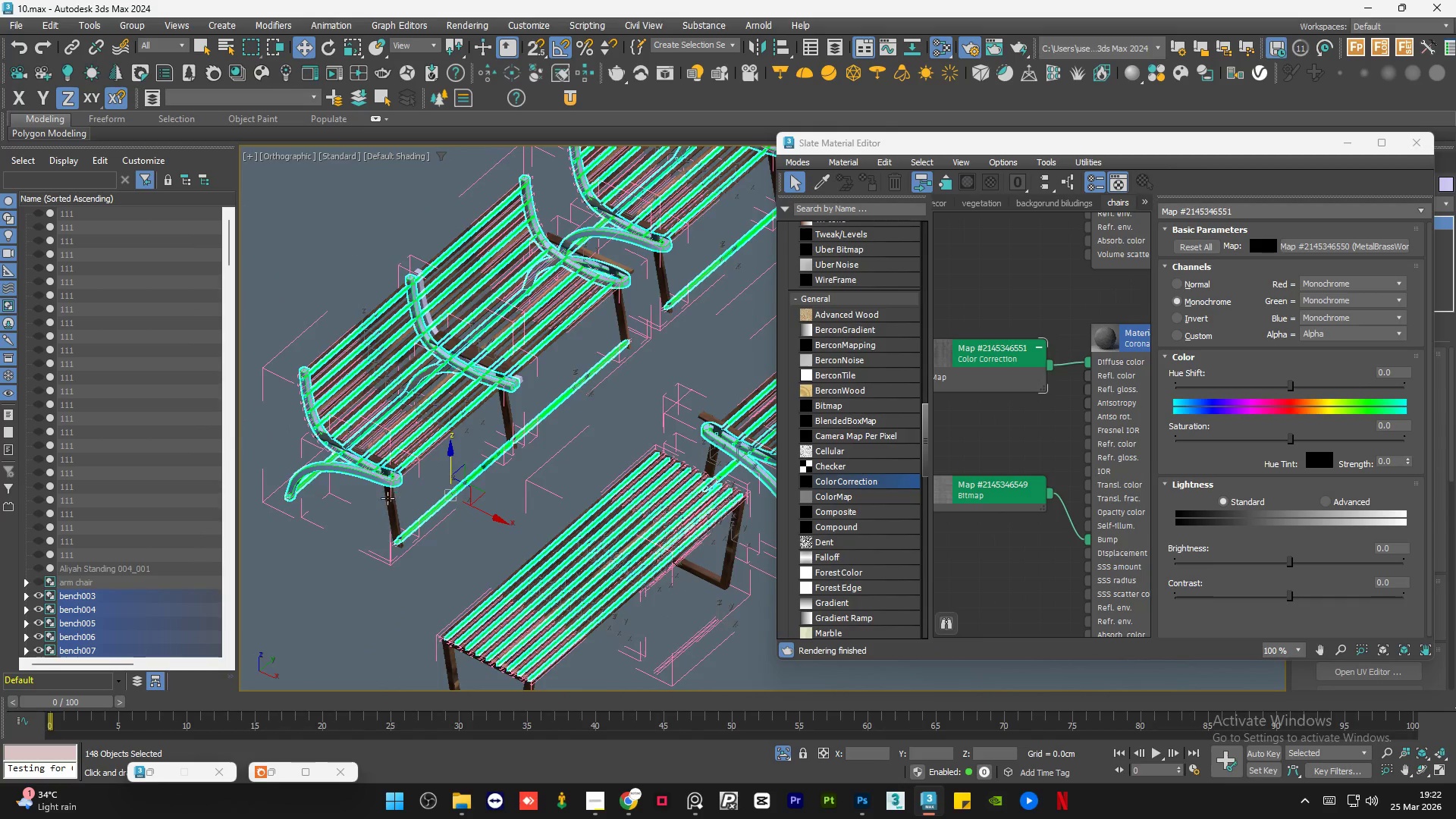 
scroll: coordinate [408, 500], scroll_direction: down, amount: 3.0
 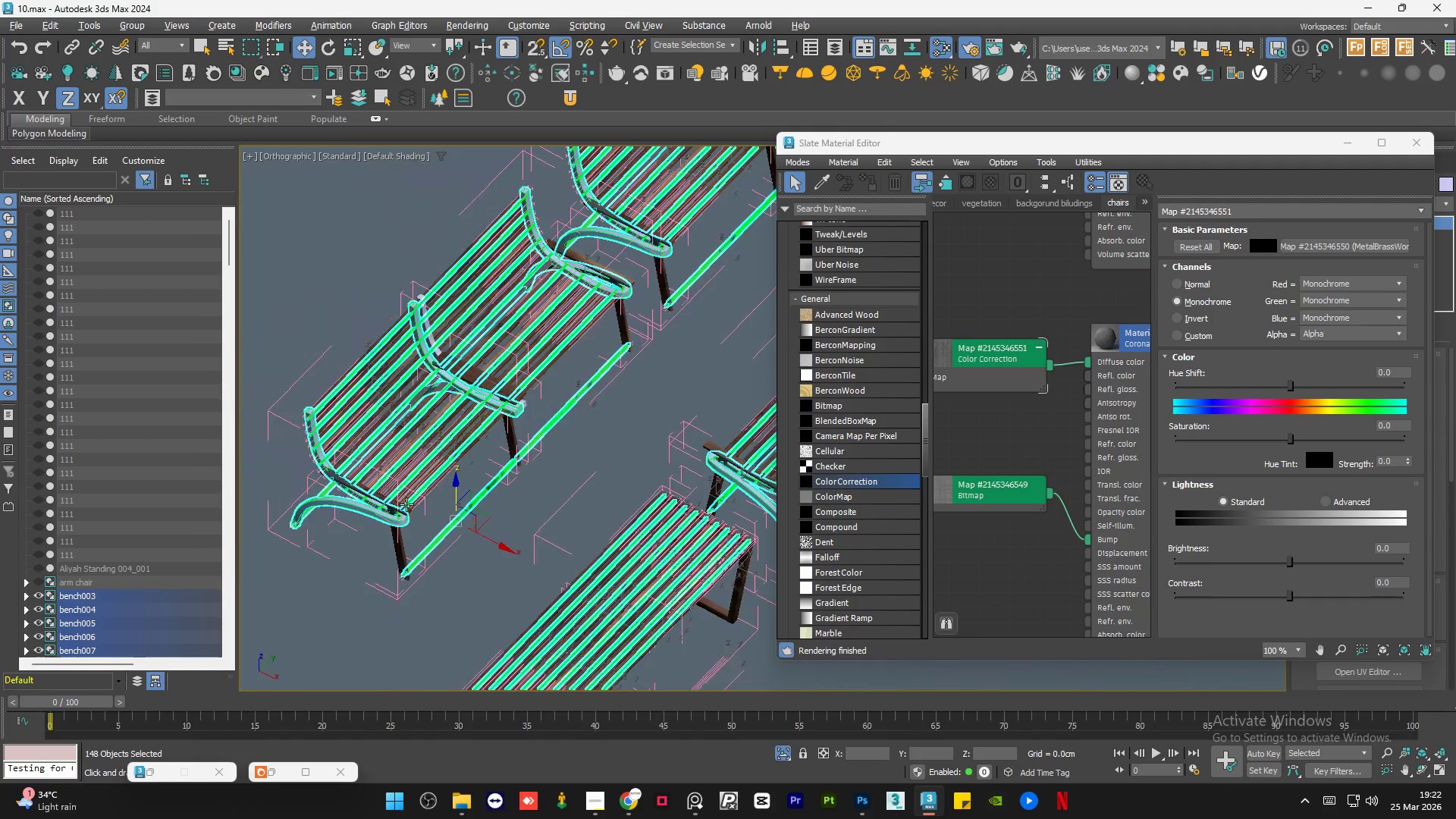 
scroll: coordinate [378, 468], scroll_direction: up, amount: 6.0
 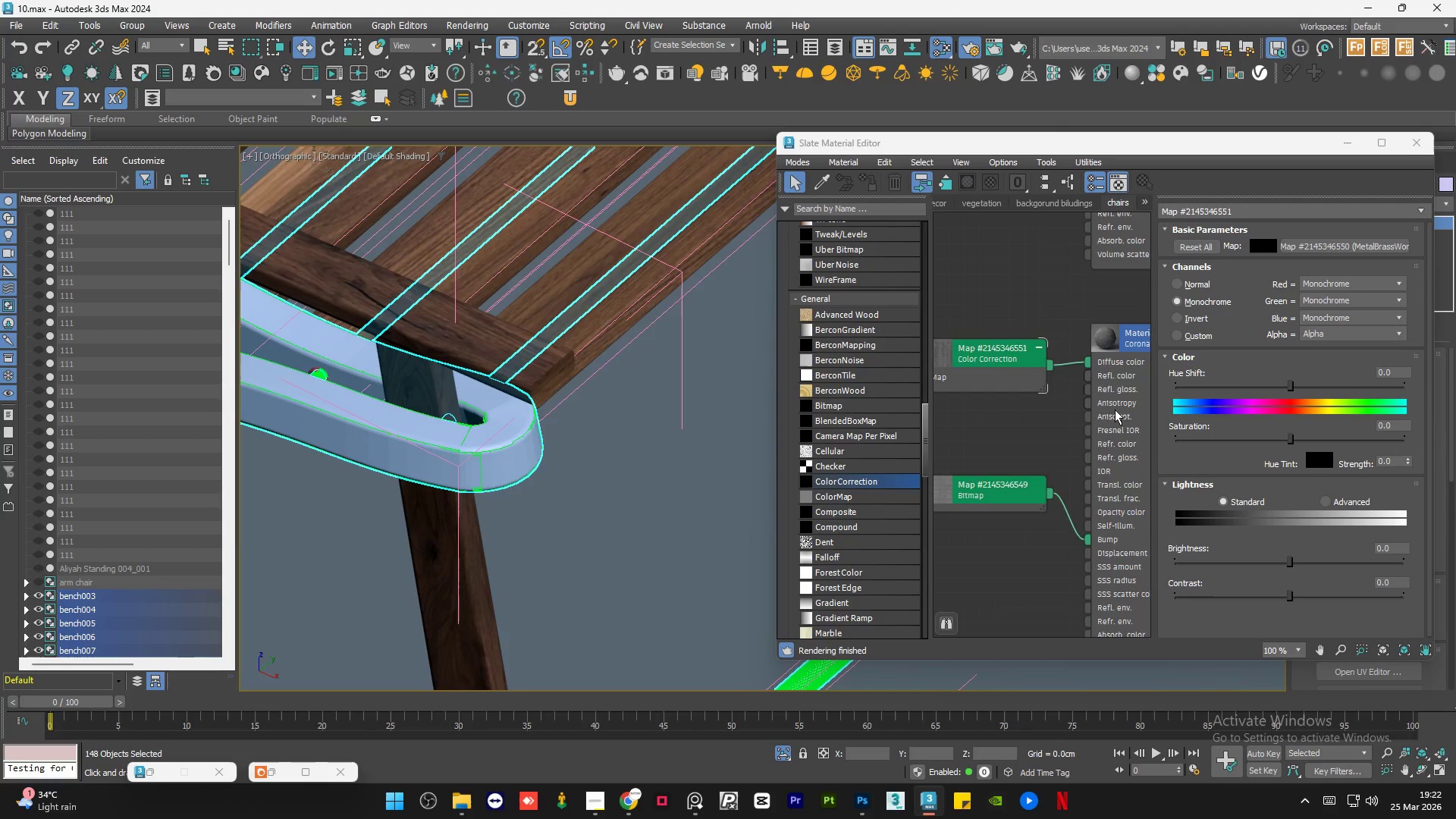 
double_click([1065, 400])
 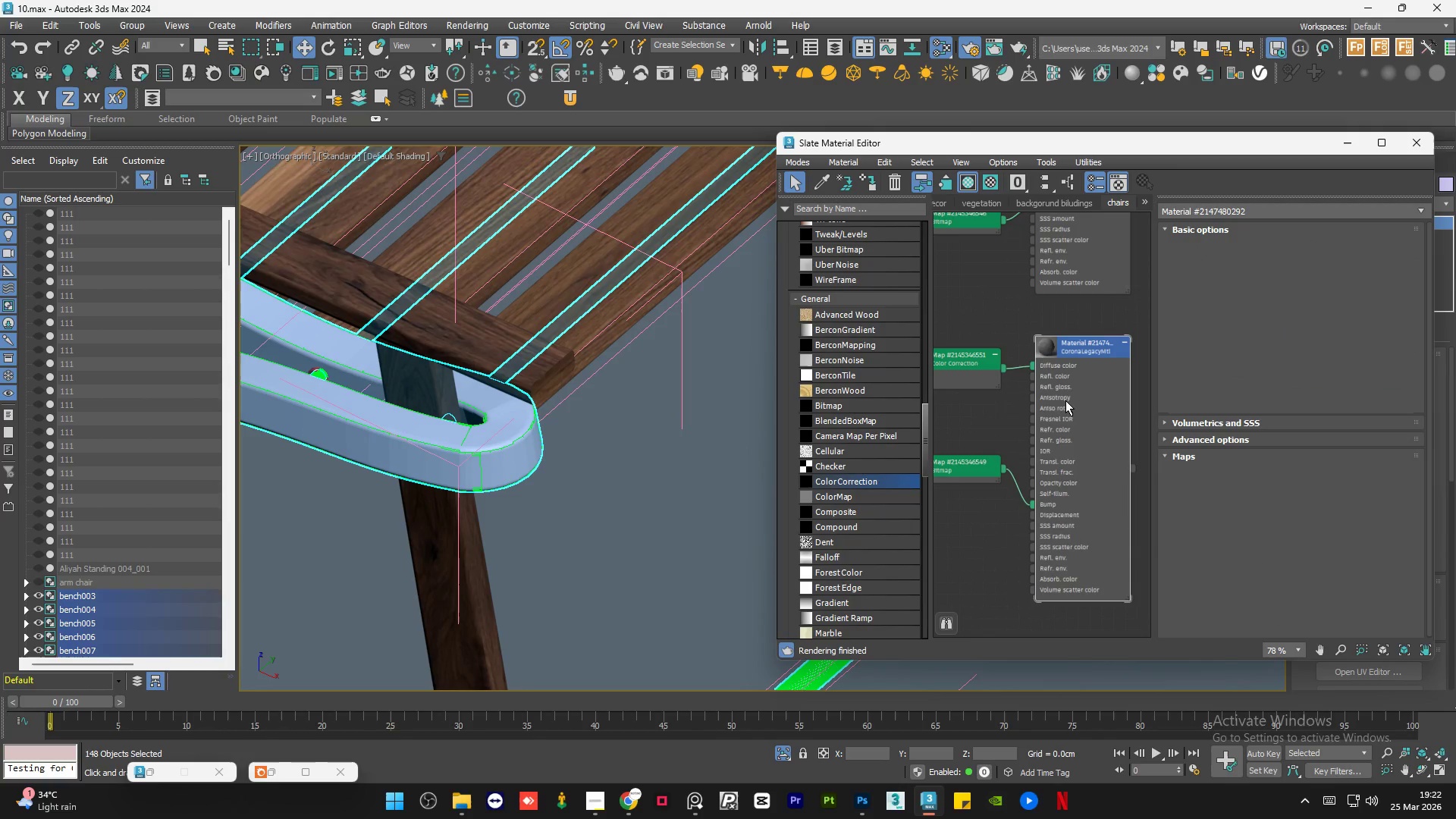 
scroll: coordinate [1065, 400], scroll_direction: down, amount: 2.0
 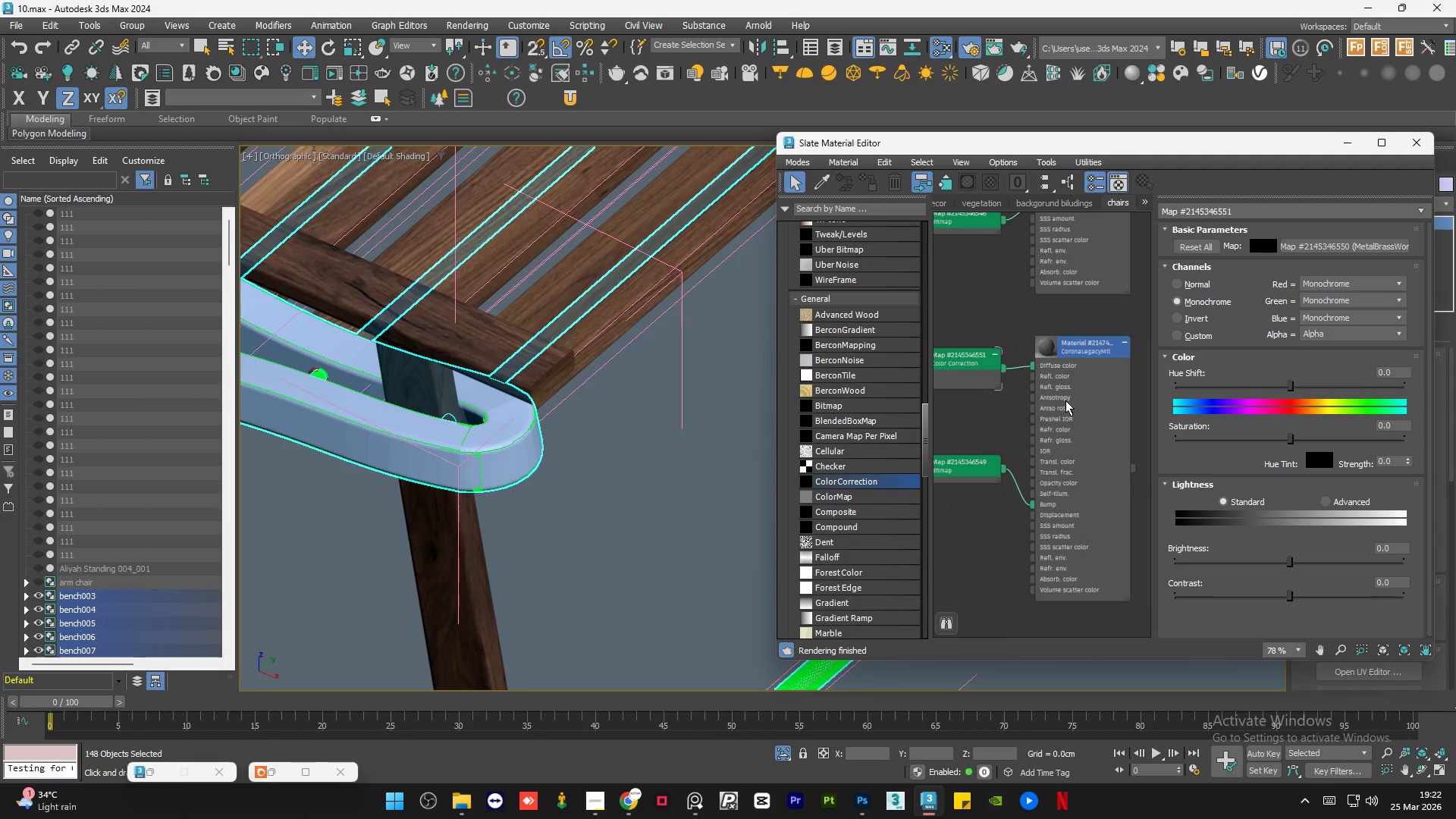 
key(A)
 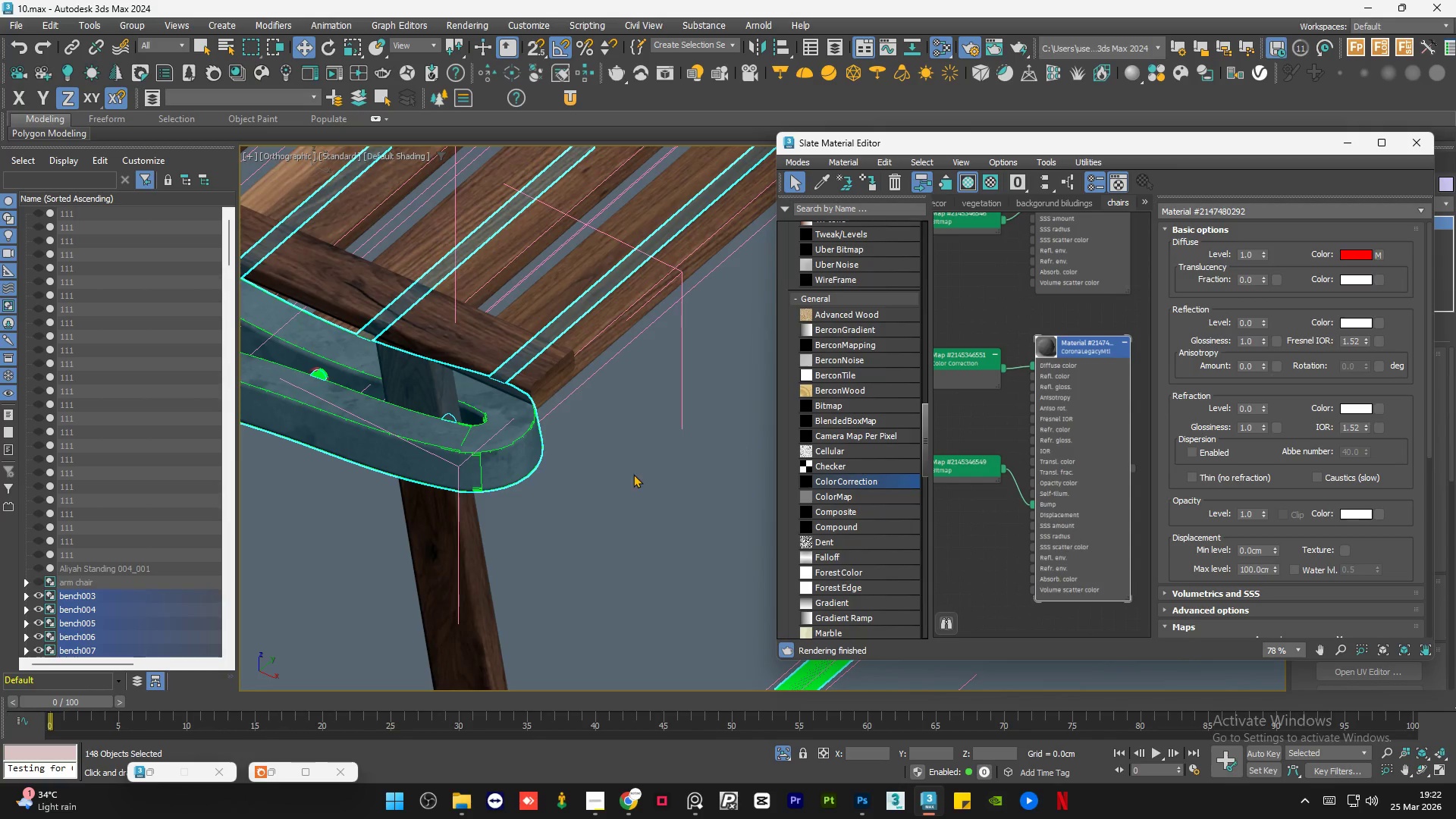 
left_click([632, 474])
 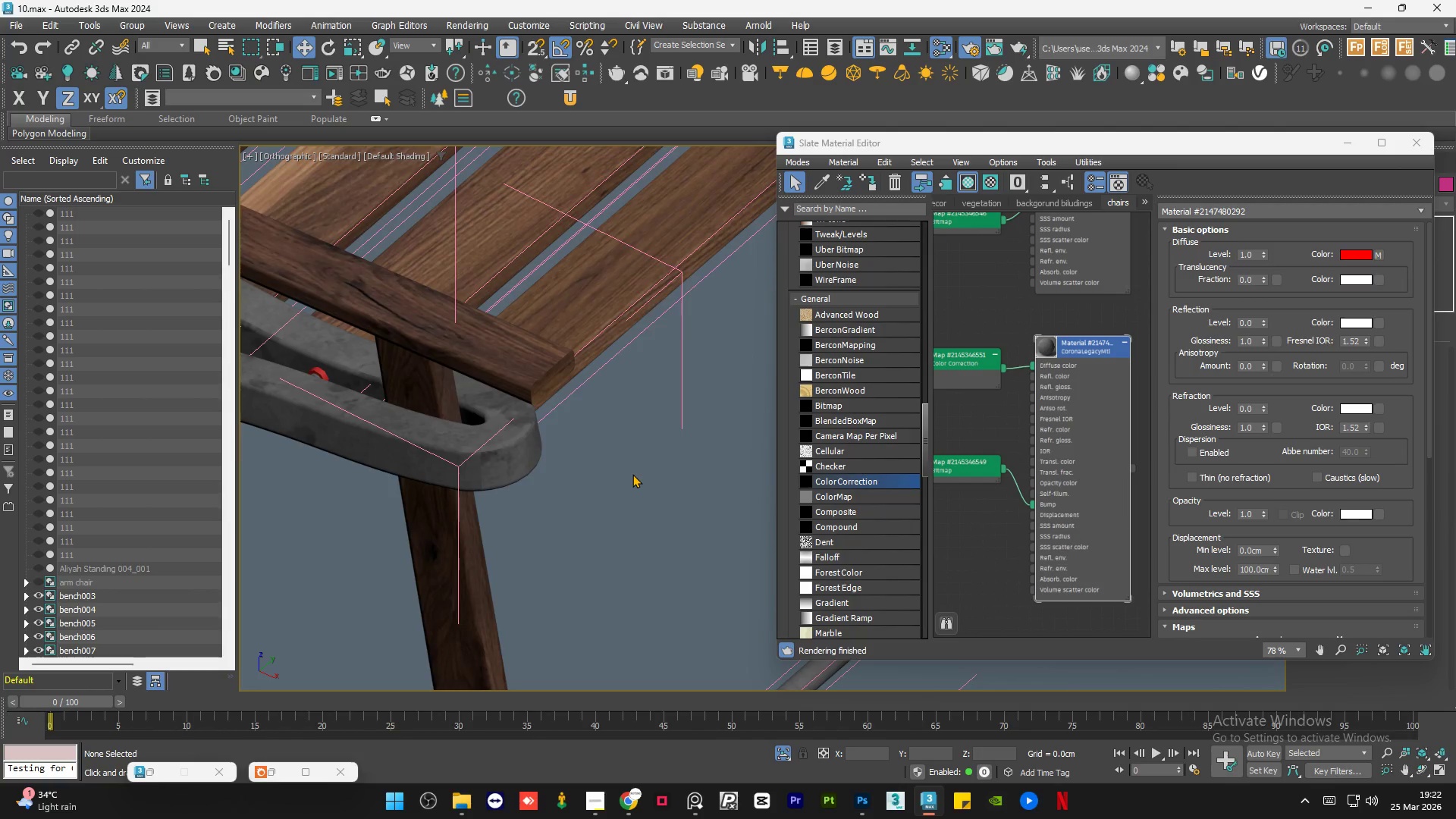 
scroll: coordinate [632, 474], scroll_direction: down, amount: 4.0
 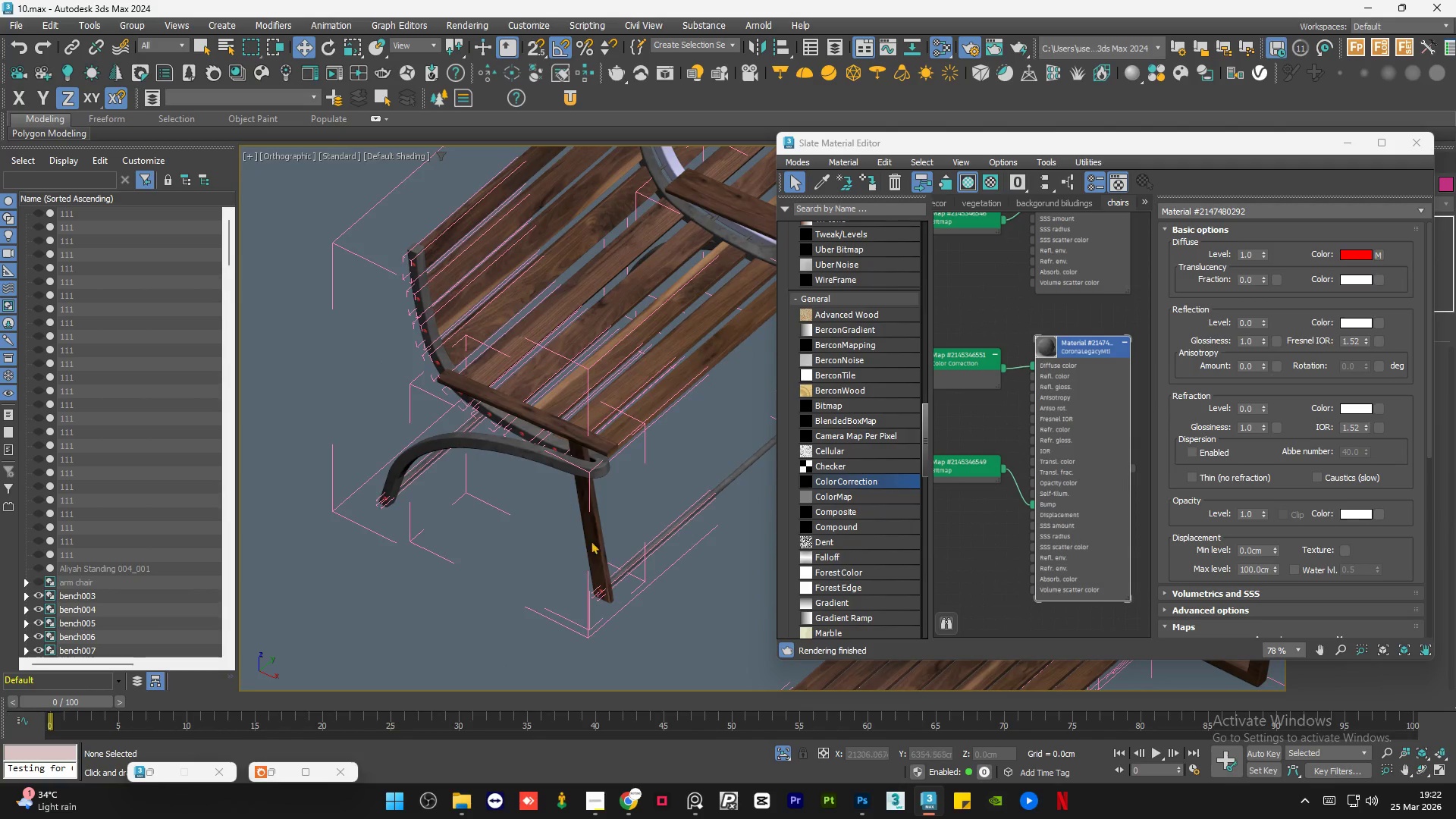 
scroll: coordinate [350, 219], scroll_direction: up, amount: 4.0
 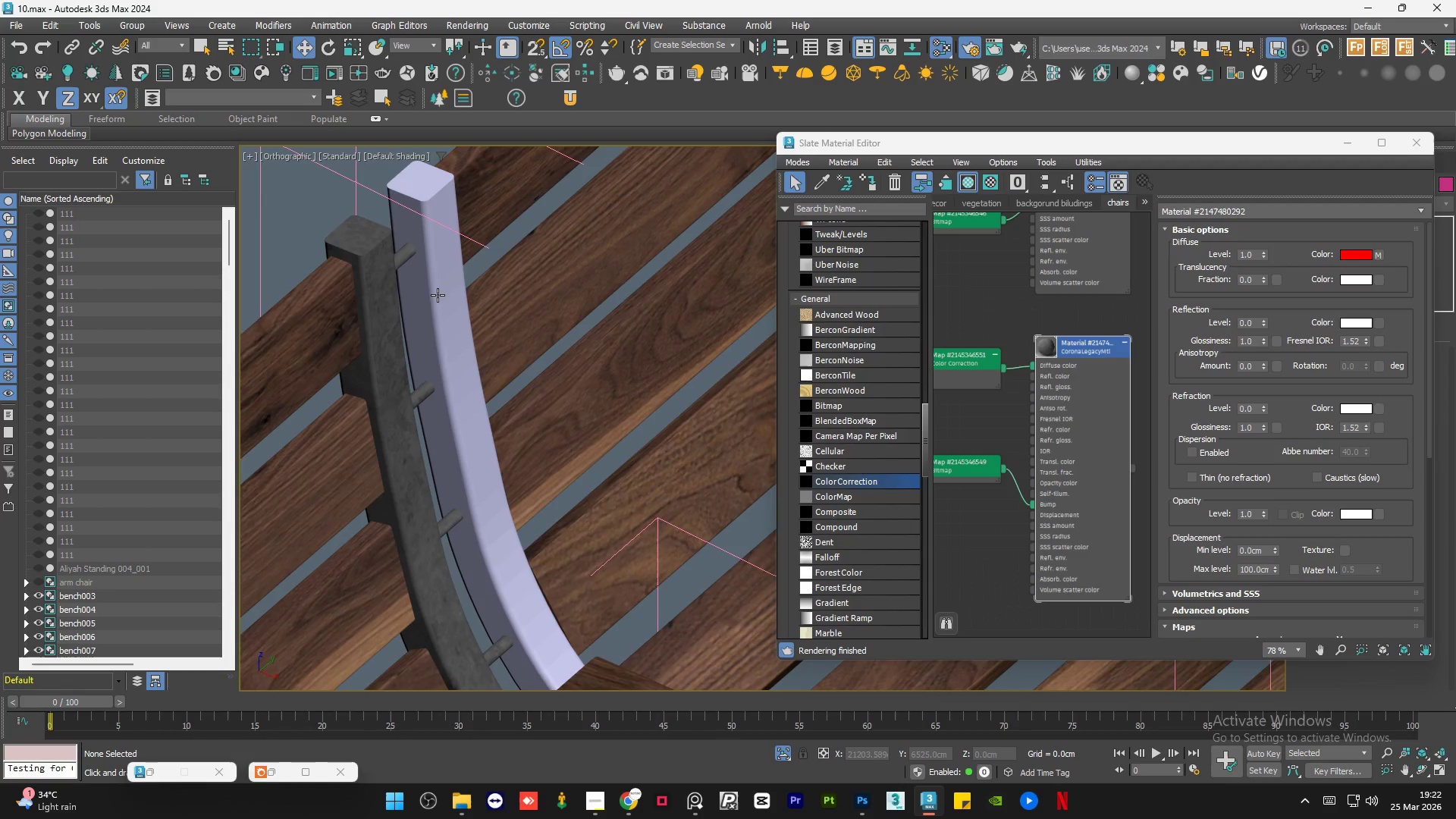 
left_click([445, 296])
 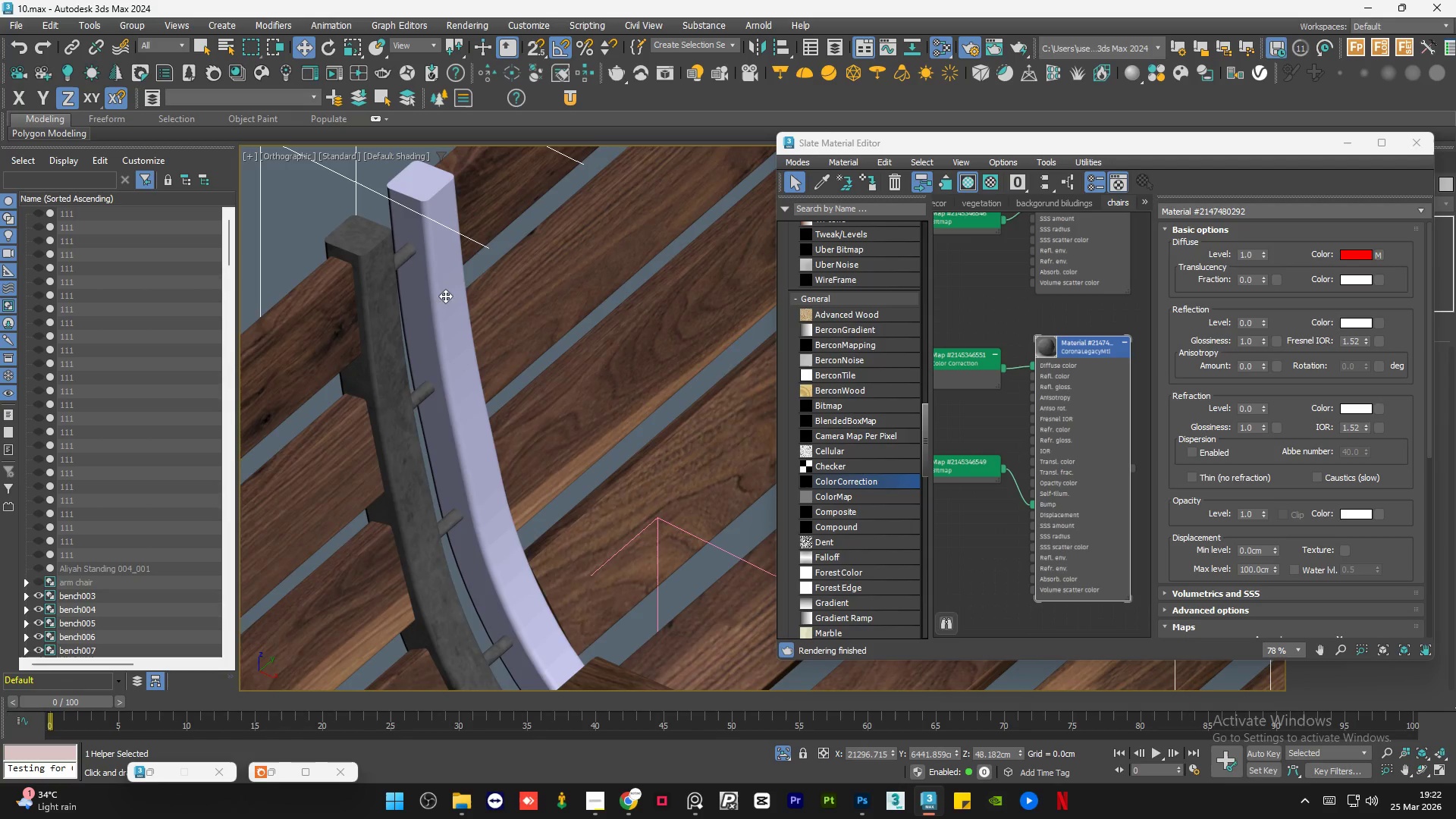 
scroll: coordinate [427, 329], scroll_direction: down, amount: 2.0
 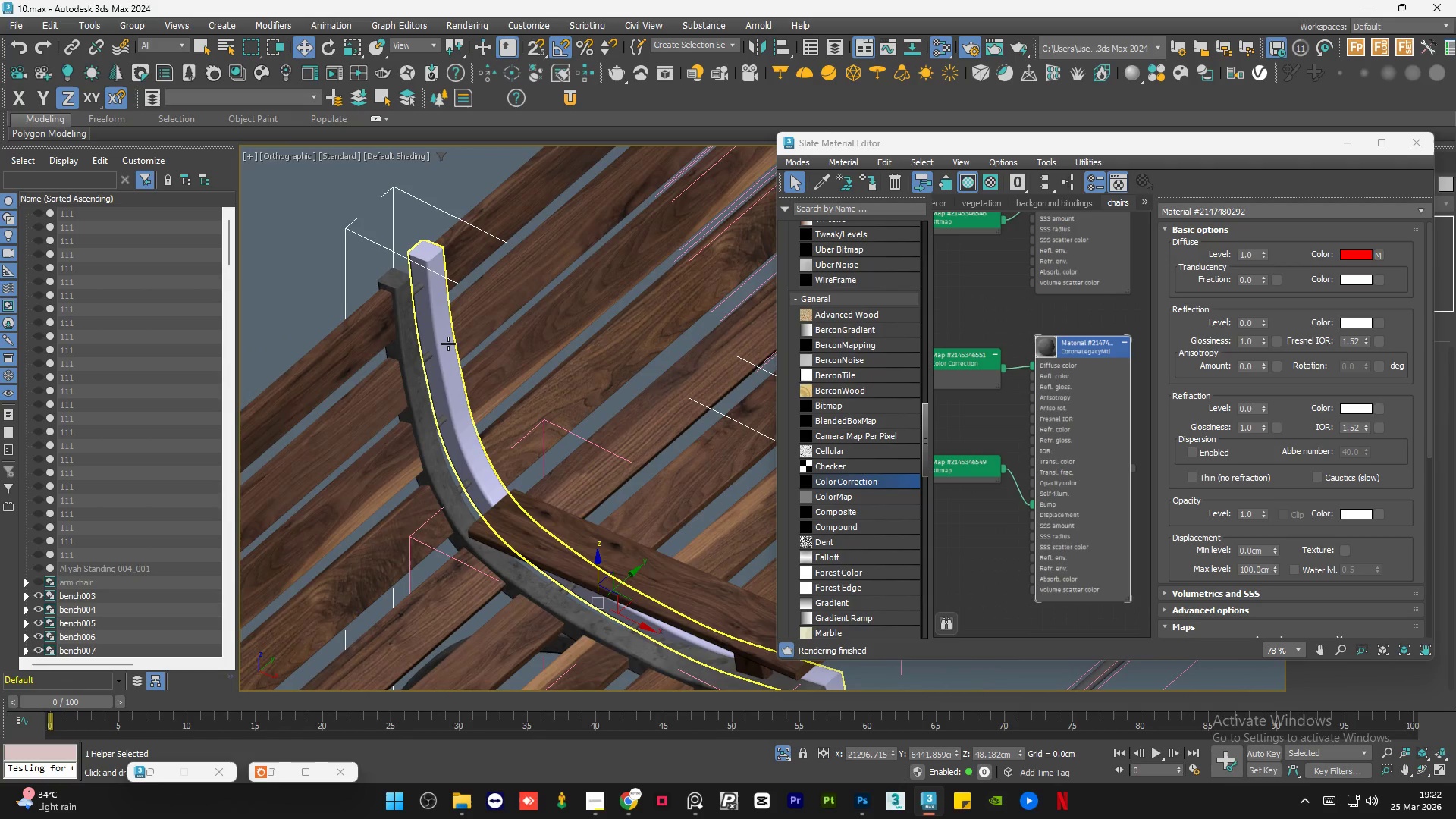 
left_click([448, 344])
 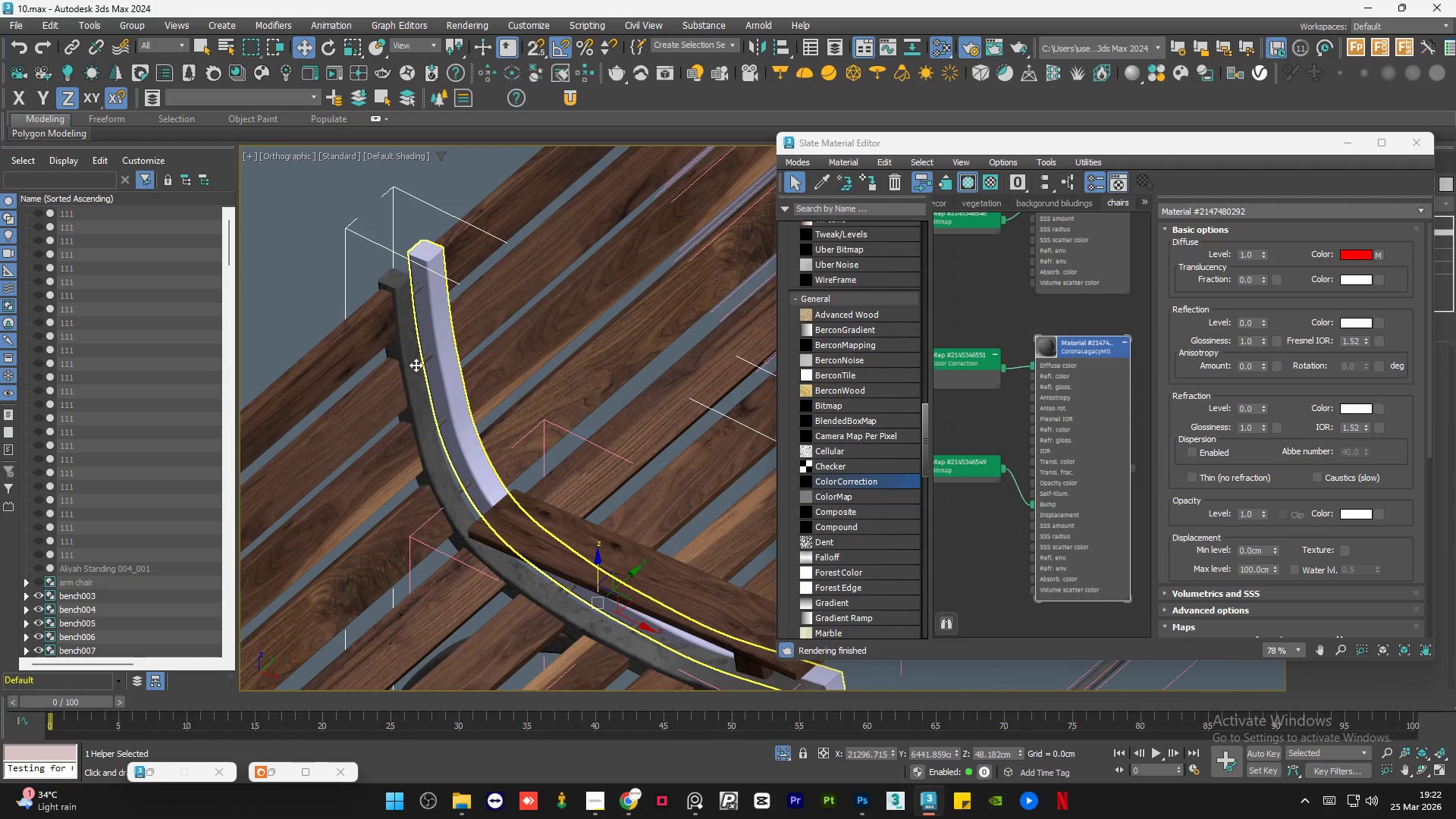 
scroll: coordinate [331, 433], scroll_direction: down, amount: 5.0
 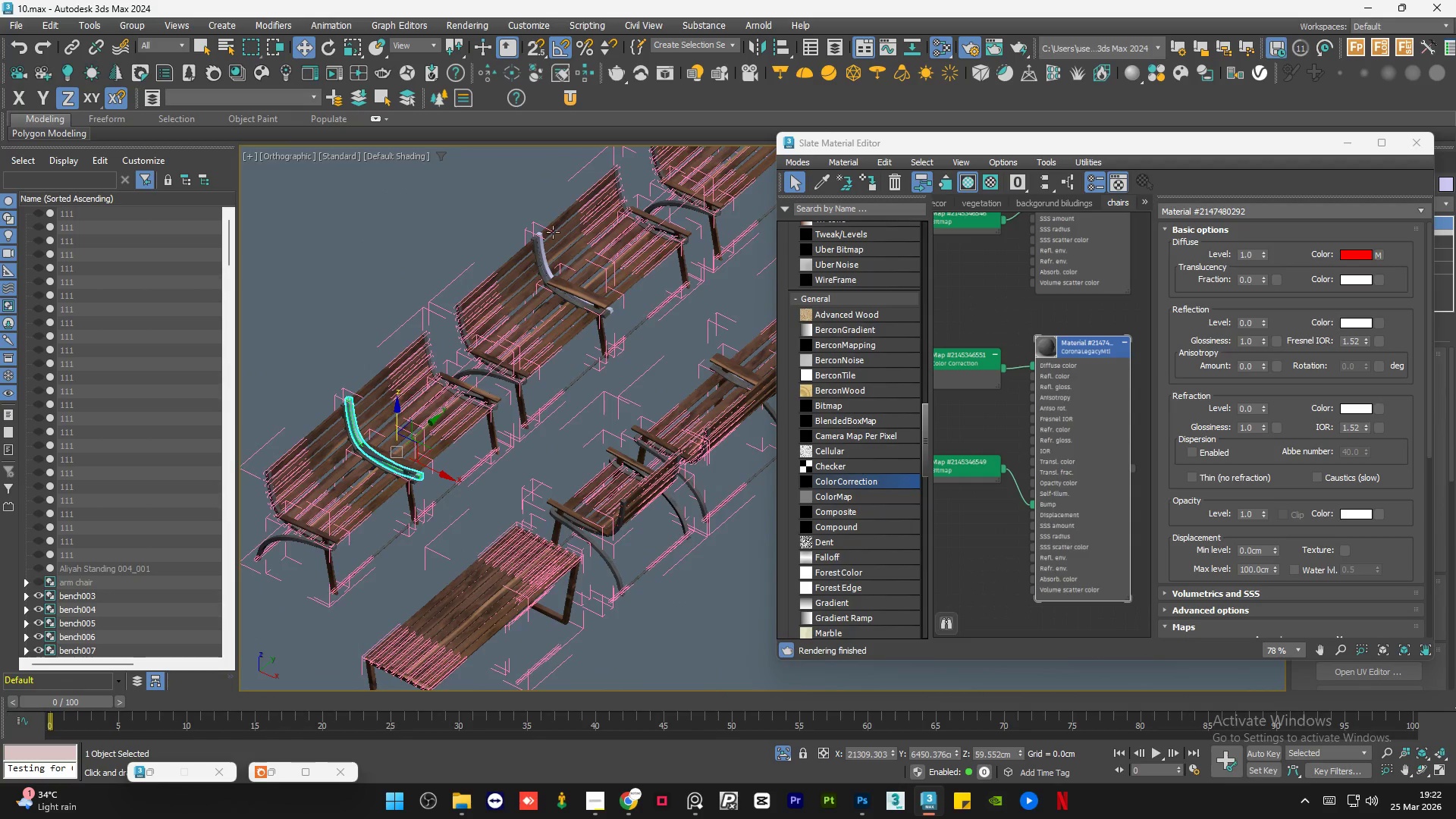 
hold_key(key=ControlLeft, duration=0.72)
 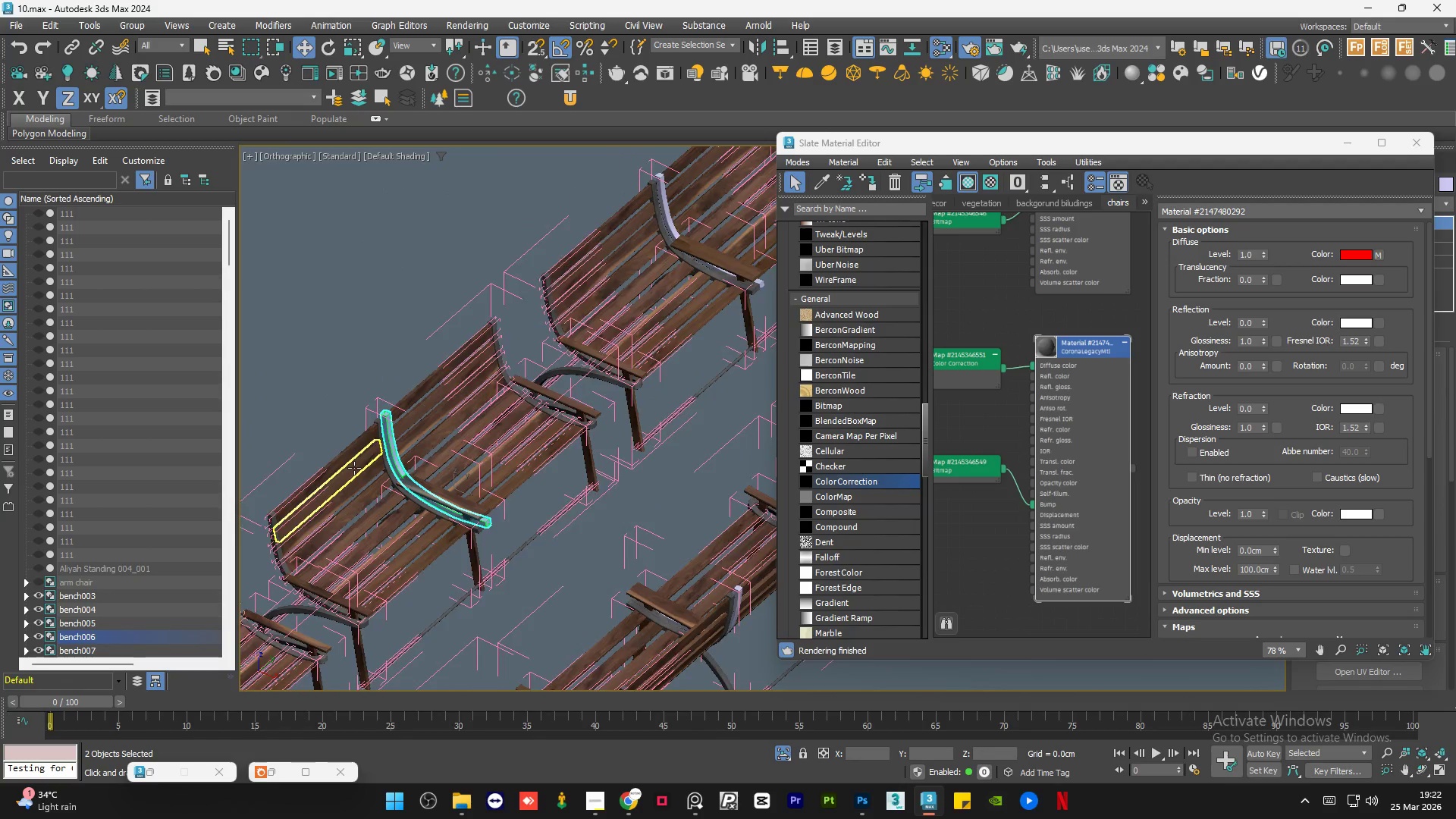 
scroll: coordinate [551, 229], scroll_direction: up, amount: 5.0
 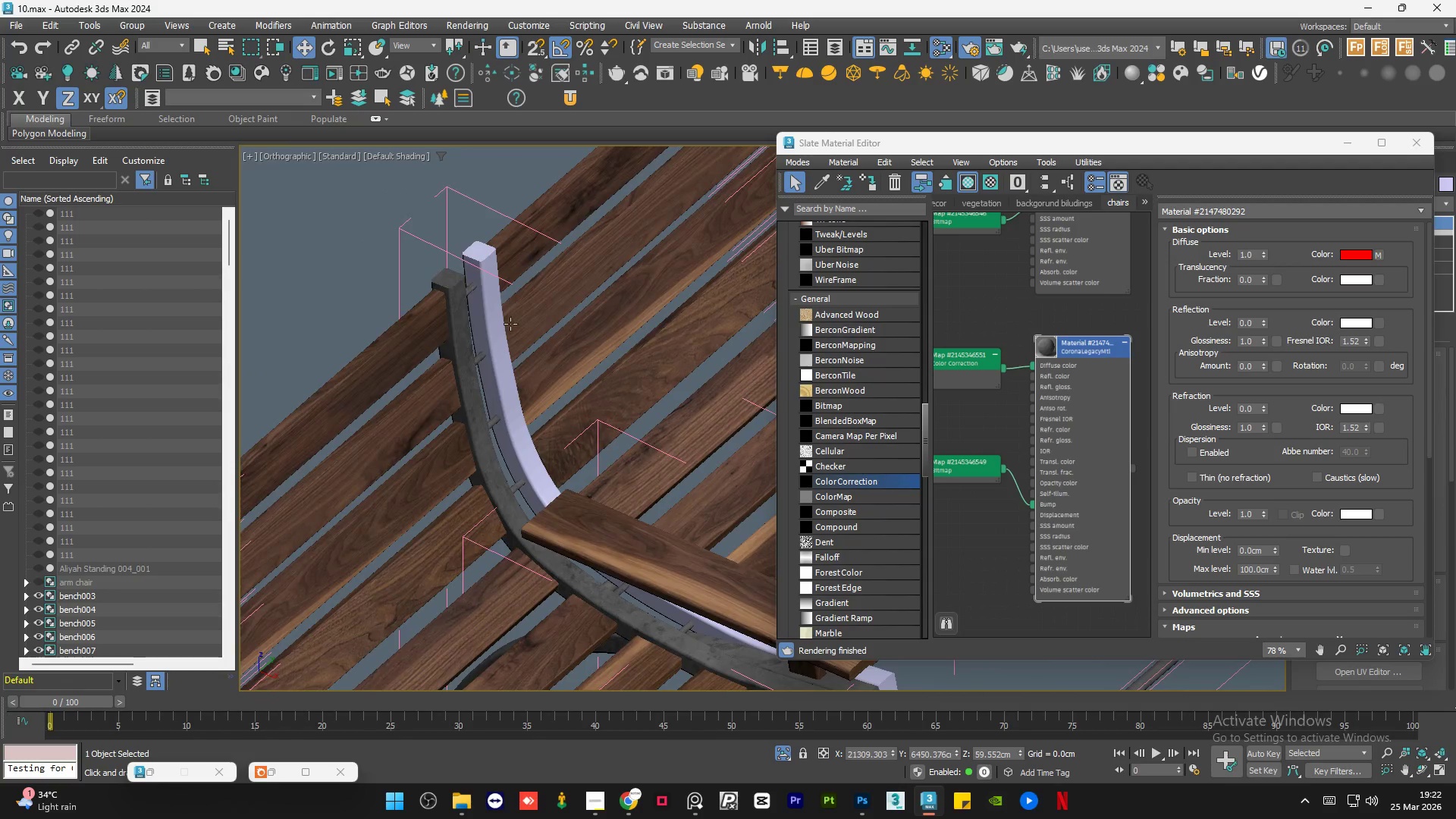 
left_click([498, 340])
 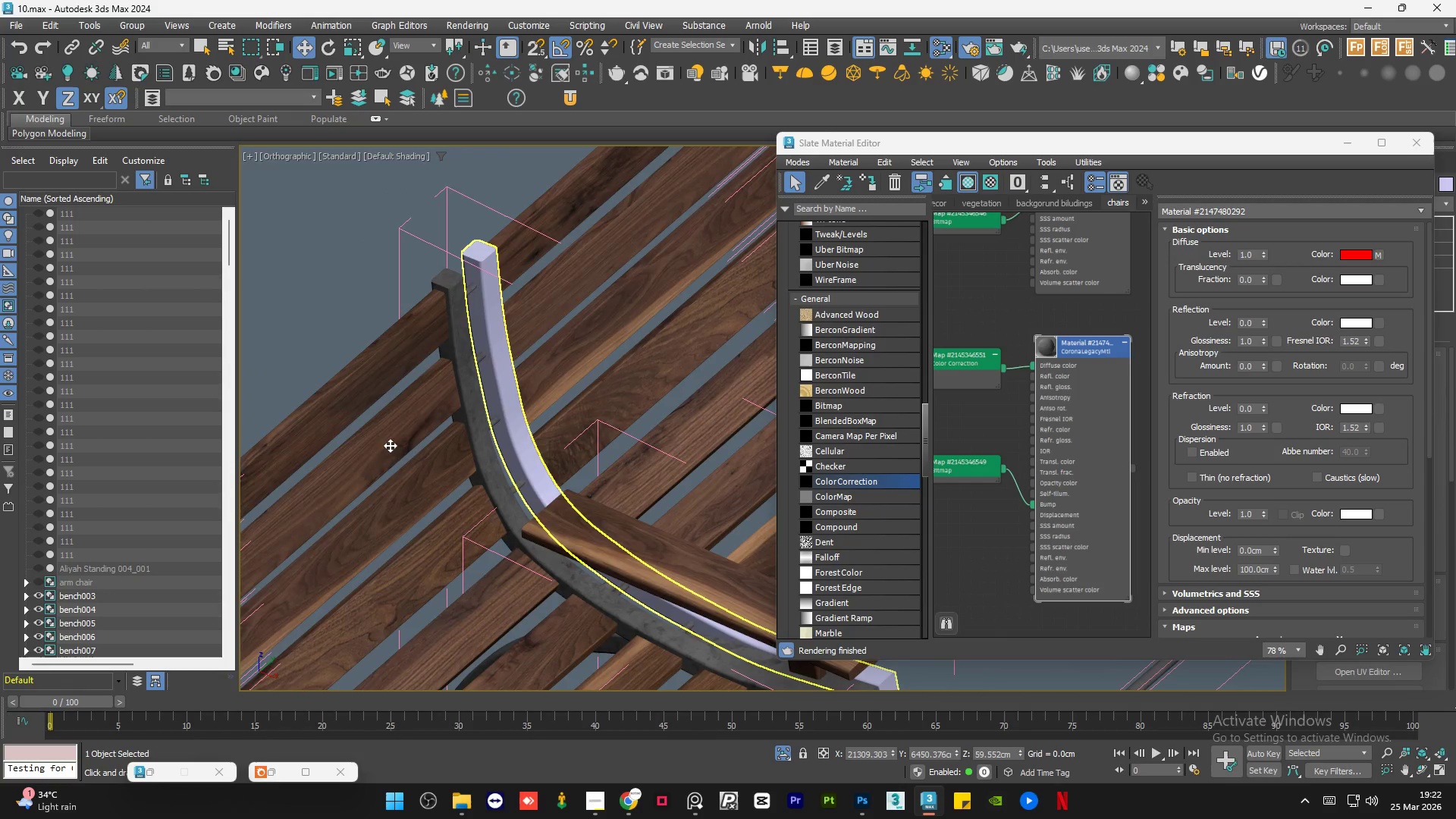 
scroll: coordinate [354, 468], scroll_direction: down, amount: 5.0
 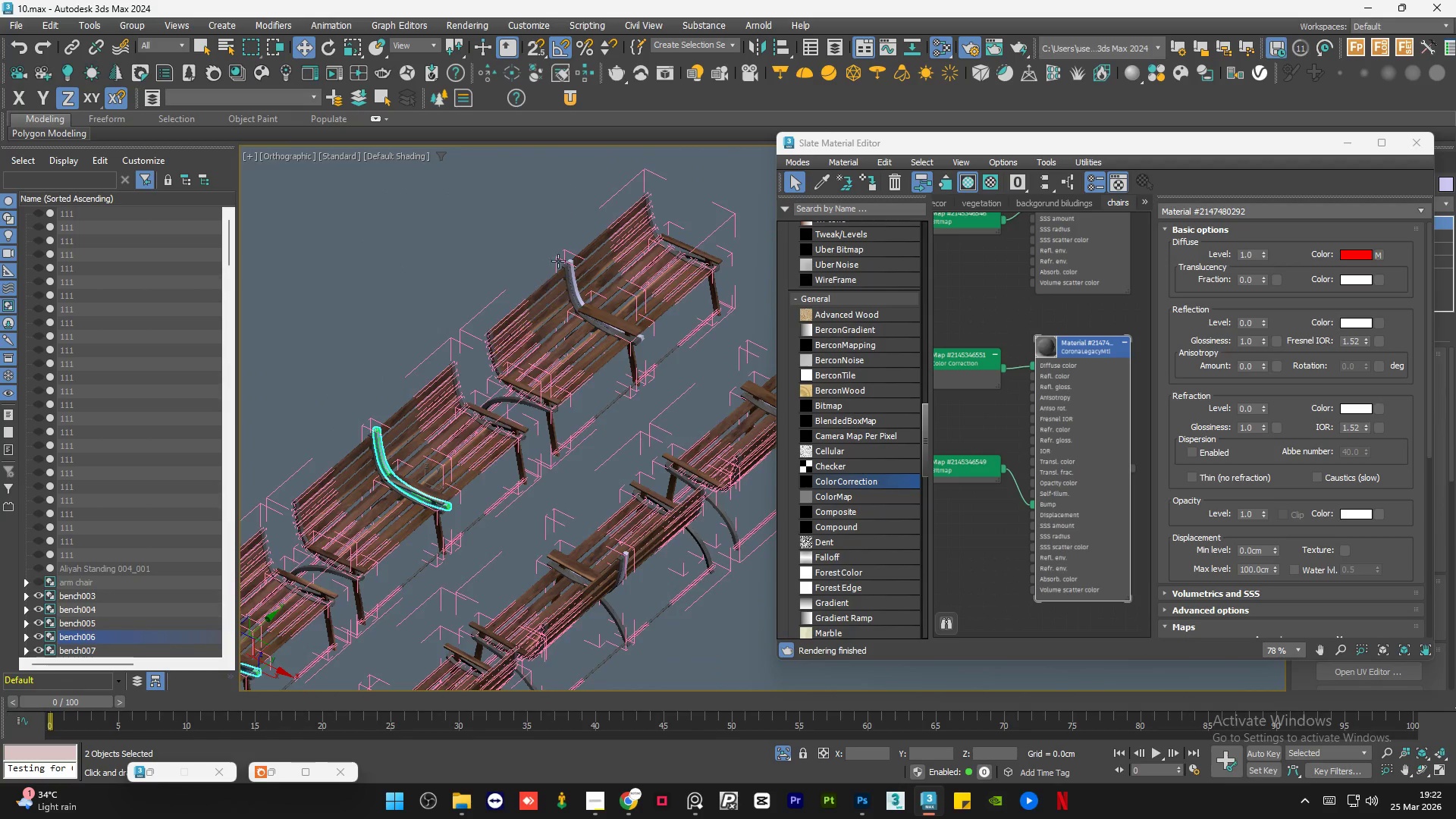 
hold_key(key=ControlLeft, duration=0.88)
 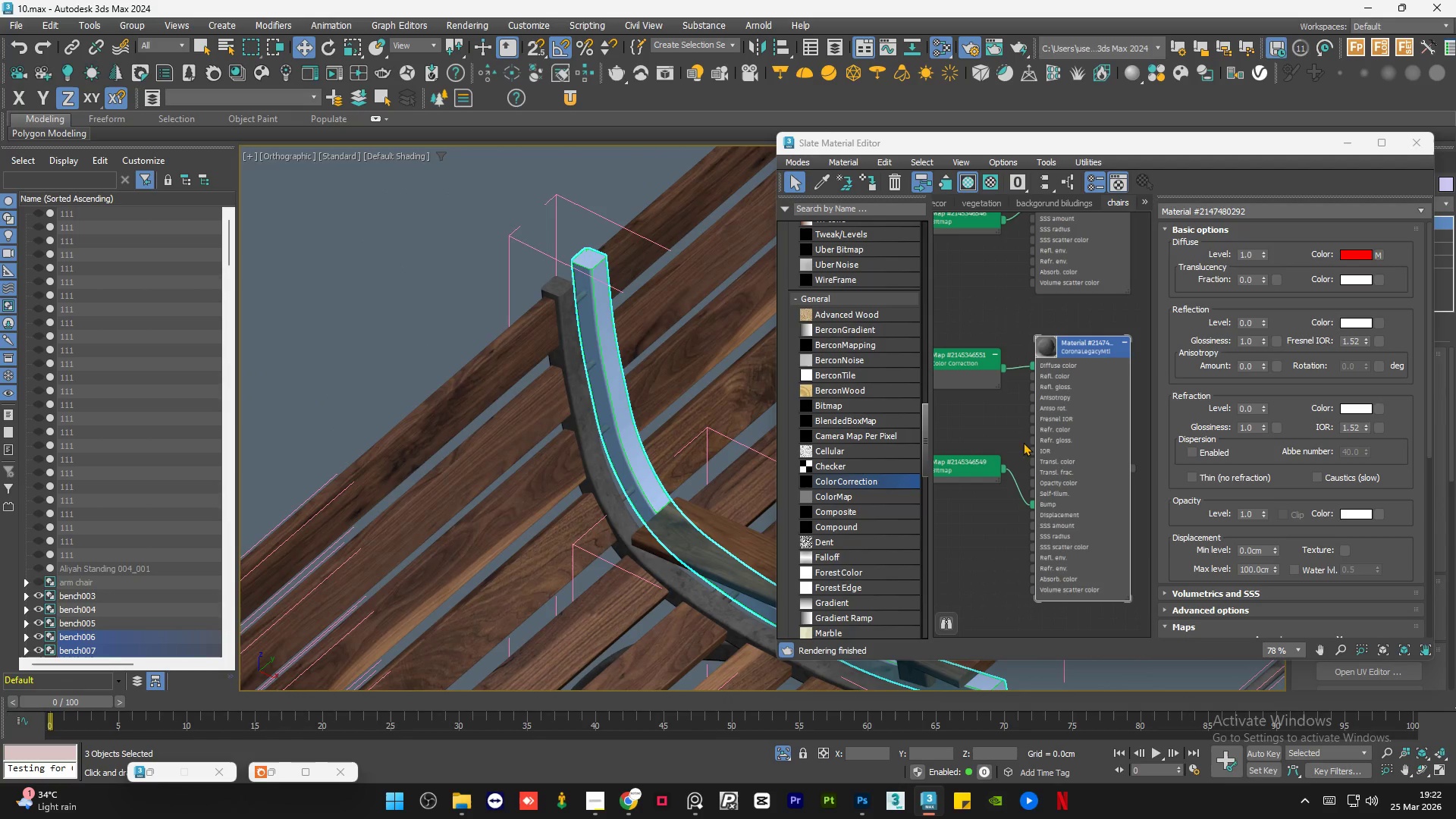 
scroll: coordinate [584, 271], scroll_direction: up, amount: 5.0
 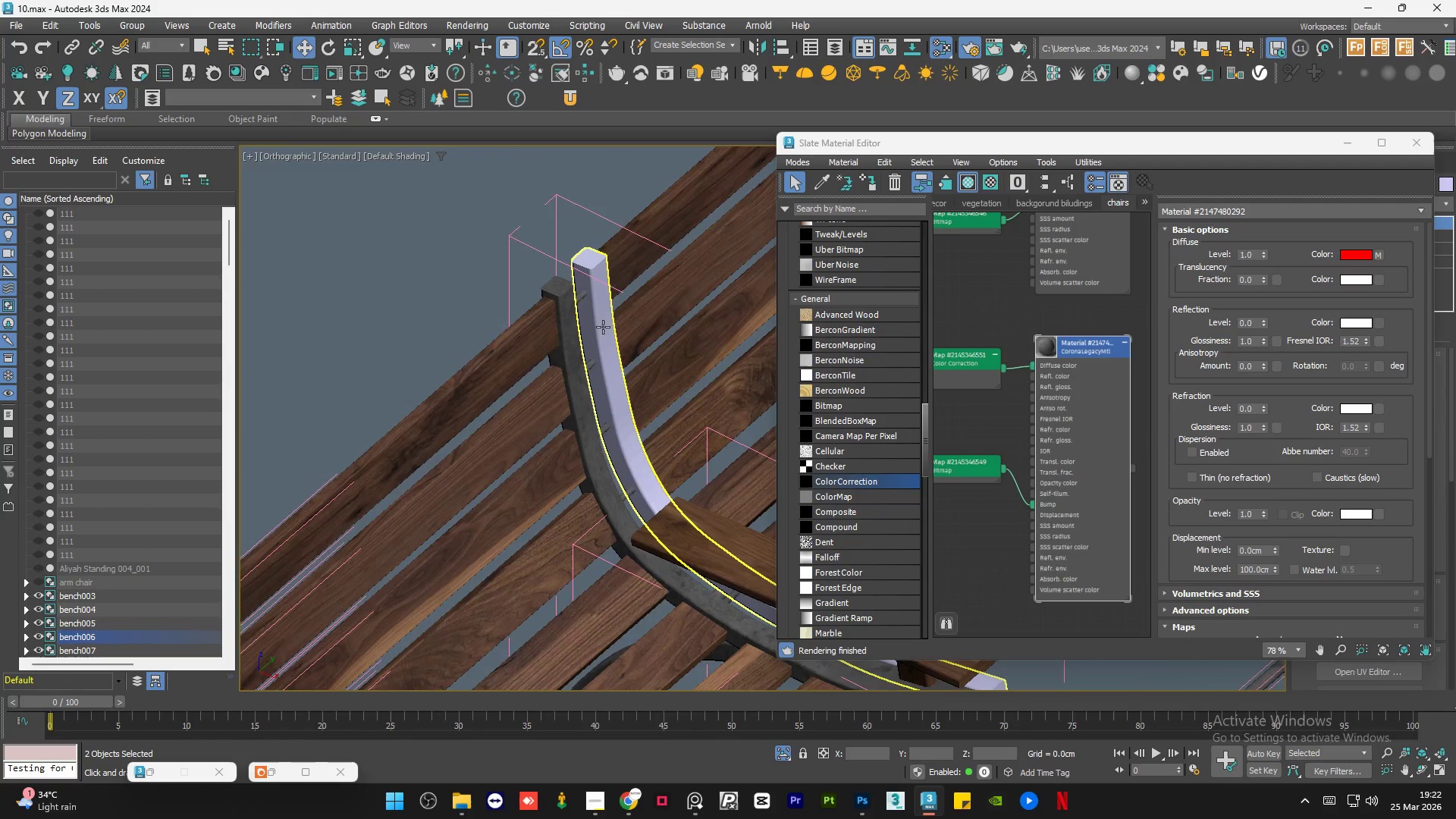 
left_click([605, 333])
 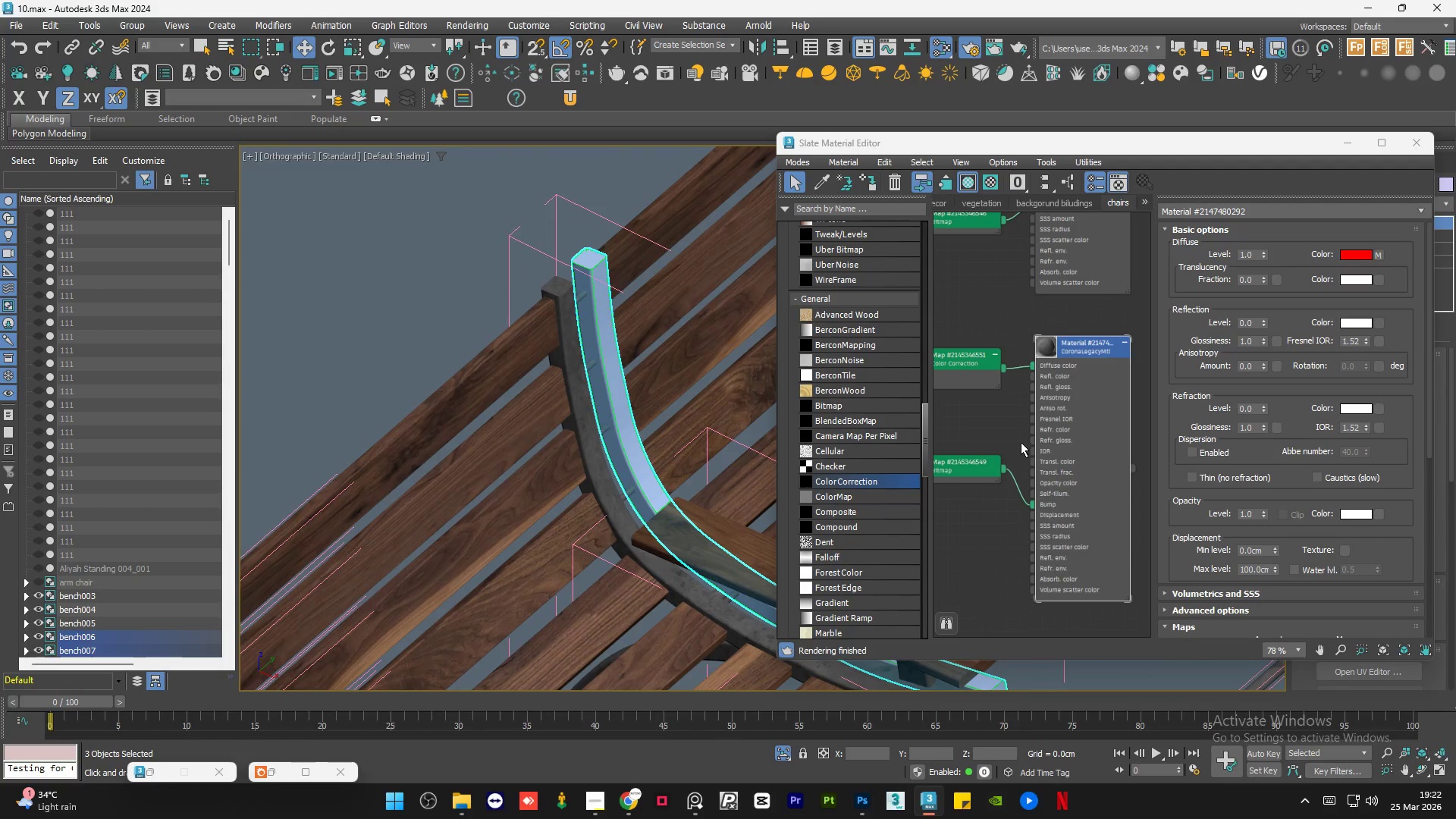 
left_click([1062, 446])
 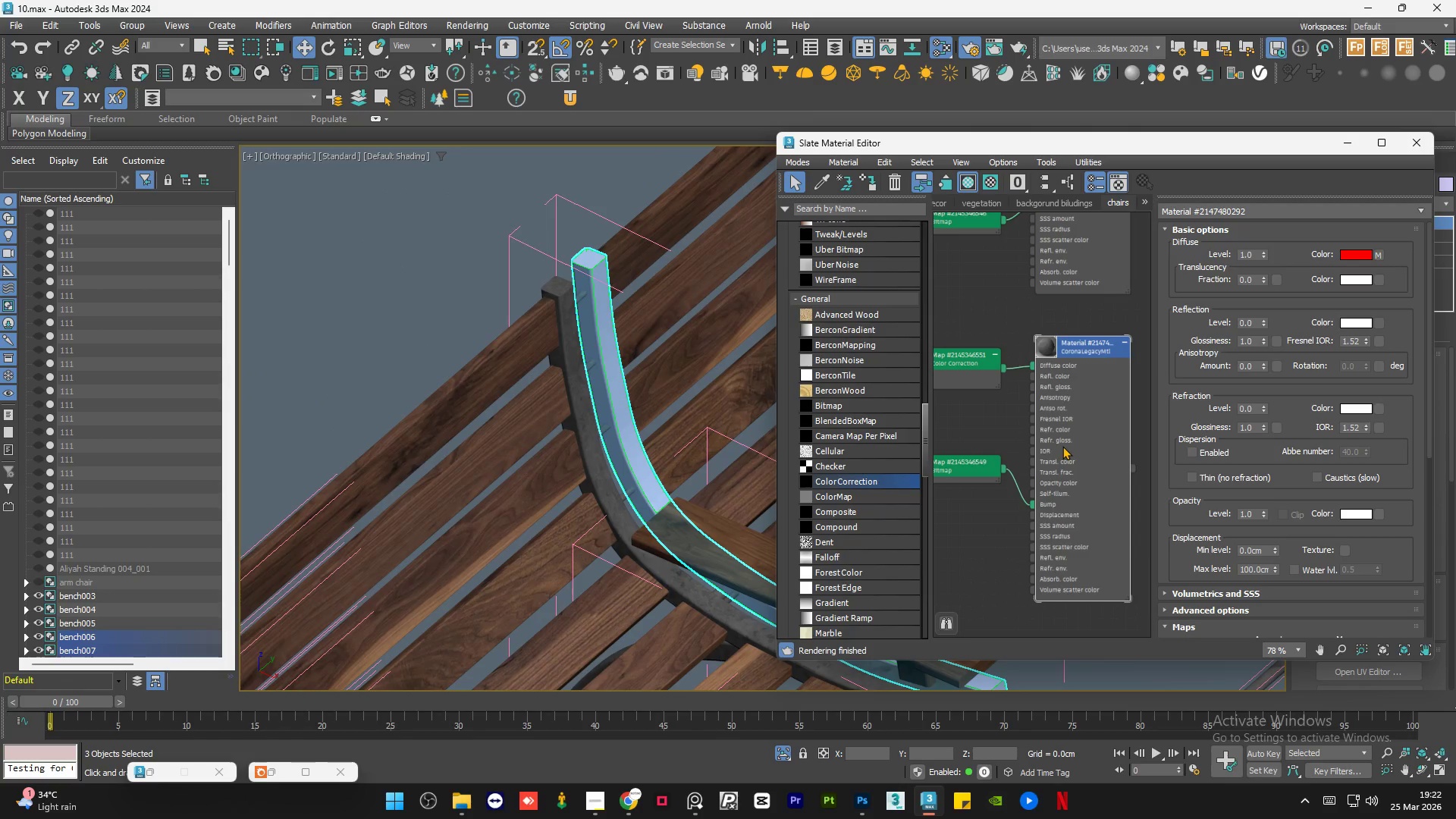 
key(A)
 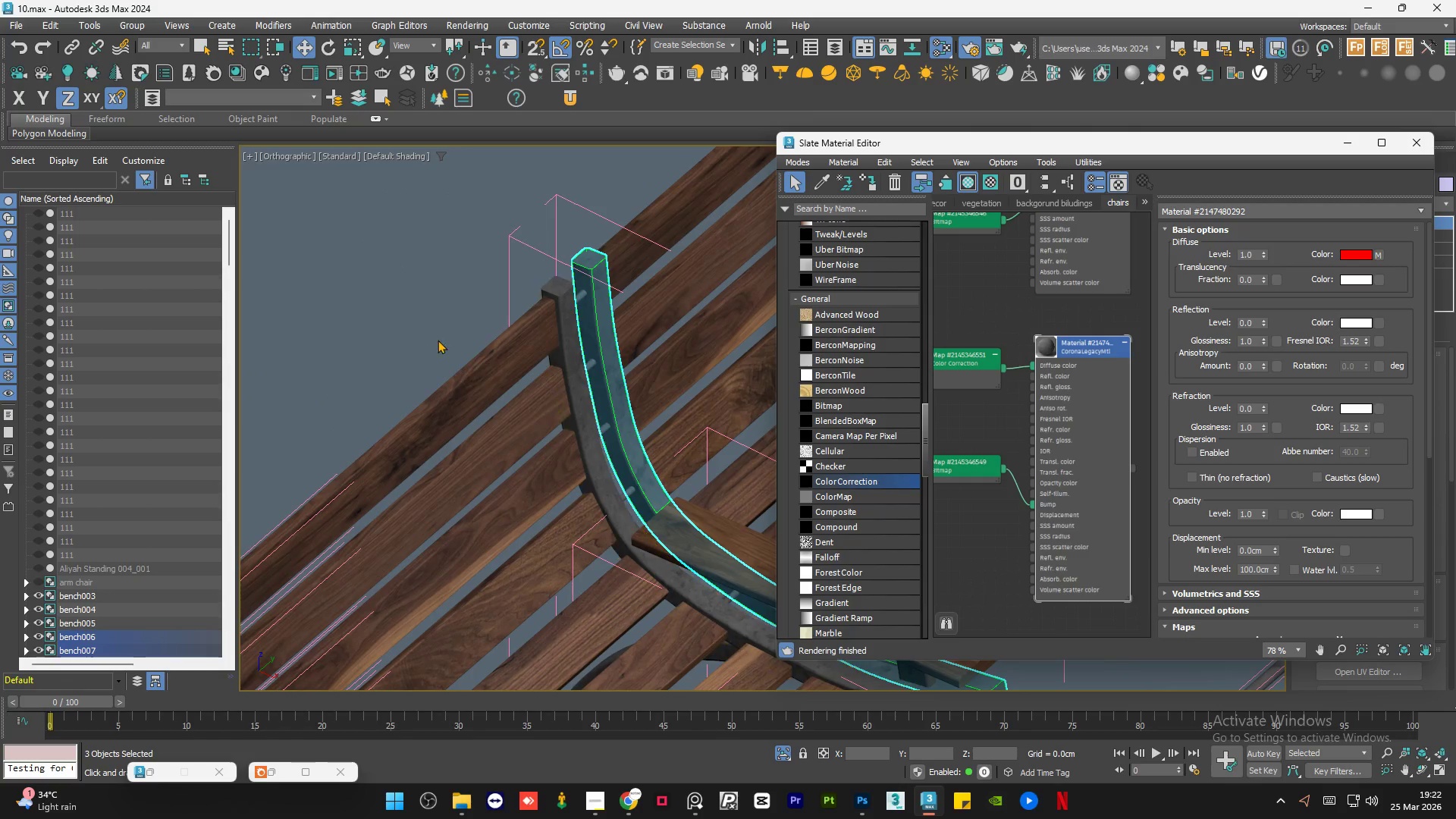 
left_click([414, 311])
 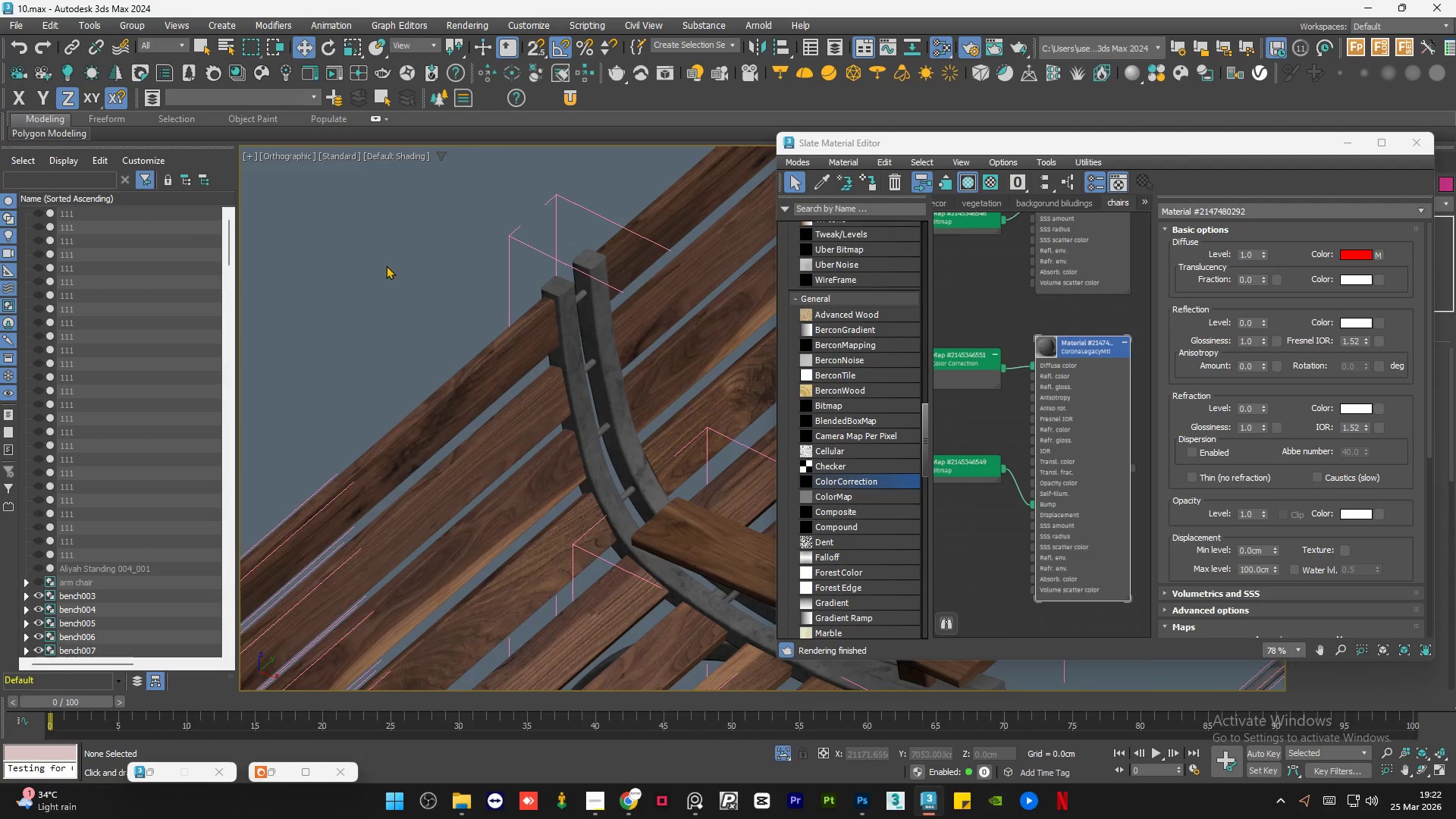 
hold_key(key=AltLeft, duration=1.03)
 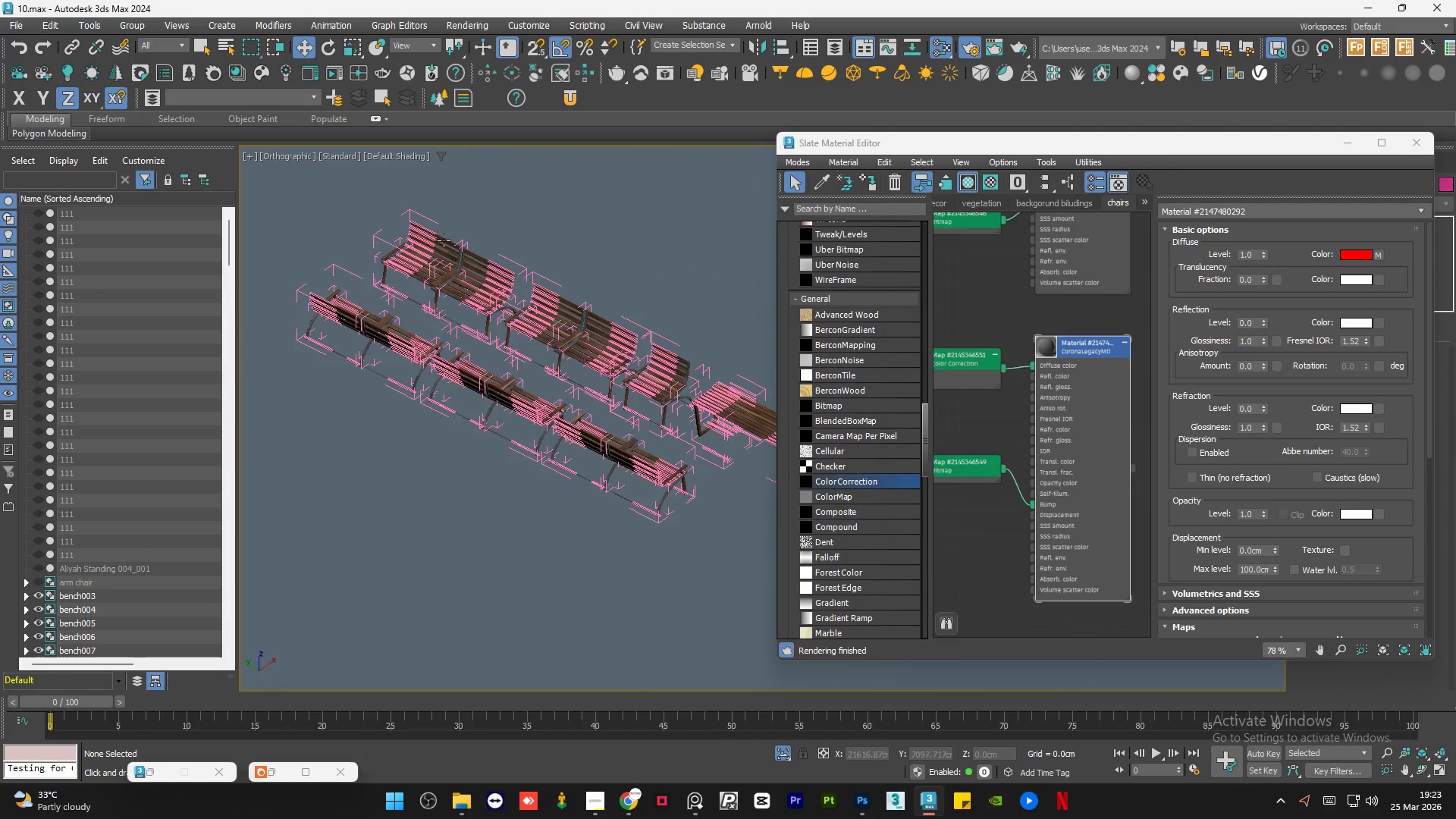 
scroll: coordinate [382, 270], scroll_direction: down, amount: 7.0
 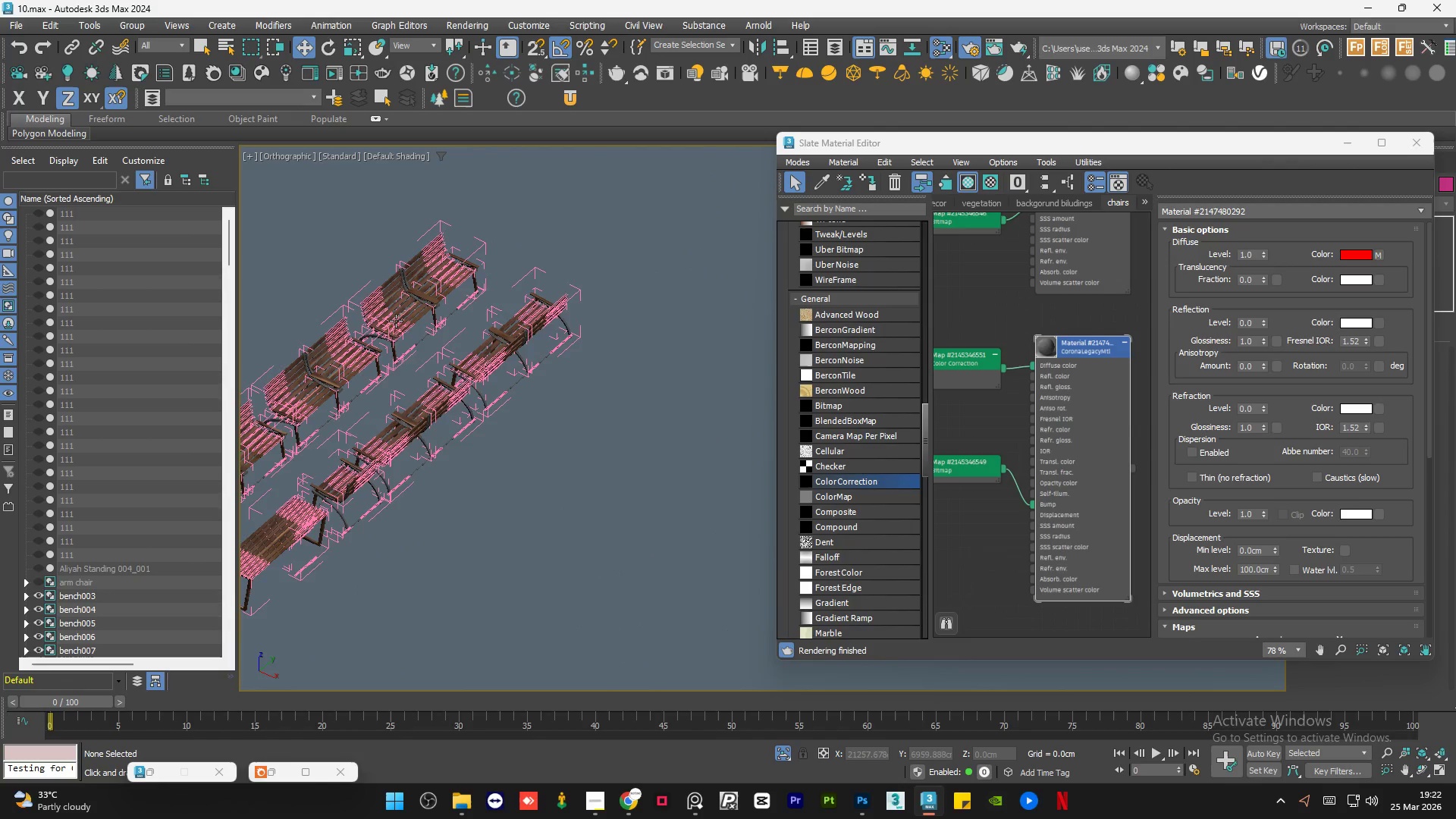 
scroll: coordinate [609, 444], scroll_direction: up, amount: 8.0
 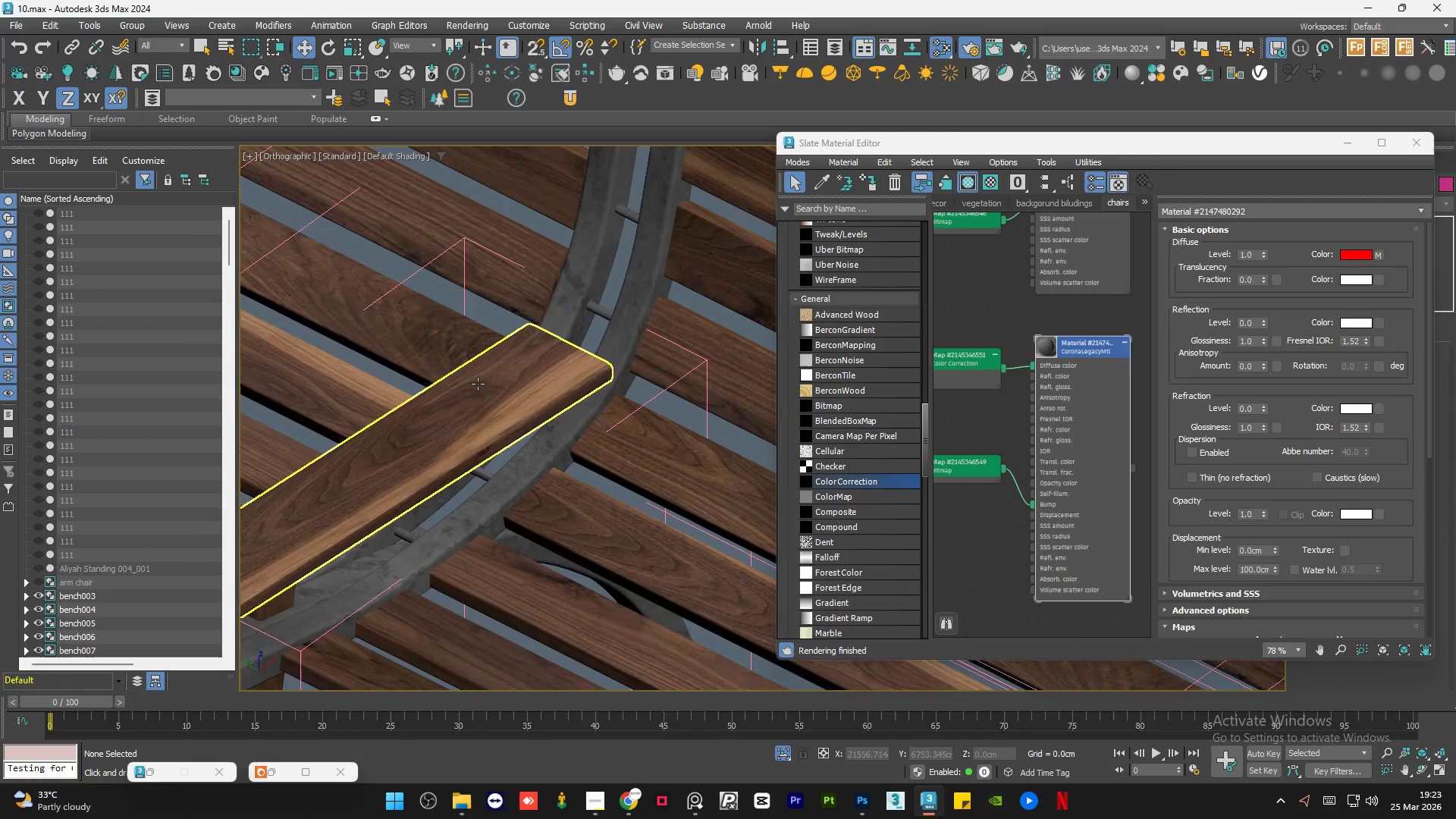 
scroll: coordinate [413, 353], scroll_direction: down, amount: 5.0
 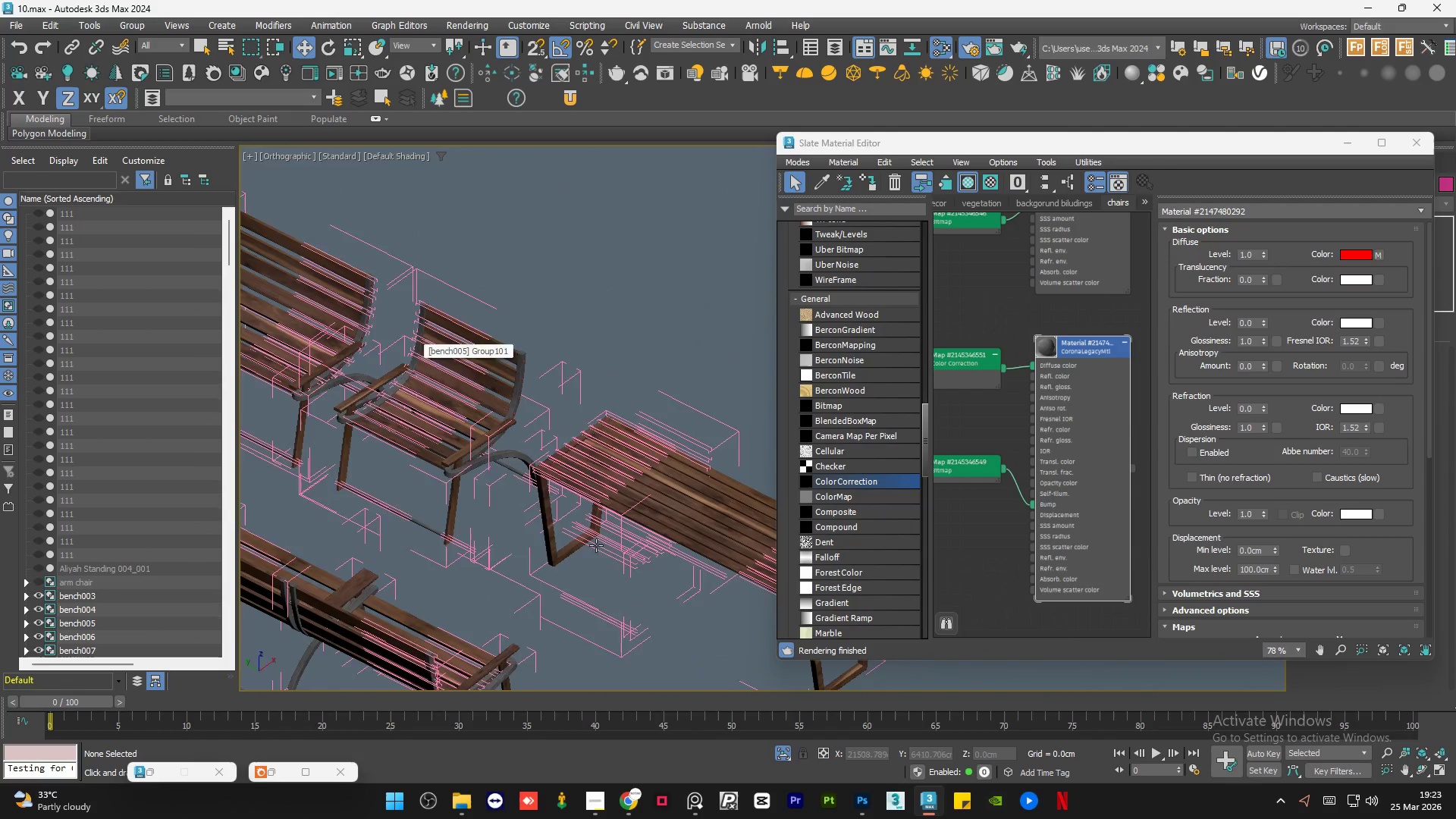 
scroll: coordinate [584, 557], scroll_direction: up, amount: 4.0
 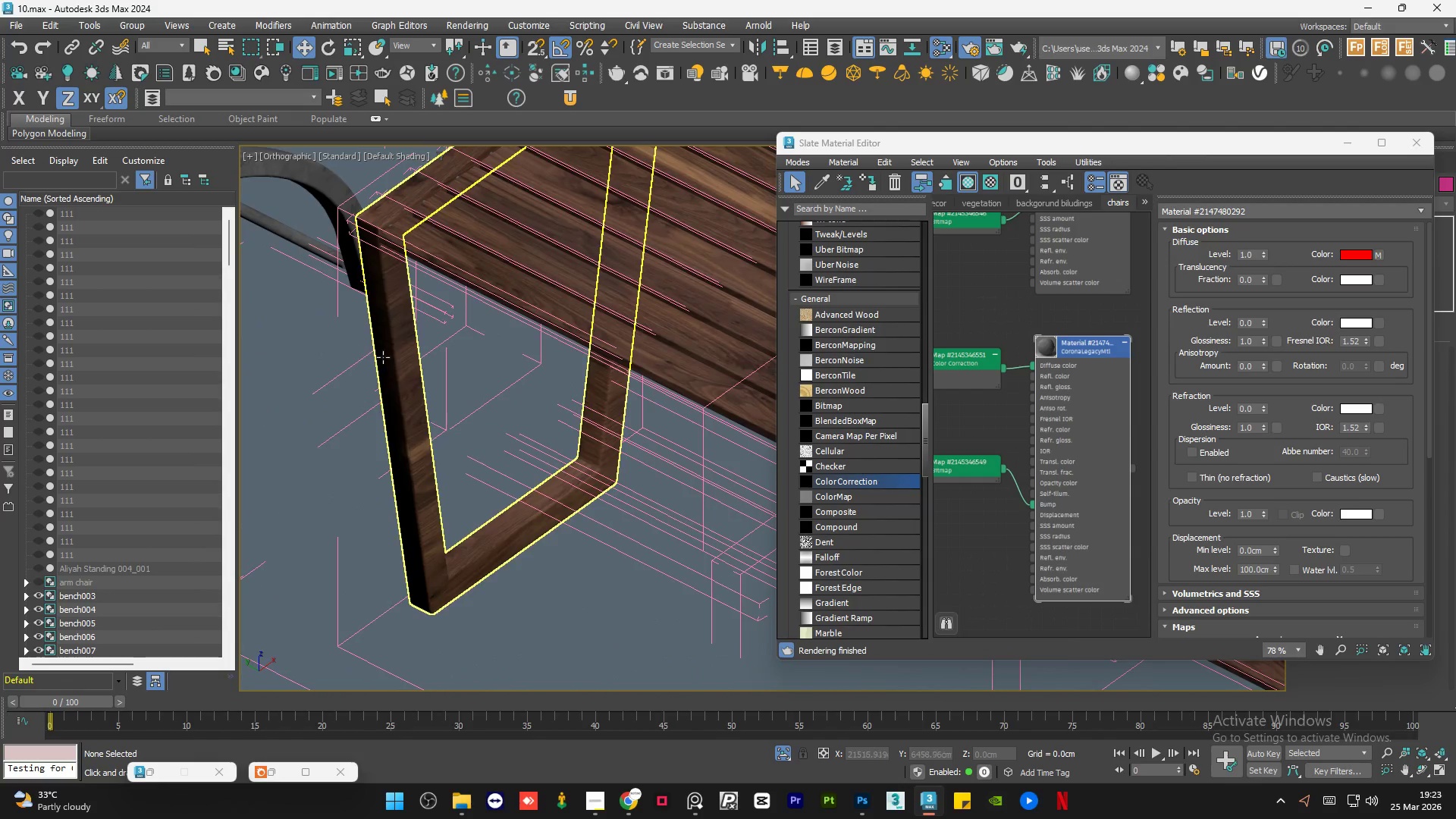 
scroll: coordinate [648, 359], scroll_direction: down, amount: 6.0
 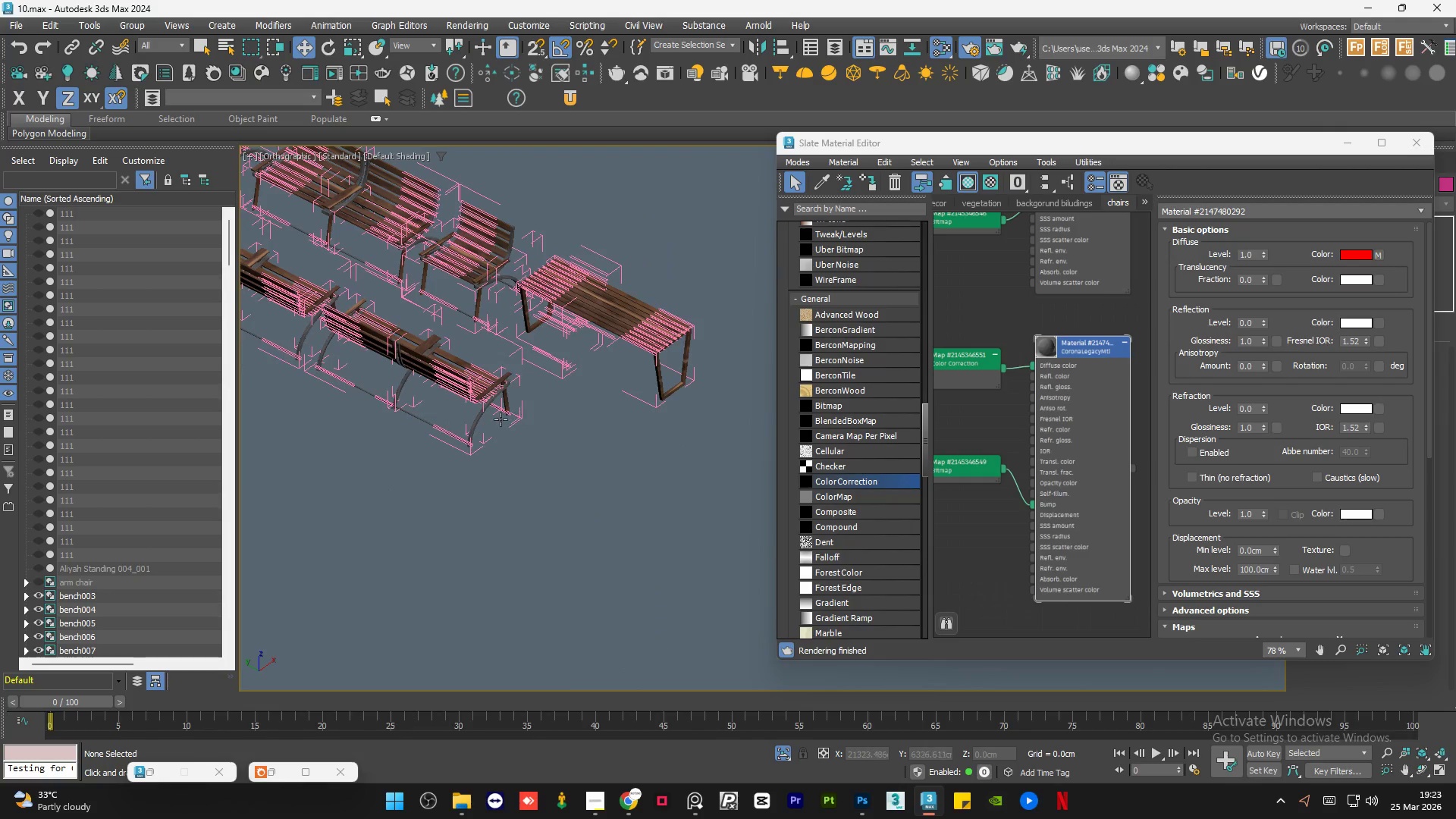 
scroll: coordinate [585, 388], scroll_direction: up, amount: 11.0
 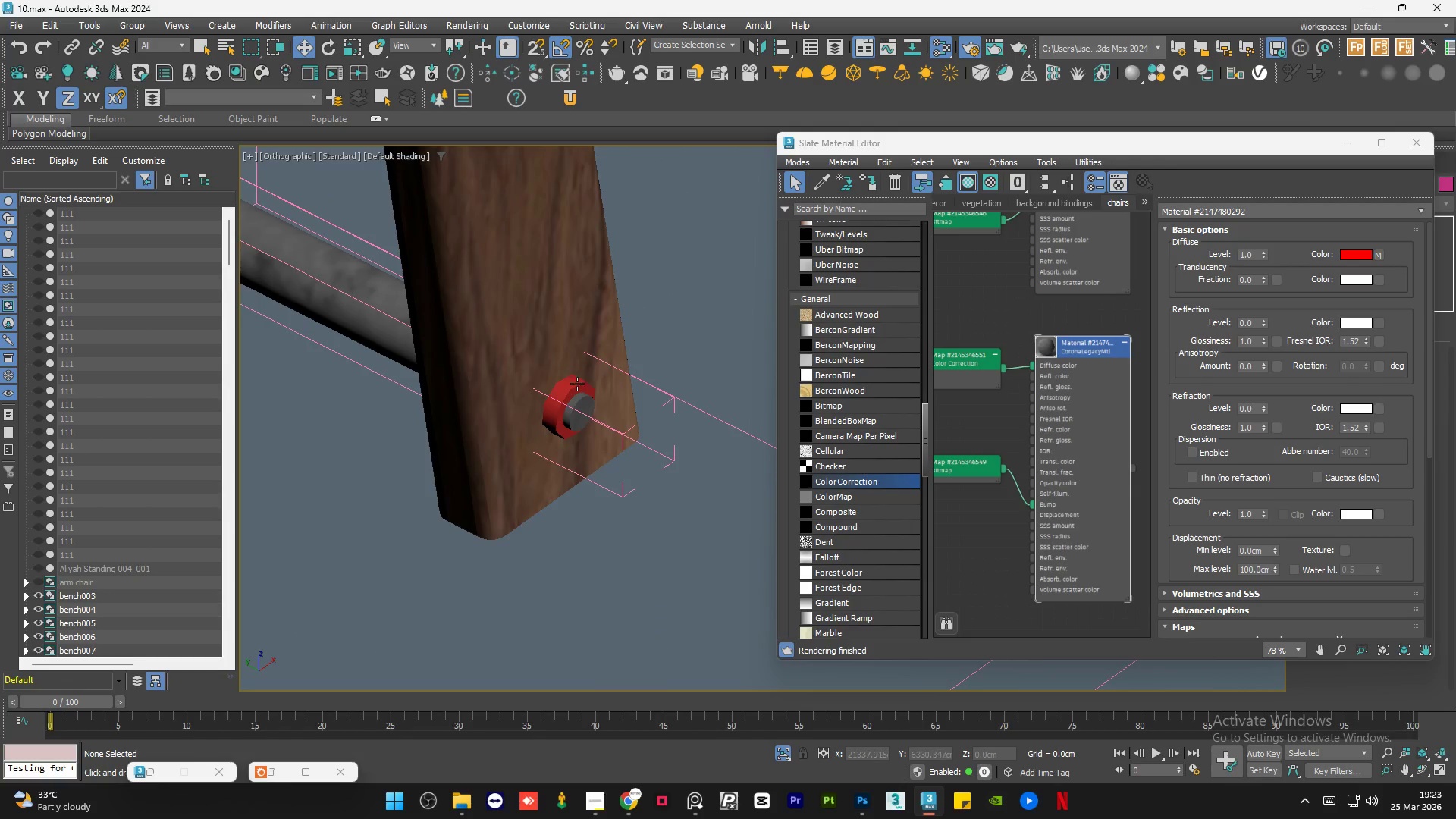 
left_click([577, 383])
 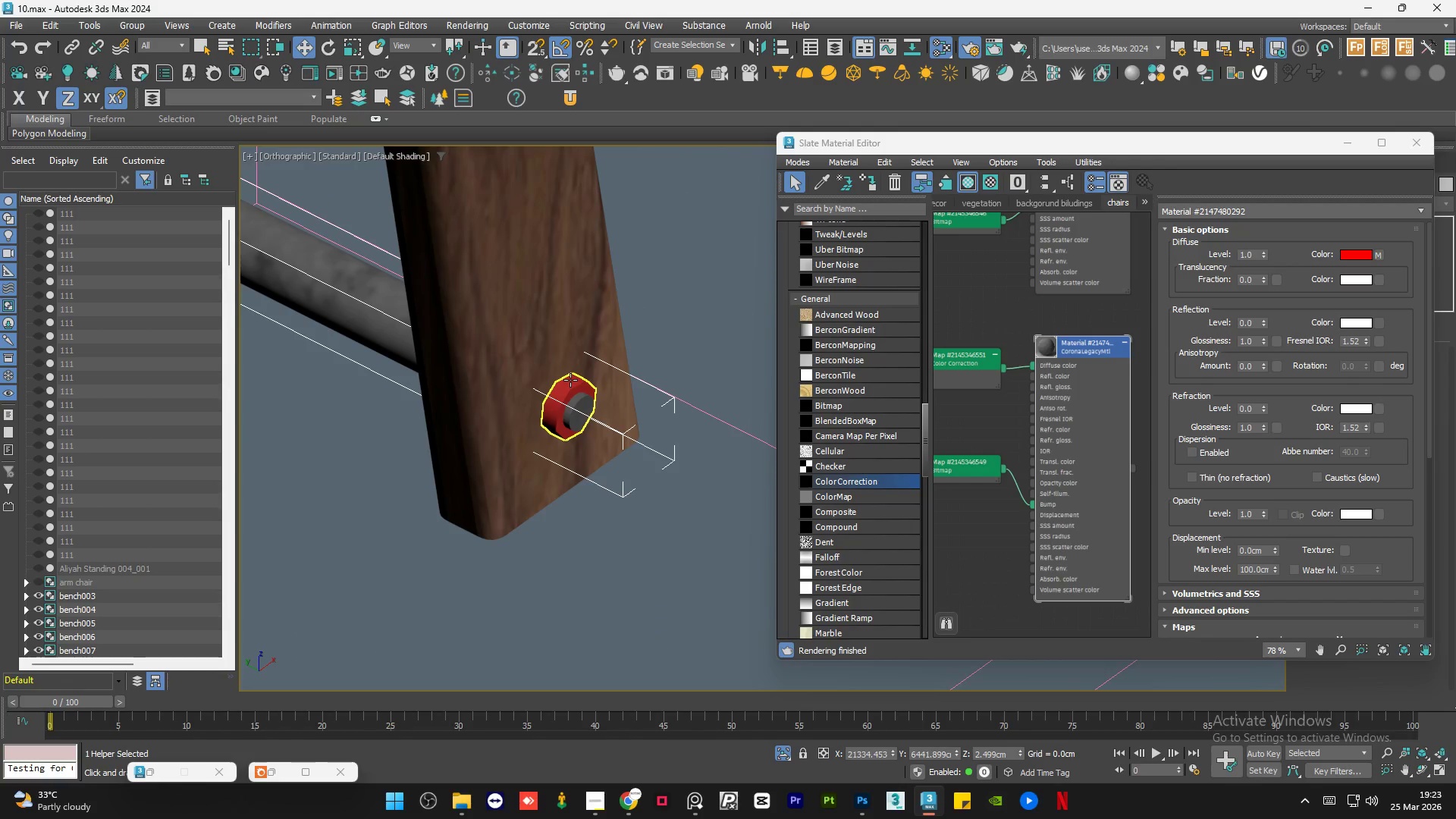 
left_click([570, 379])
 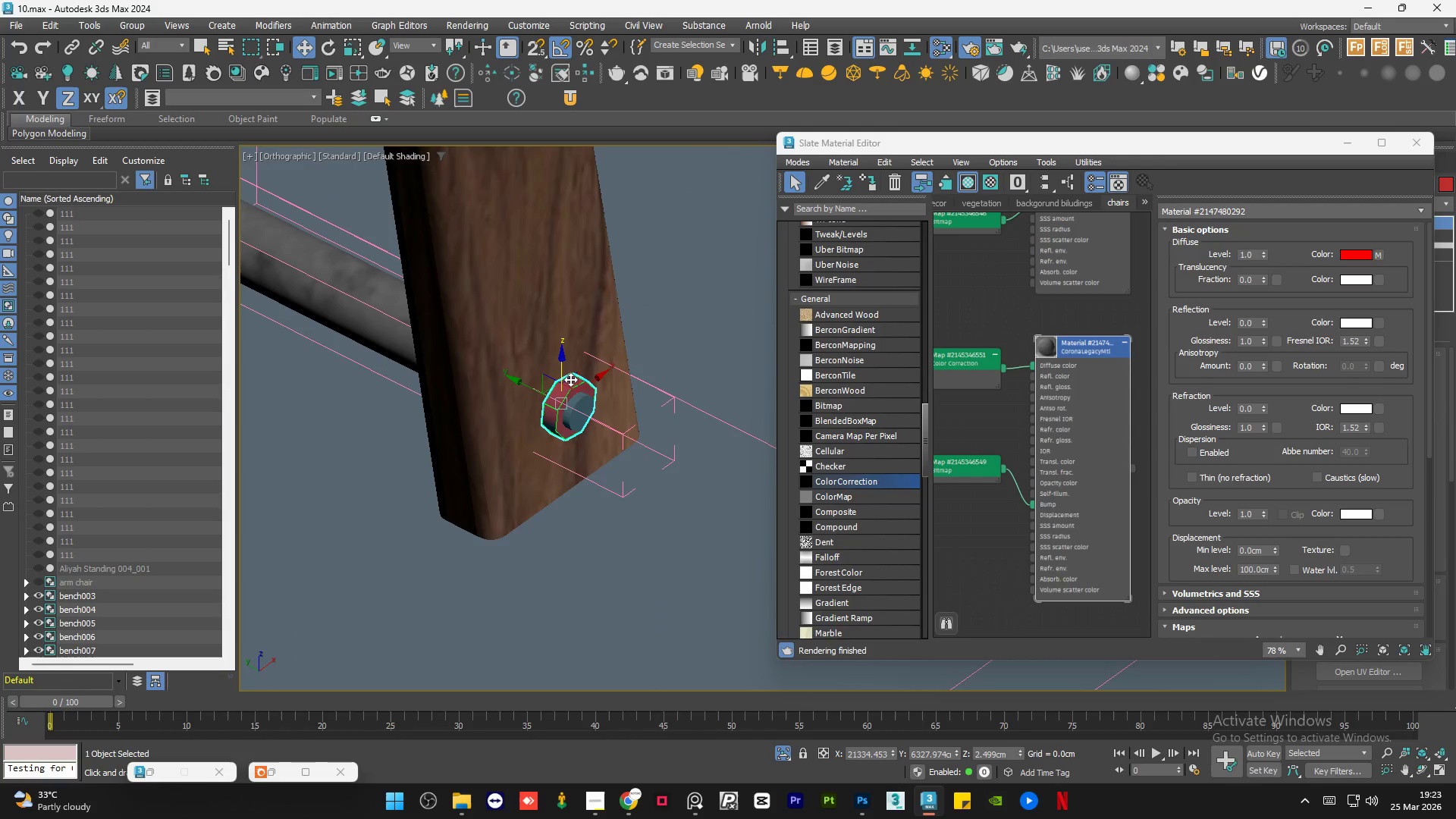 
key(Control+Shift+A)
 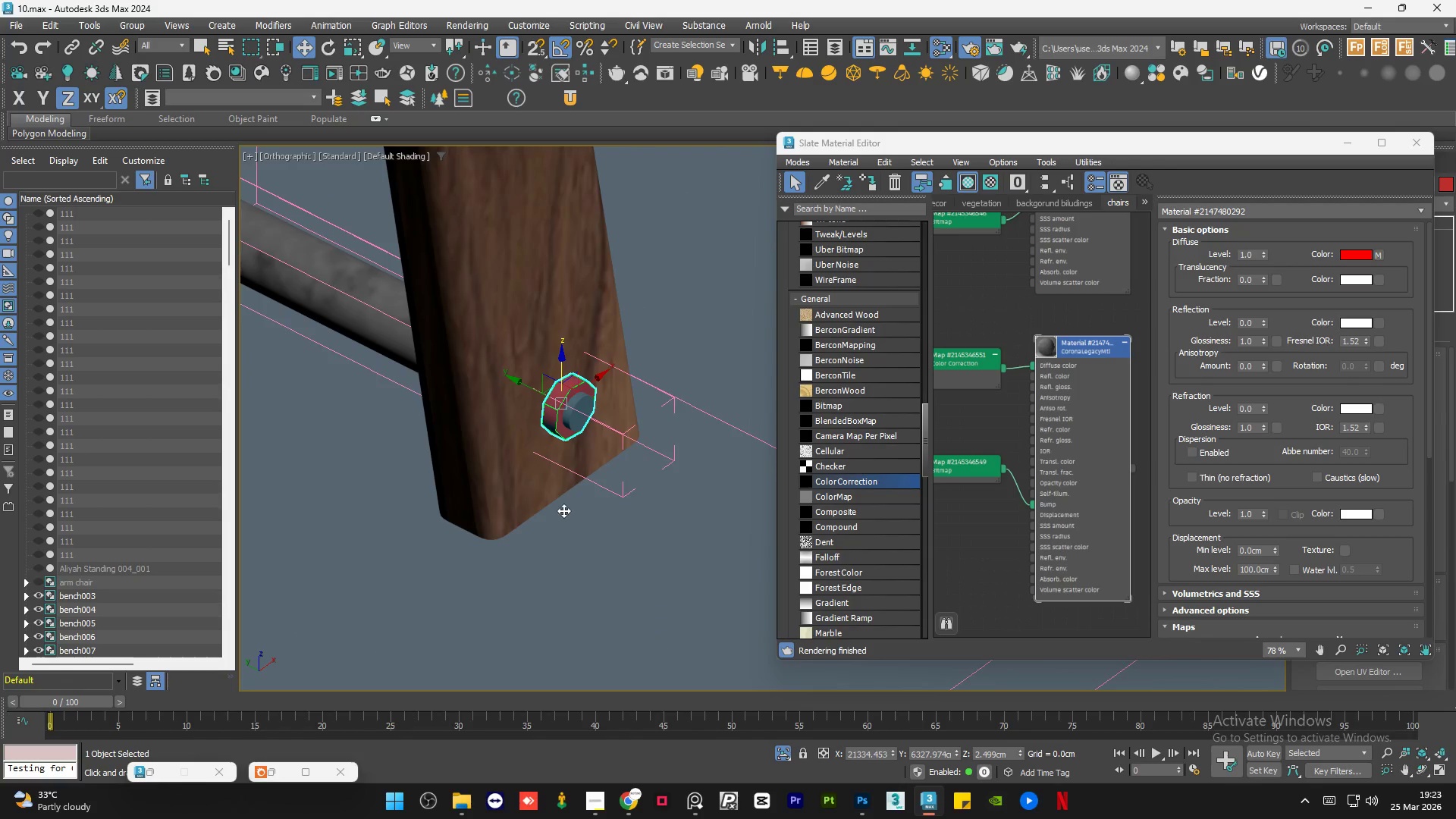 
scroll: coordinate [561, 513], scroll_direction: down, amount: 12.0
 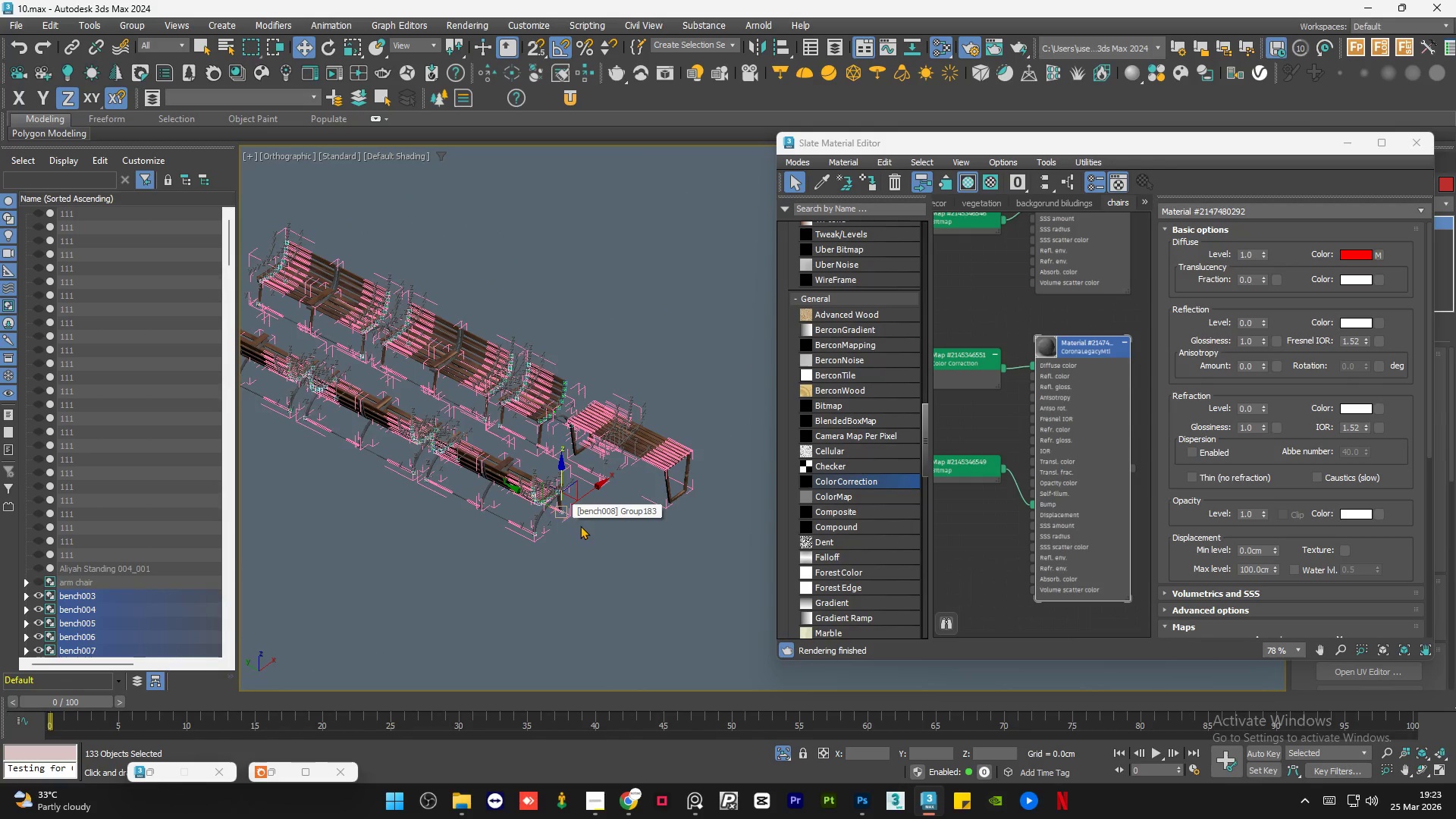 
hold_key(key=AltLeft, duration=0.61)
 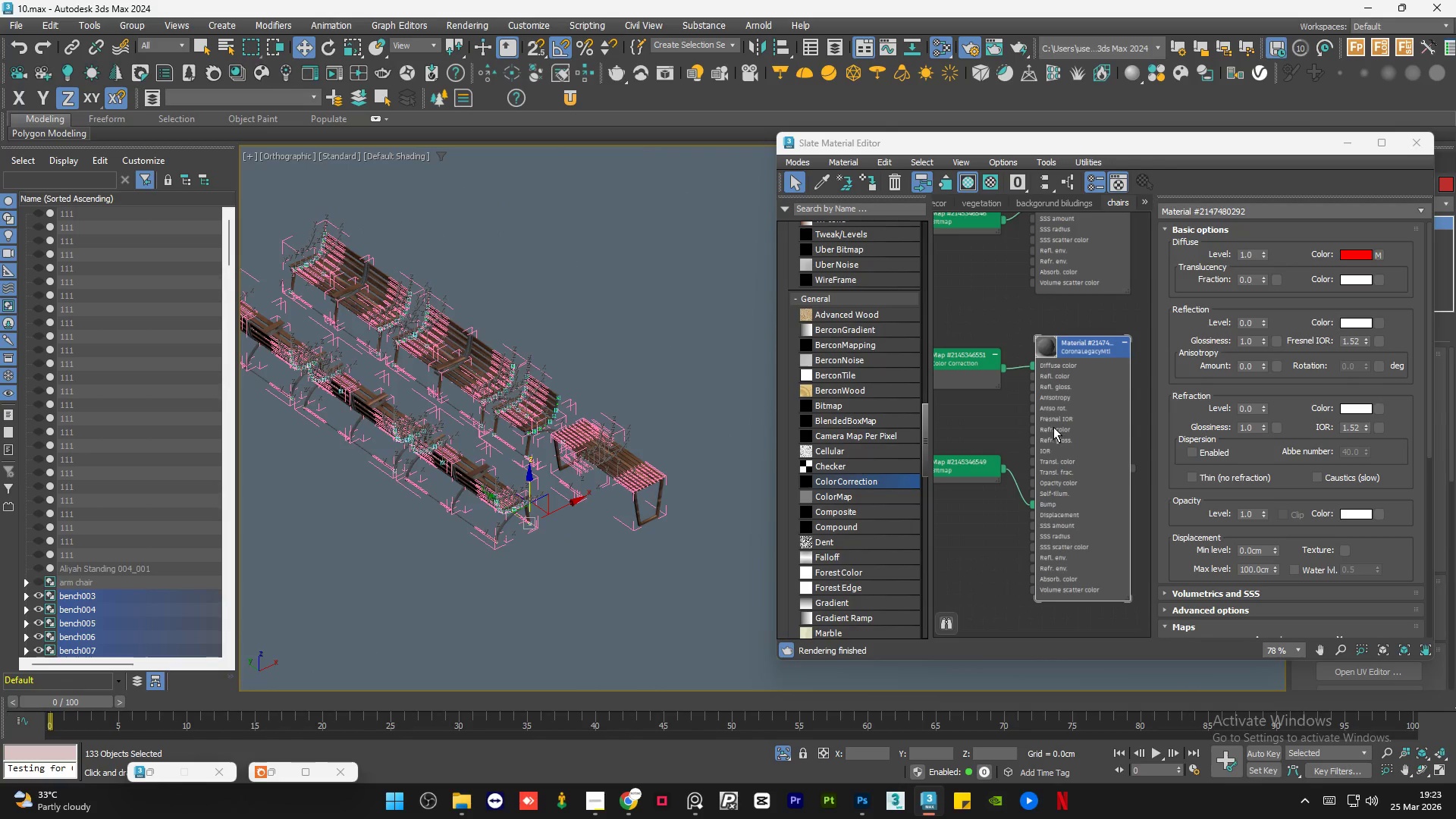 
double_click([1053, 426])
 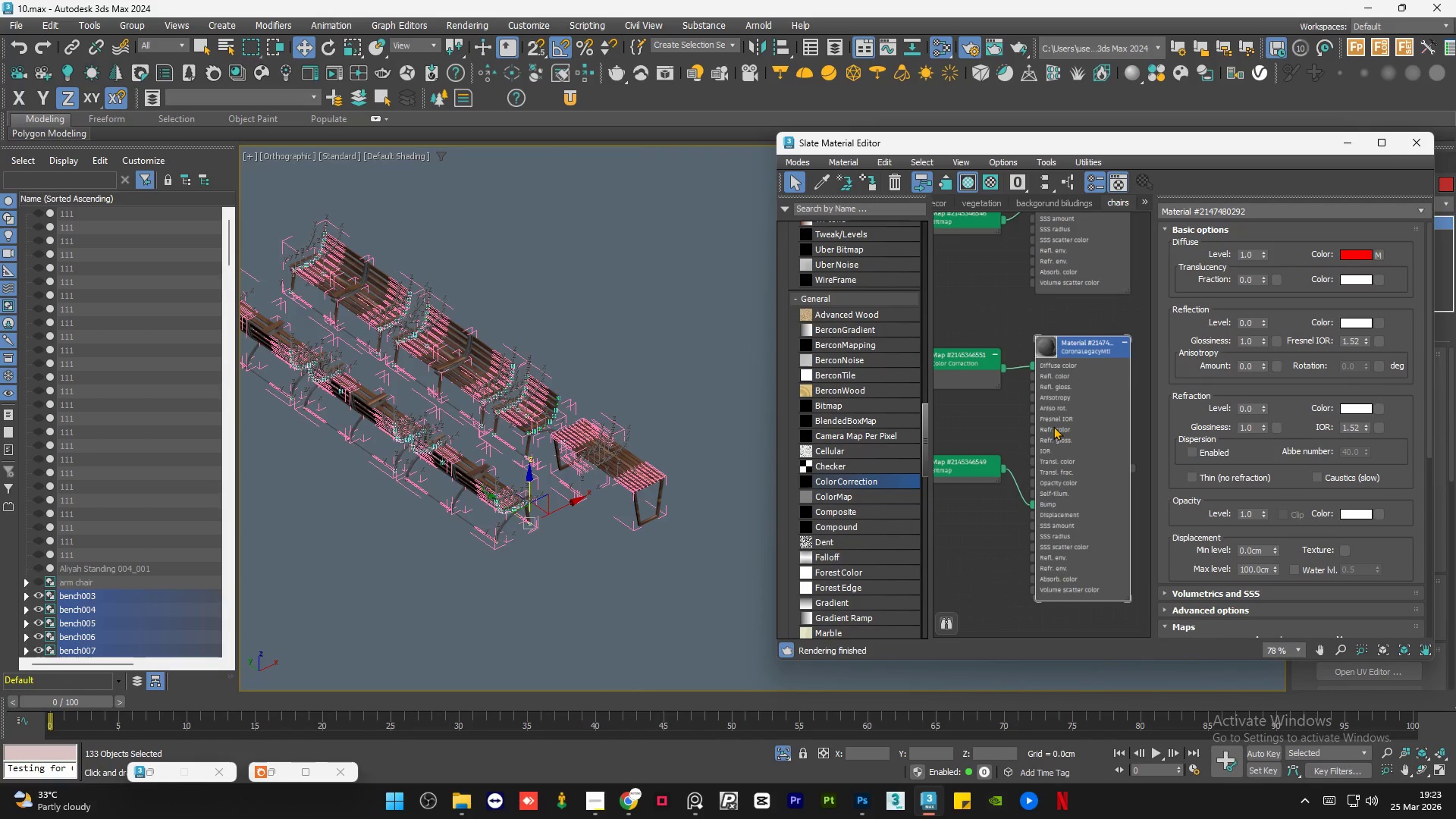 
key(A)
 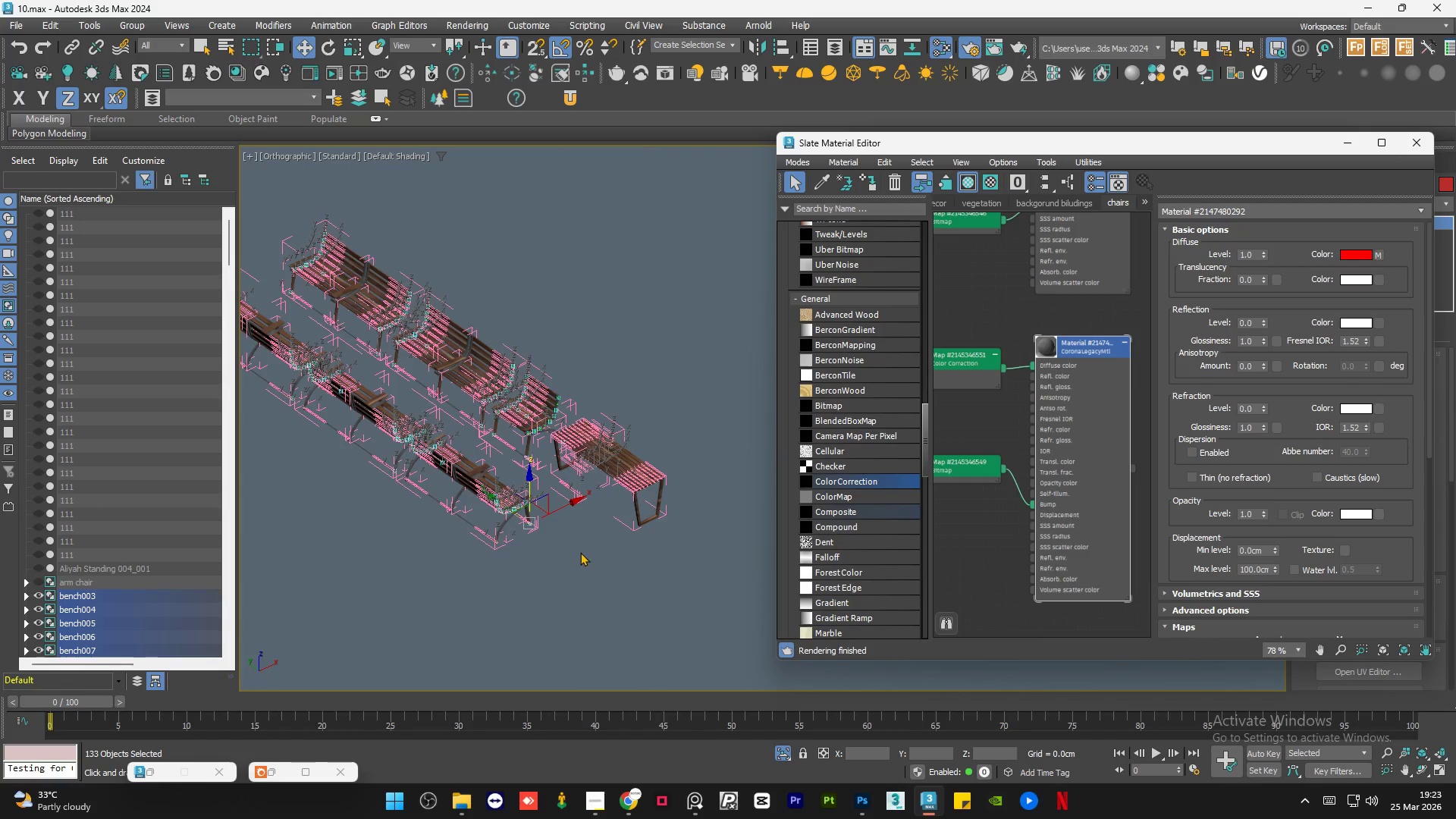 
left_click([580, 552])
 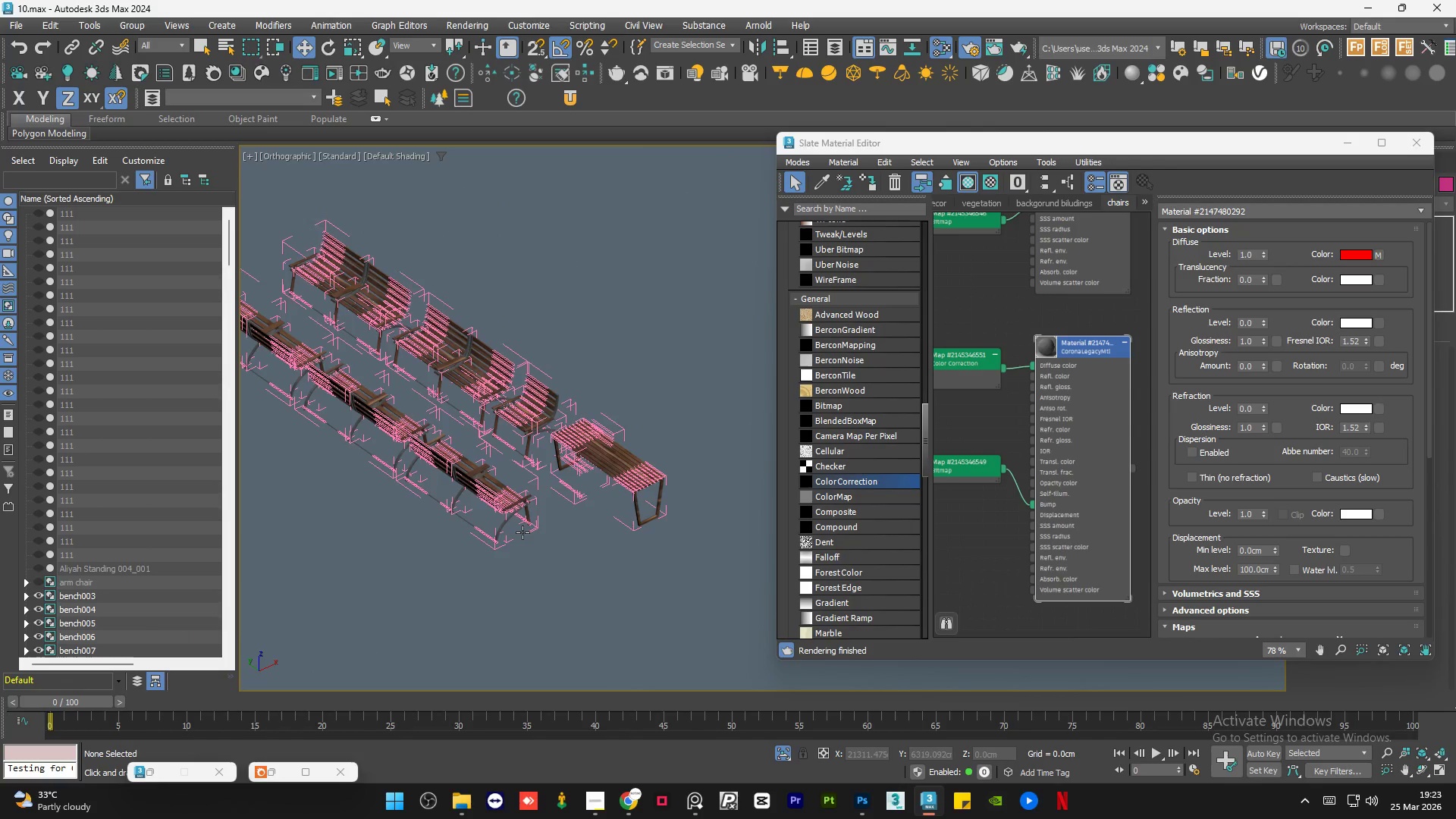 
scroll: coordinate [550, 548], scroll_direction: up, amount: 13.0
 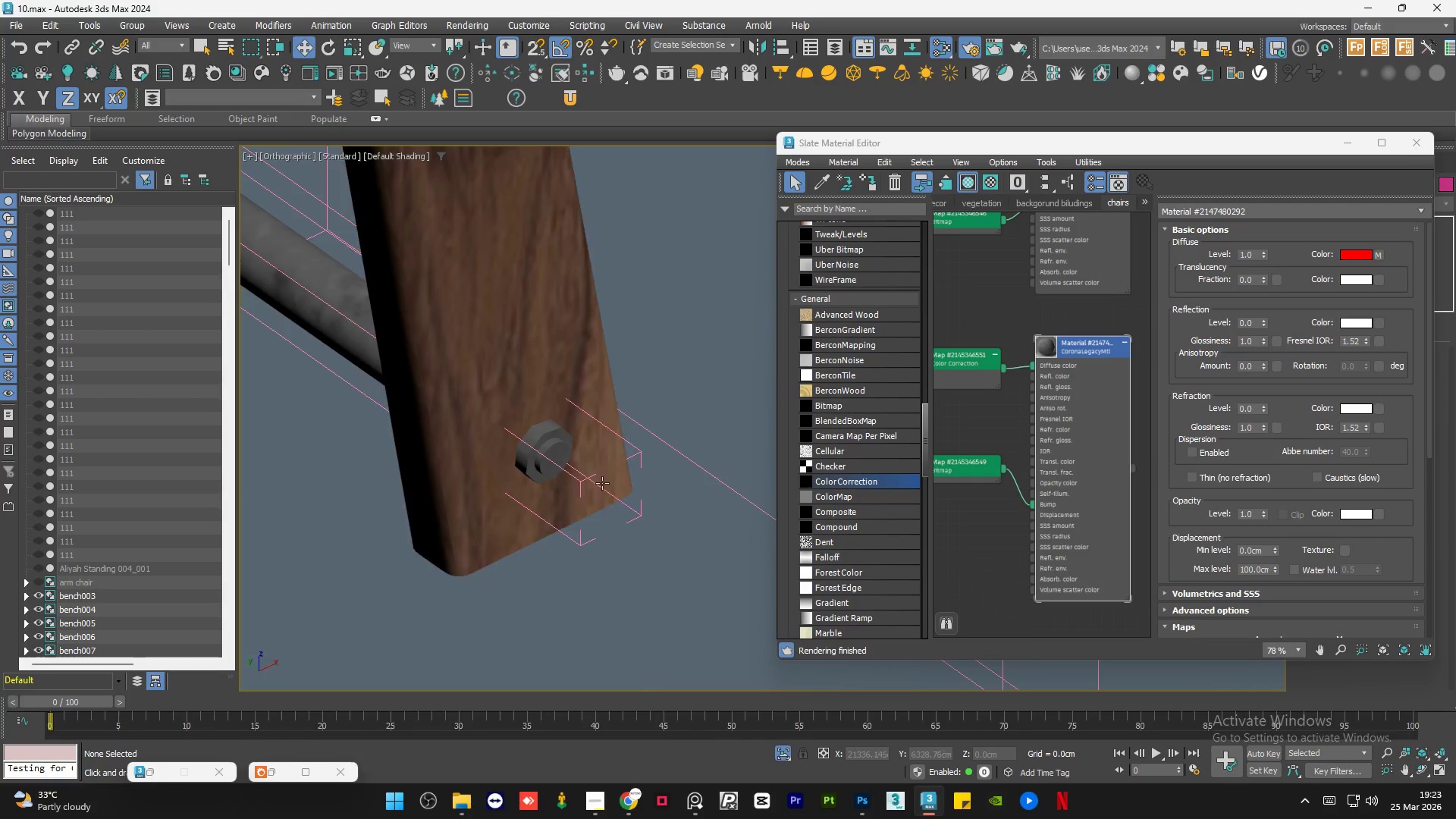 
scroll: coordinate [639, 478], scroll_direction: down, amount: 12.0
 